 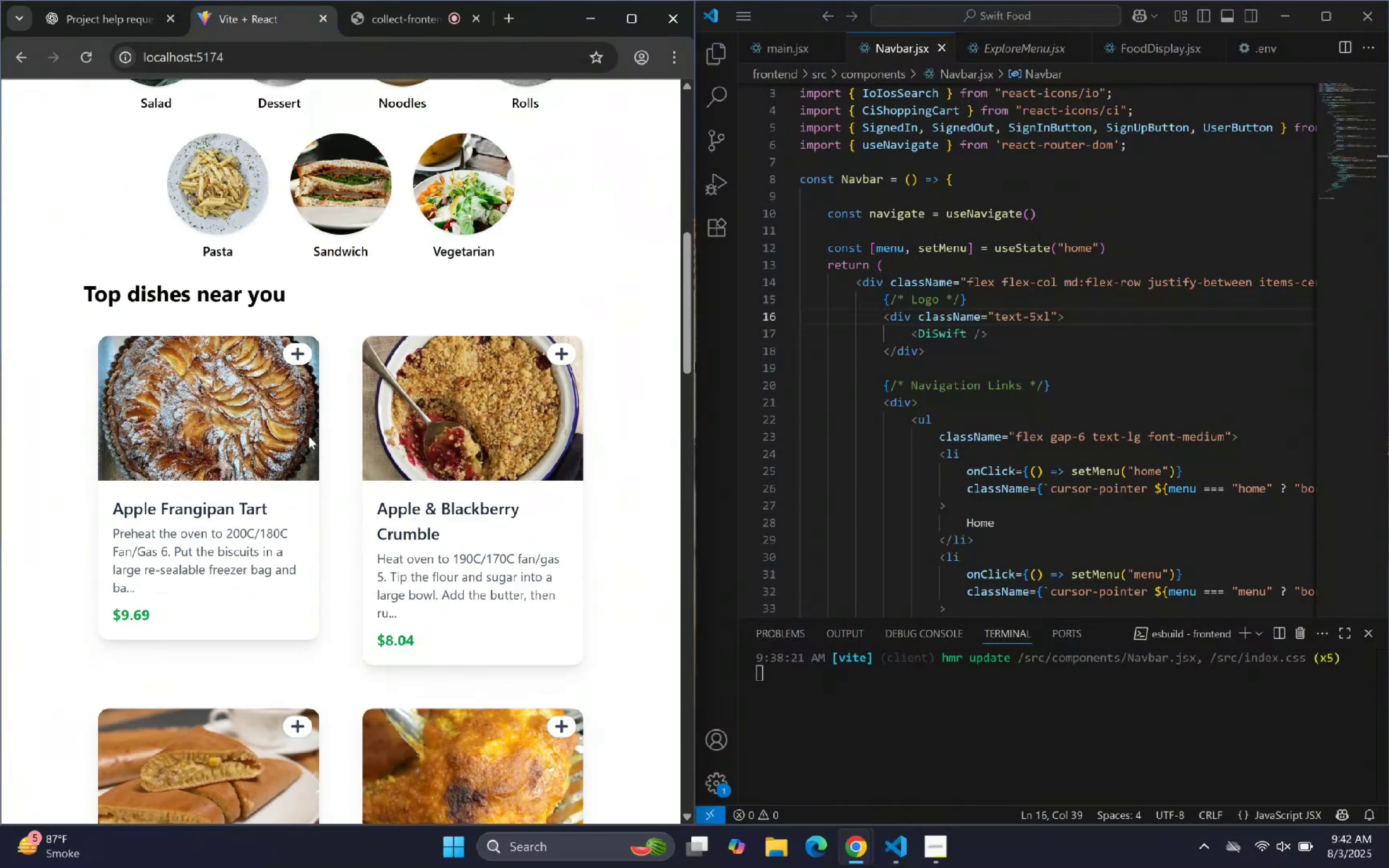 
left_click([297, 354])
 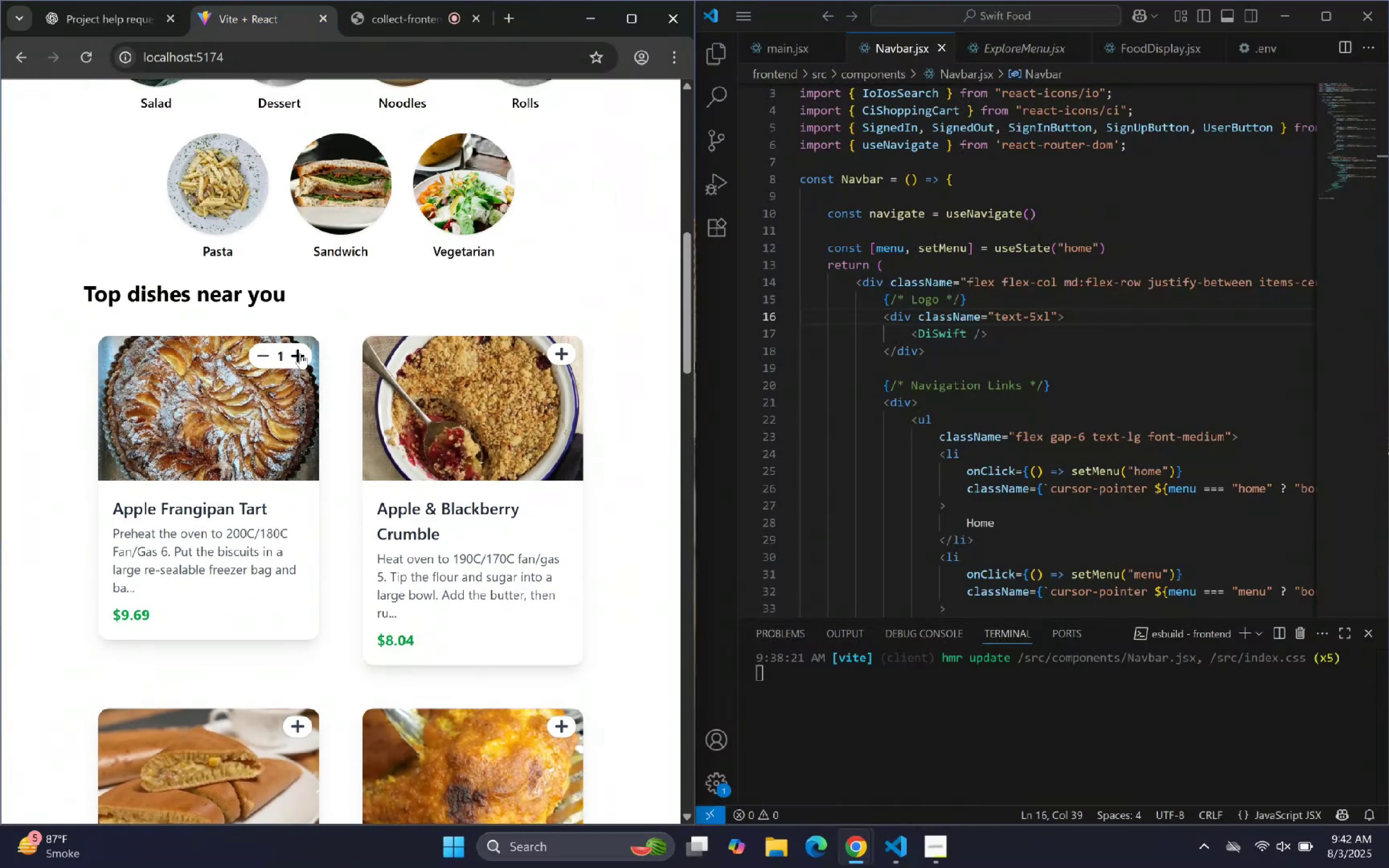 
double_click([297, 357])
 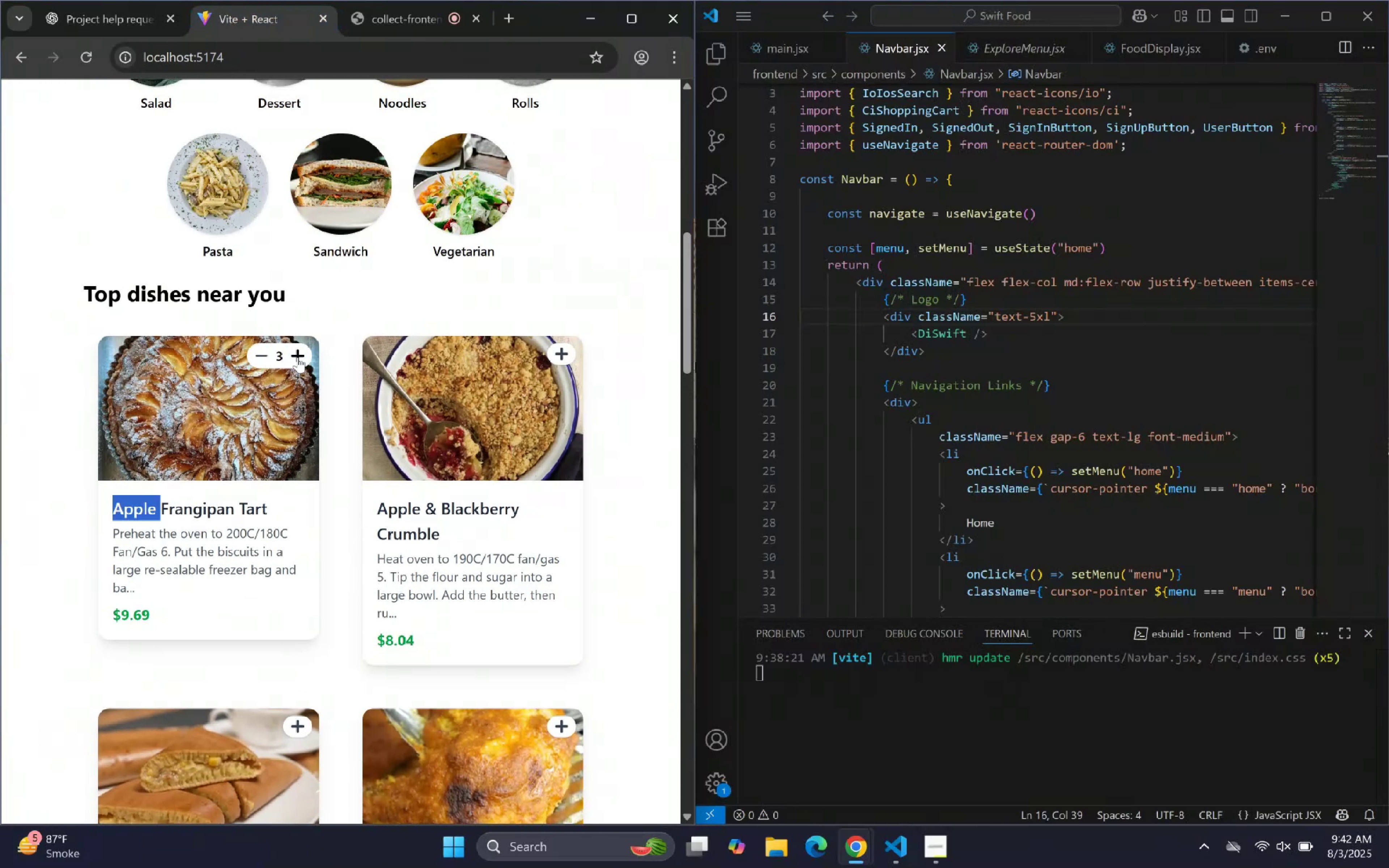 
triple_click([297, 357])
 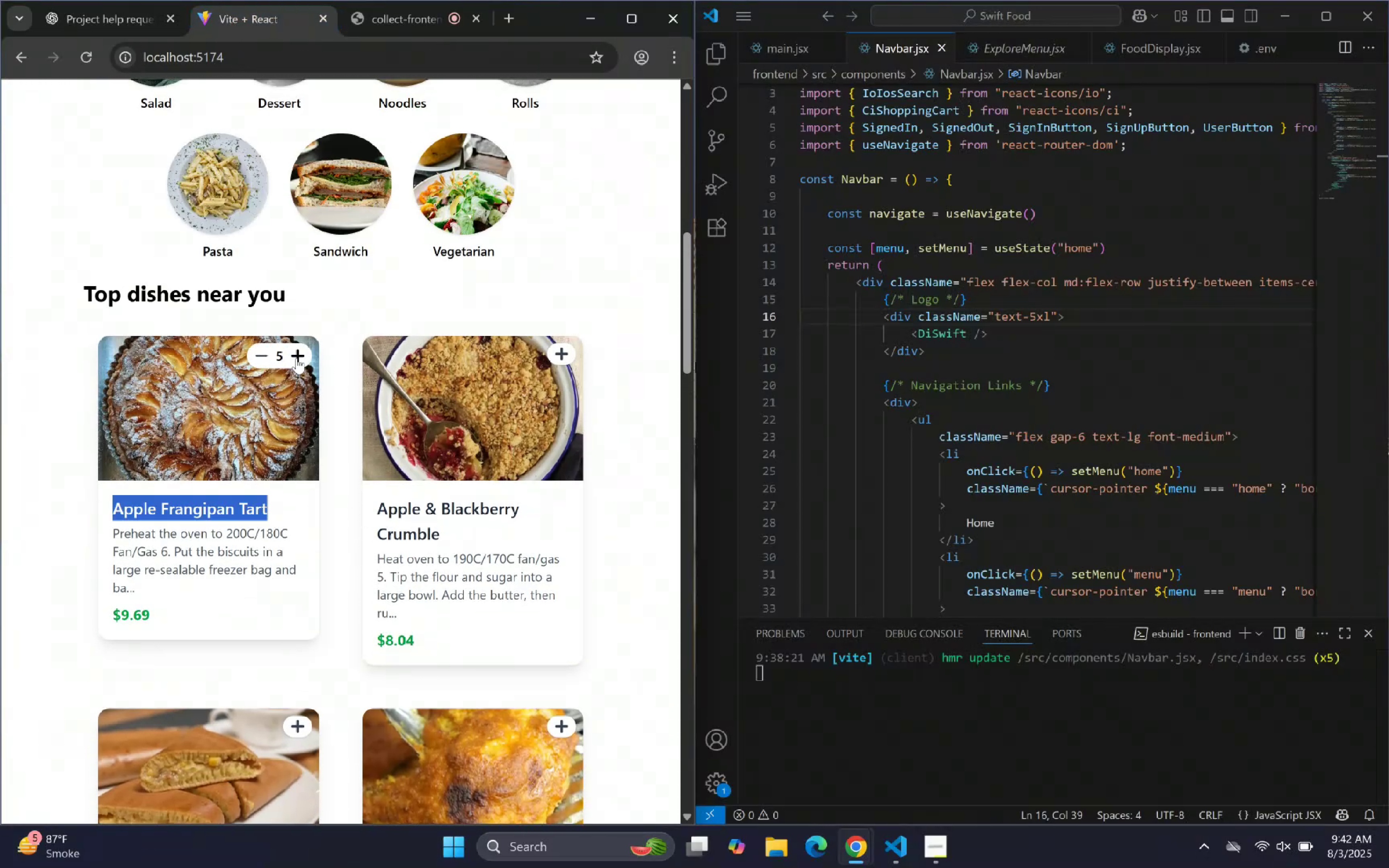 
left_click([295, 357])
 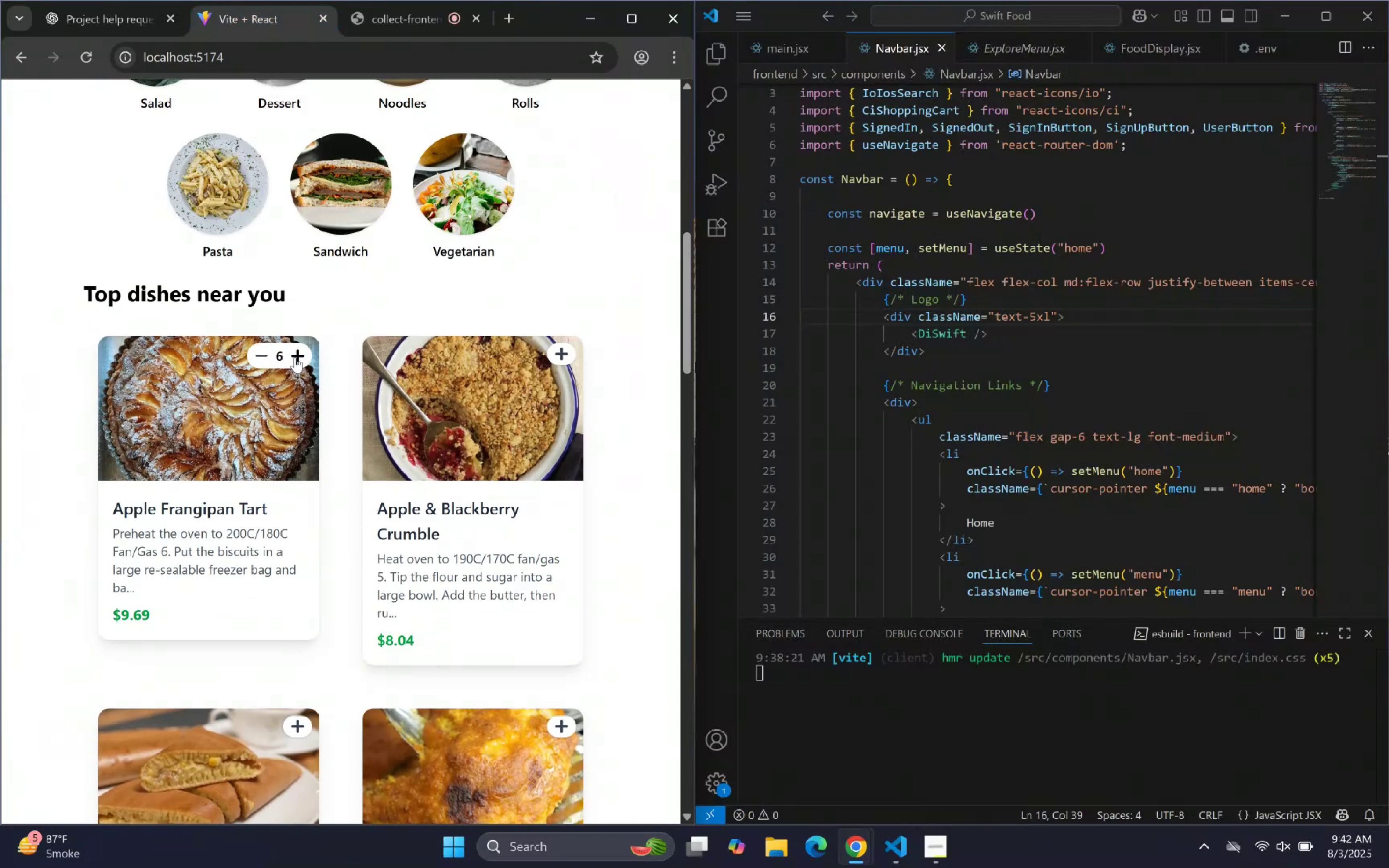 
triple_click([295, 357])
 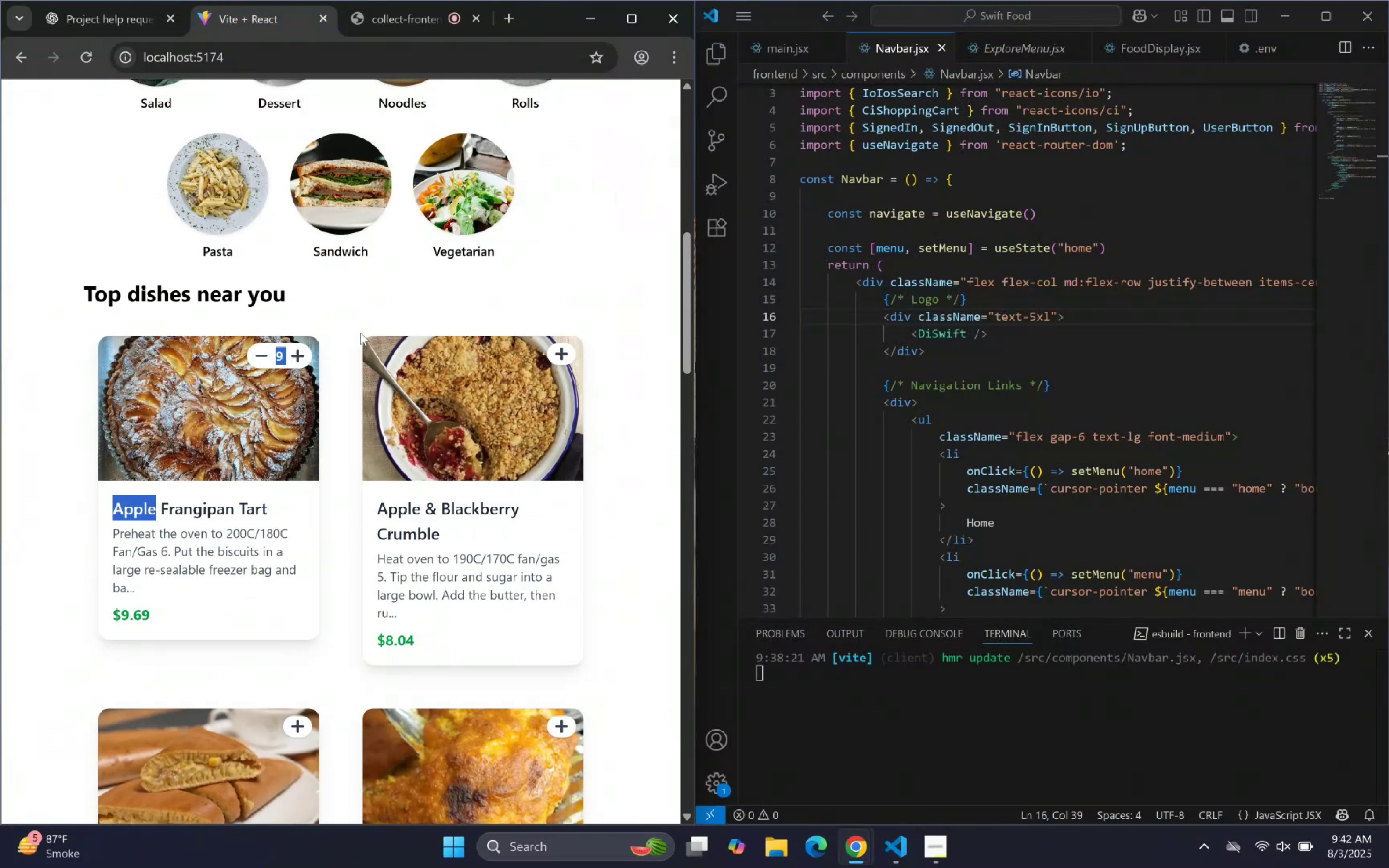 
left_click([415, 298])
 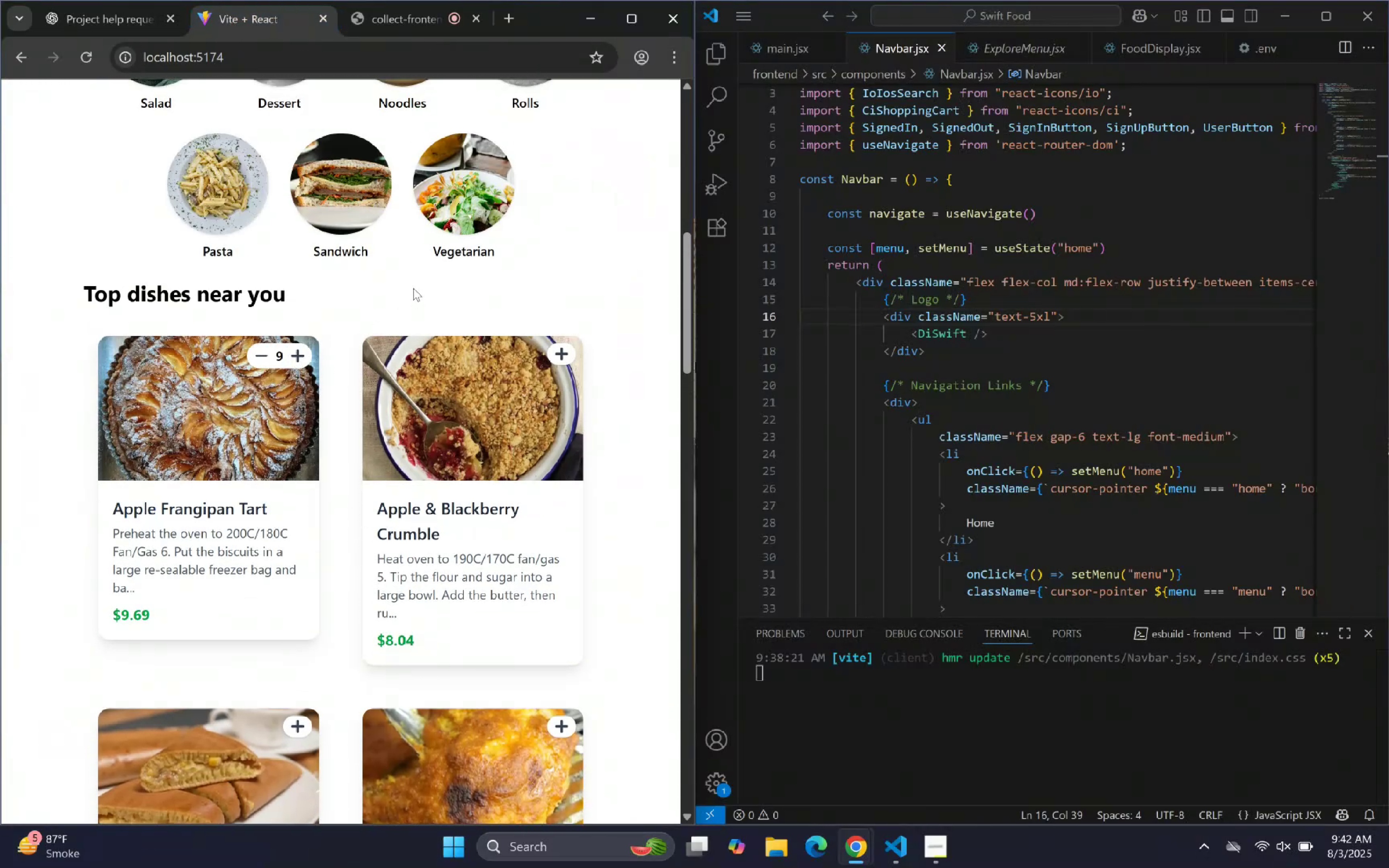 
scroll: coordinate [421, 276], scroll_direction: up, amount: 13.0
 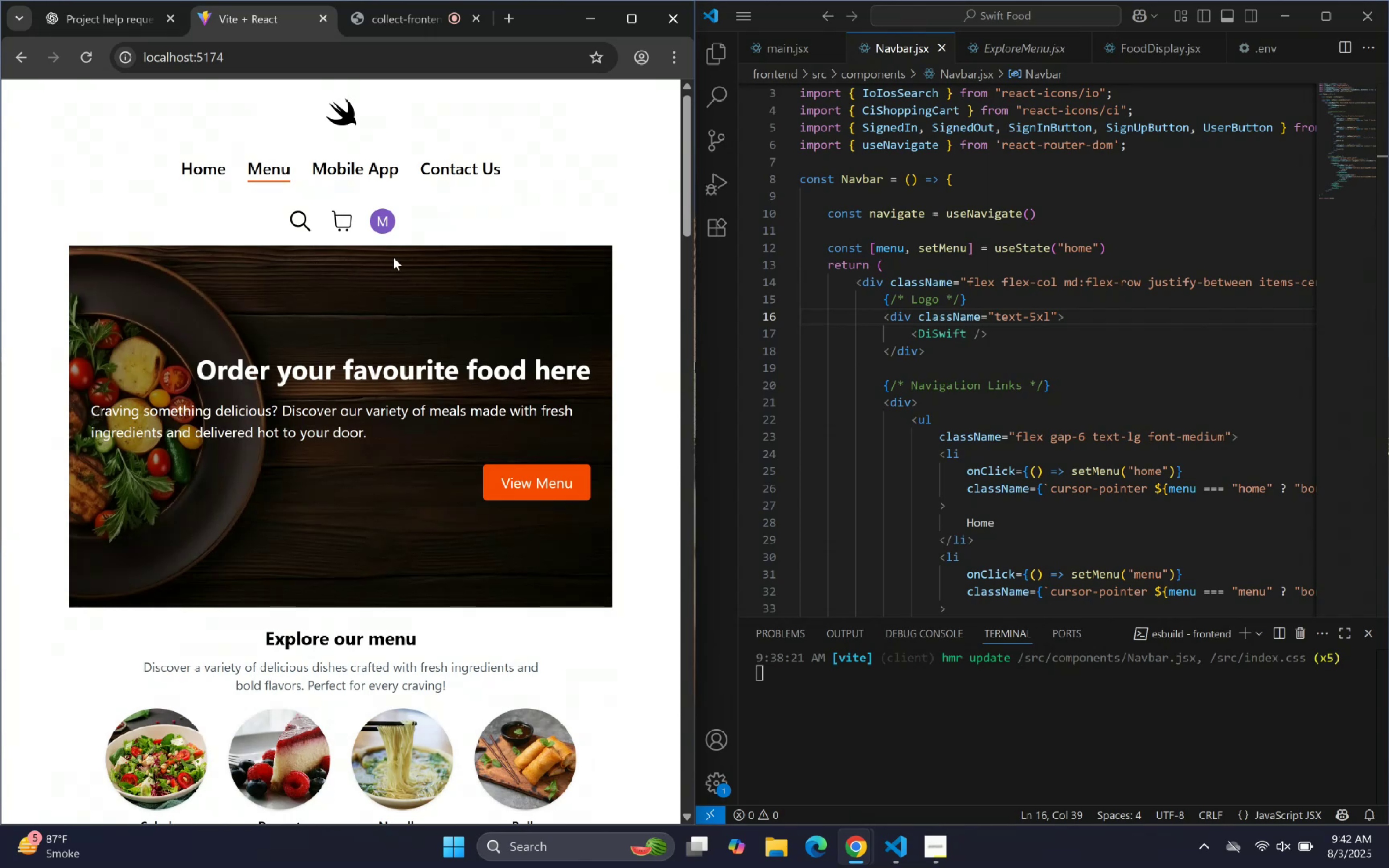 
left_click_drag(start_coordinate=[344, 223], to_coordinate=[349, 223])
 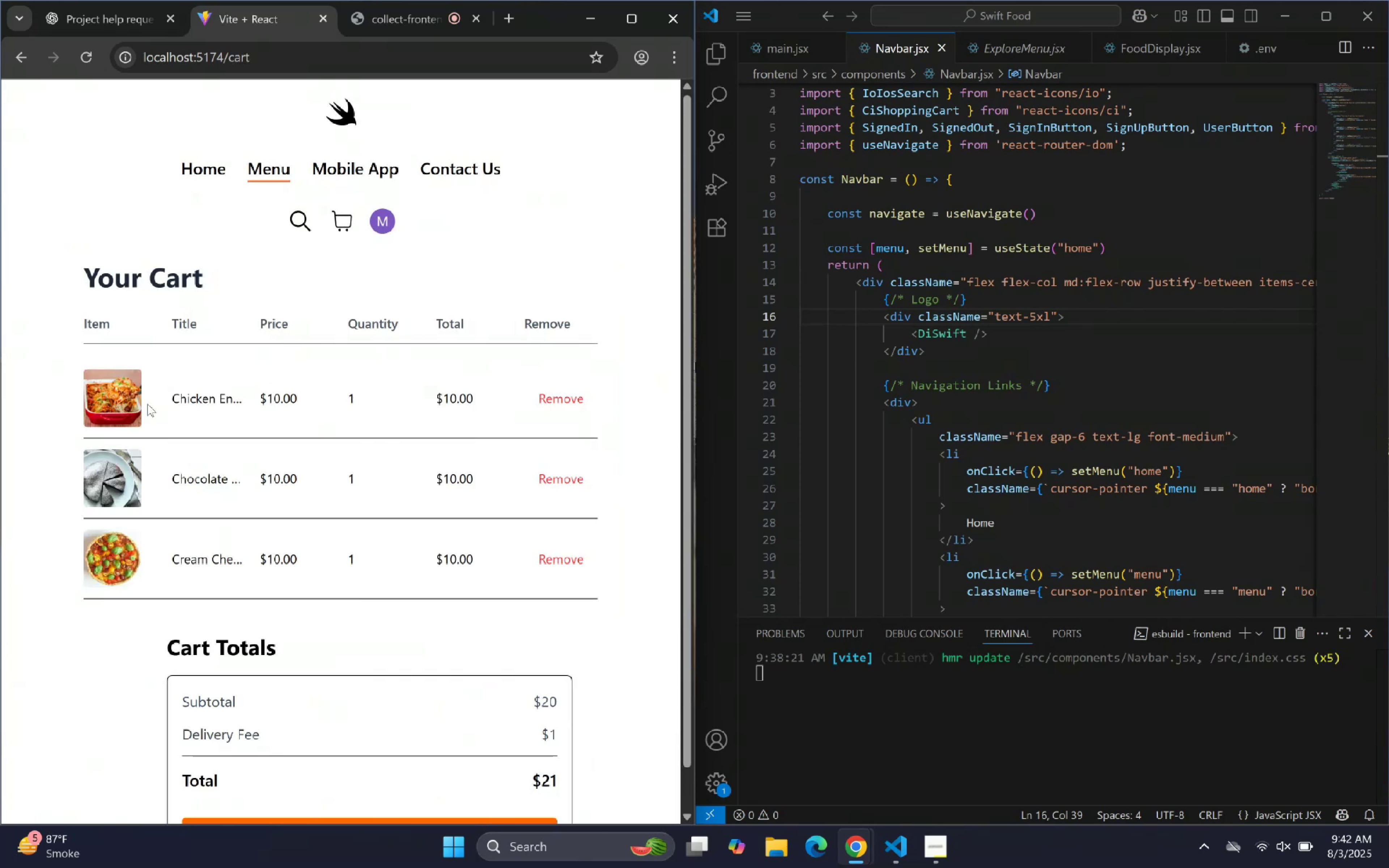 
scroll: coordinate [225, 396], scroll_direction: down, amount: 5.0
 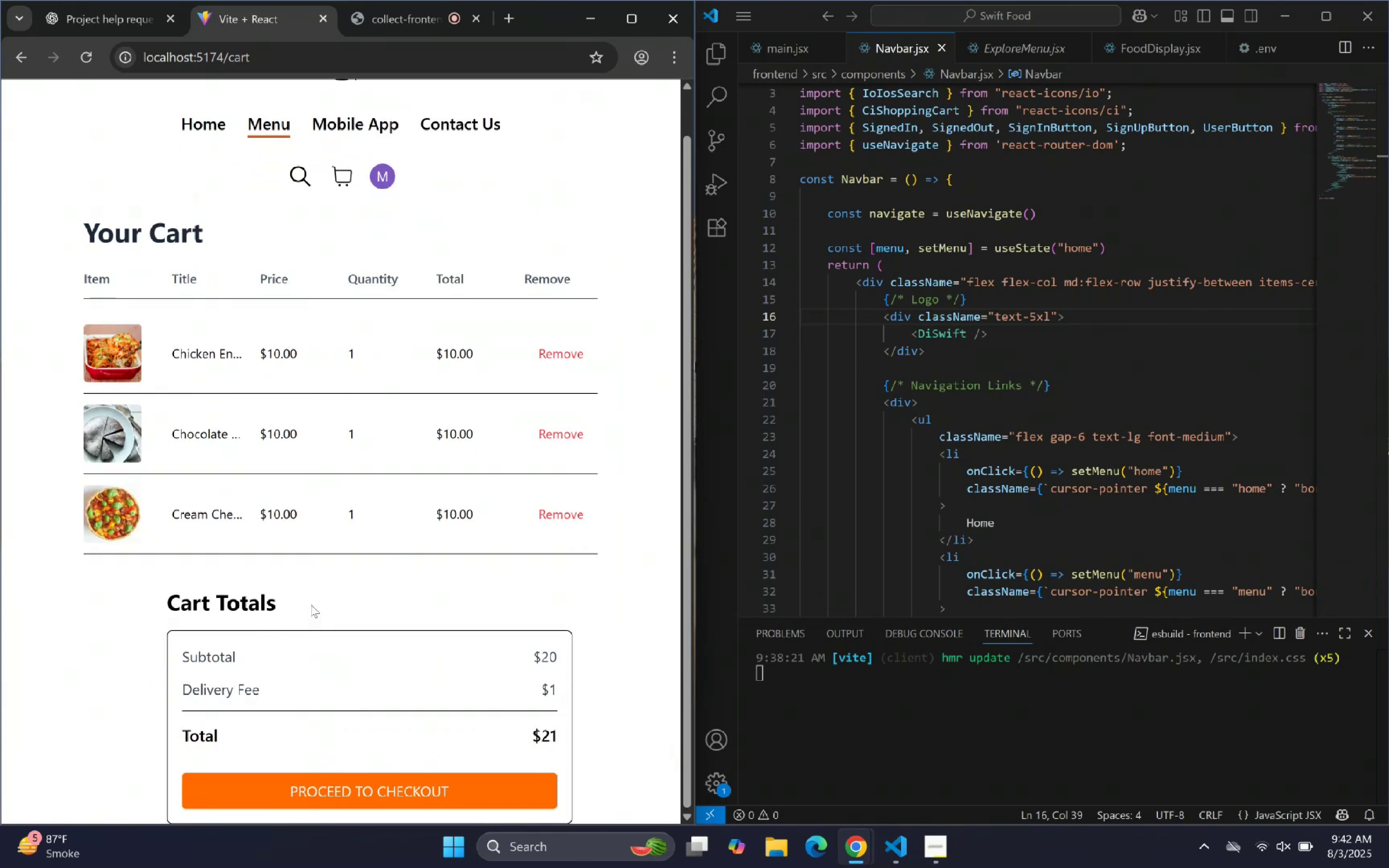 
scroll: coordinate [443, 526], scroll_direction: none, amount: 0.0
 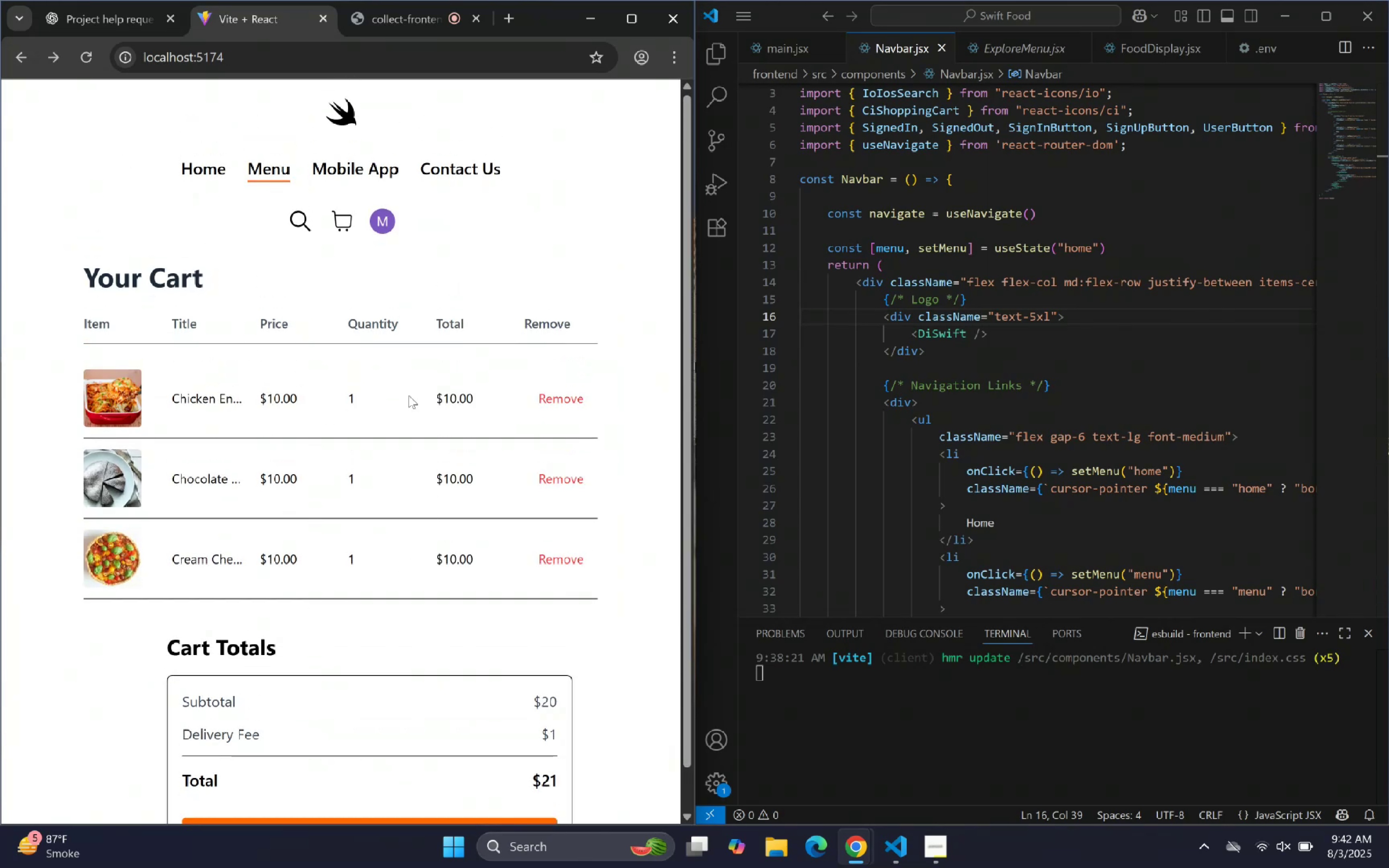 
scroll: coordinate [349, 259], scroll_direction: down, amount: 9.0
 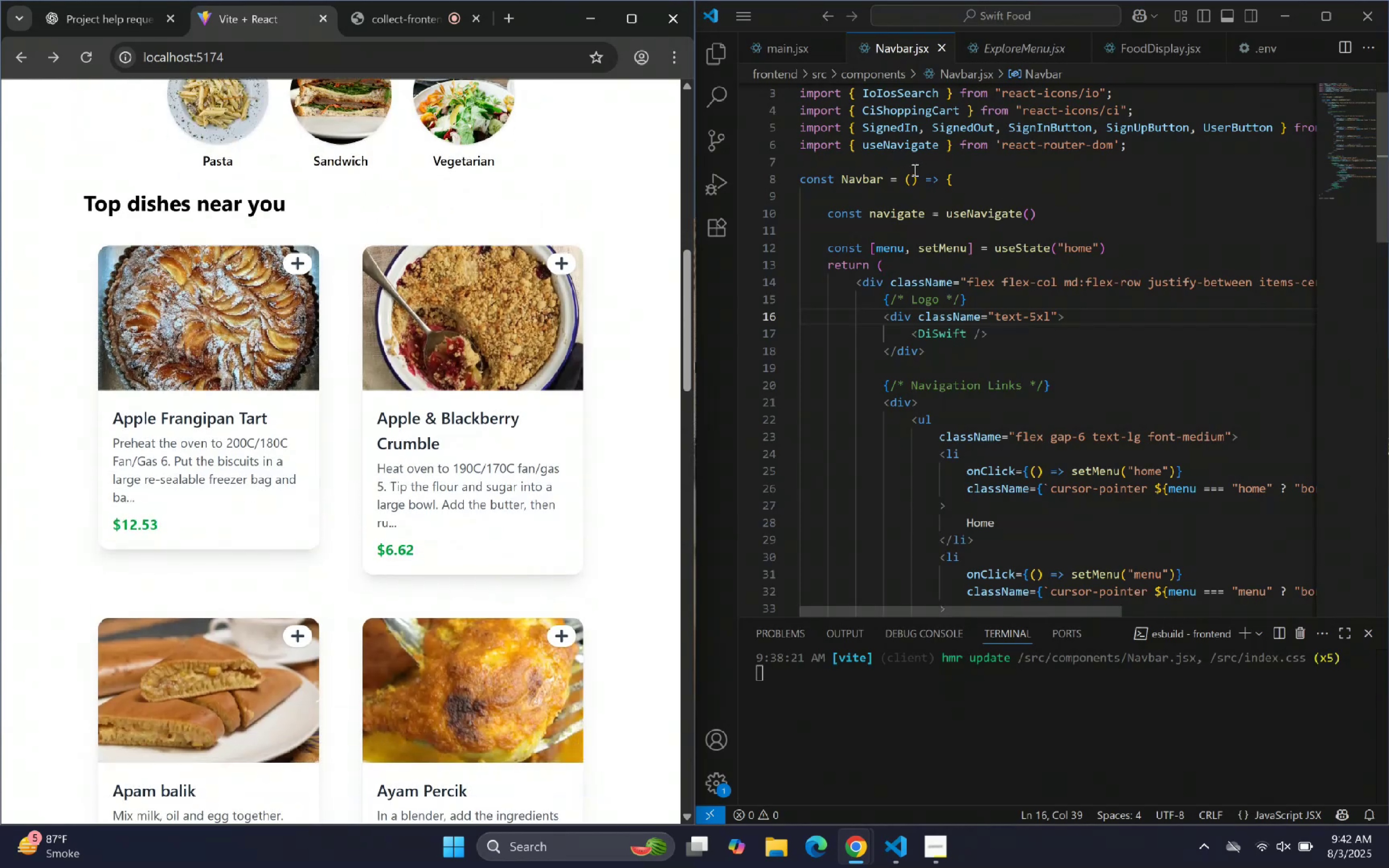 
wait(7.81)
 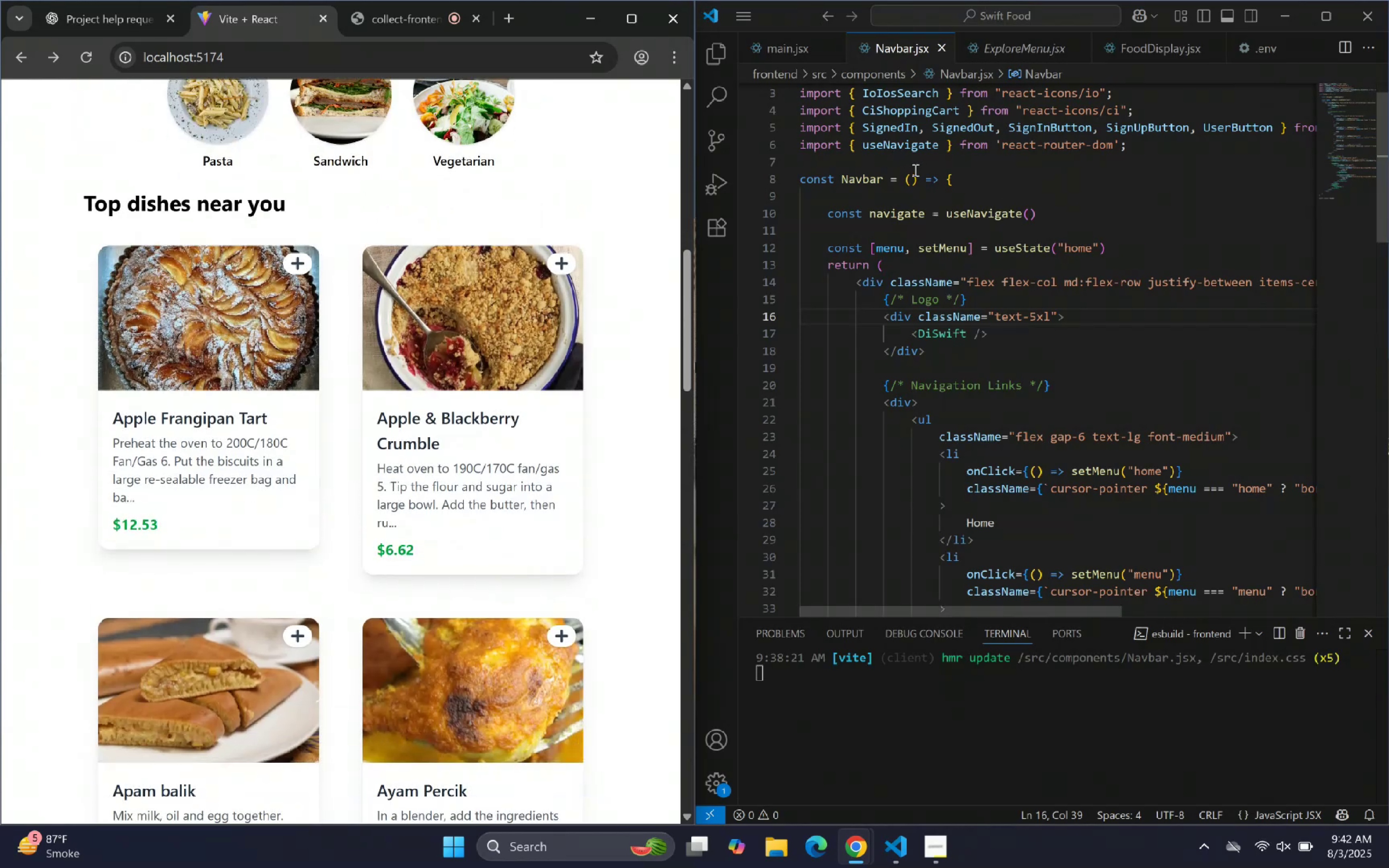 
left_click([831, 51])
 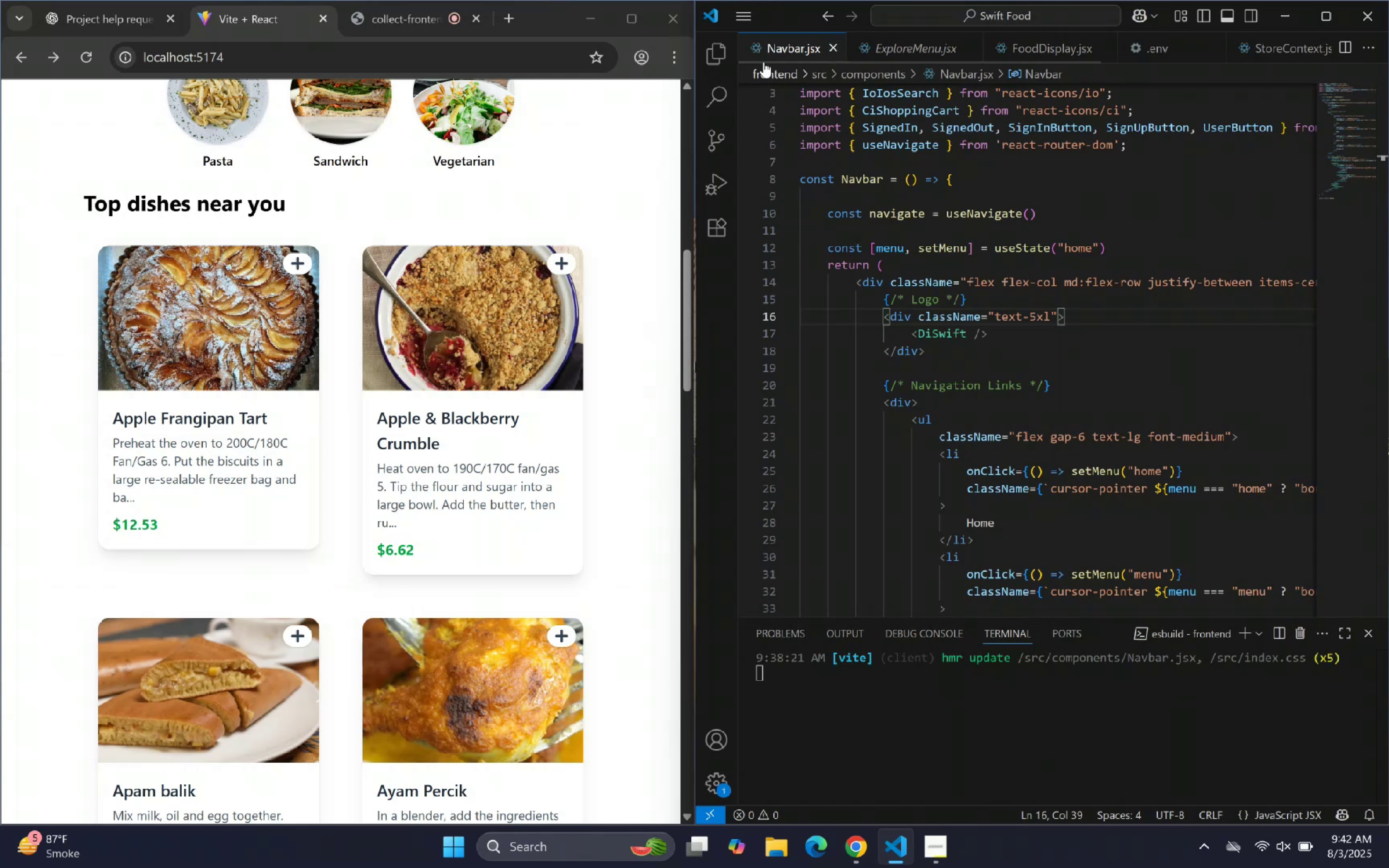 
wait(6.53)
 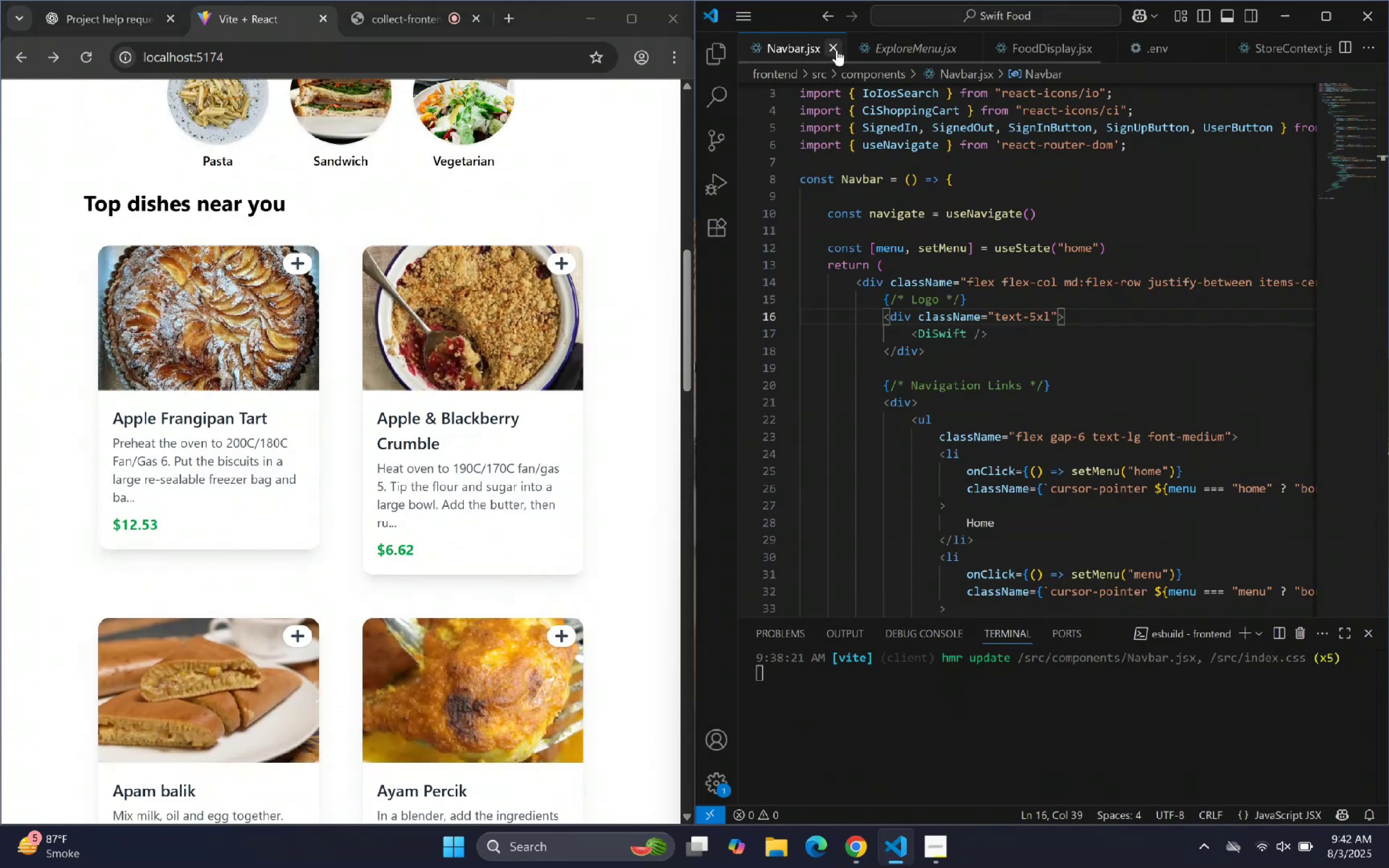 
left_click([1210, 51])
 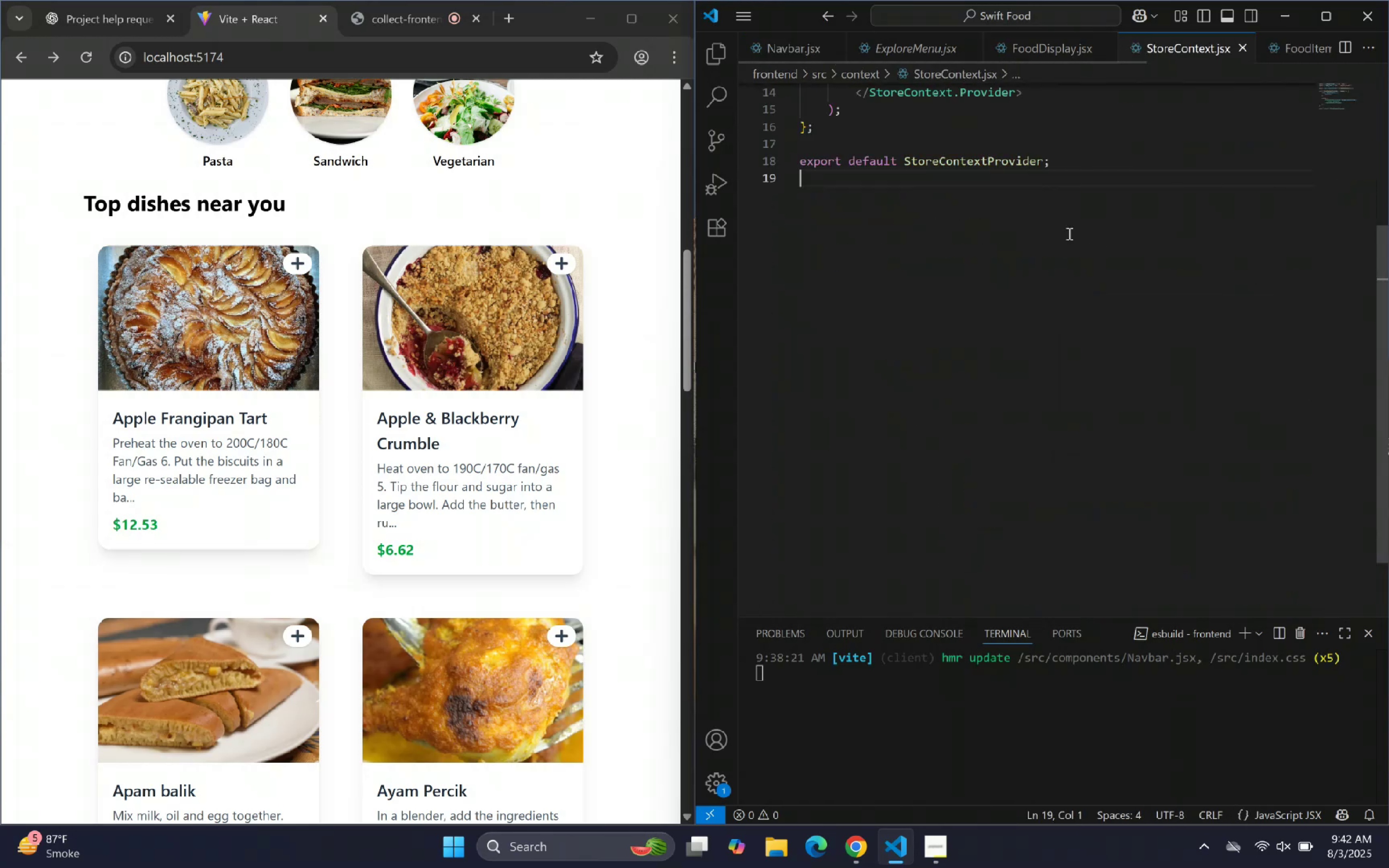 
scroll: coordinate [879, 207], scroll_direction: up, amount: 13.0
 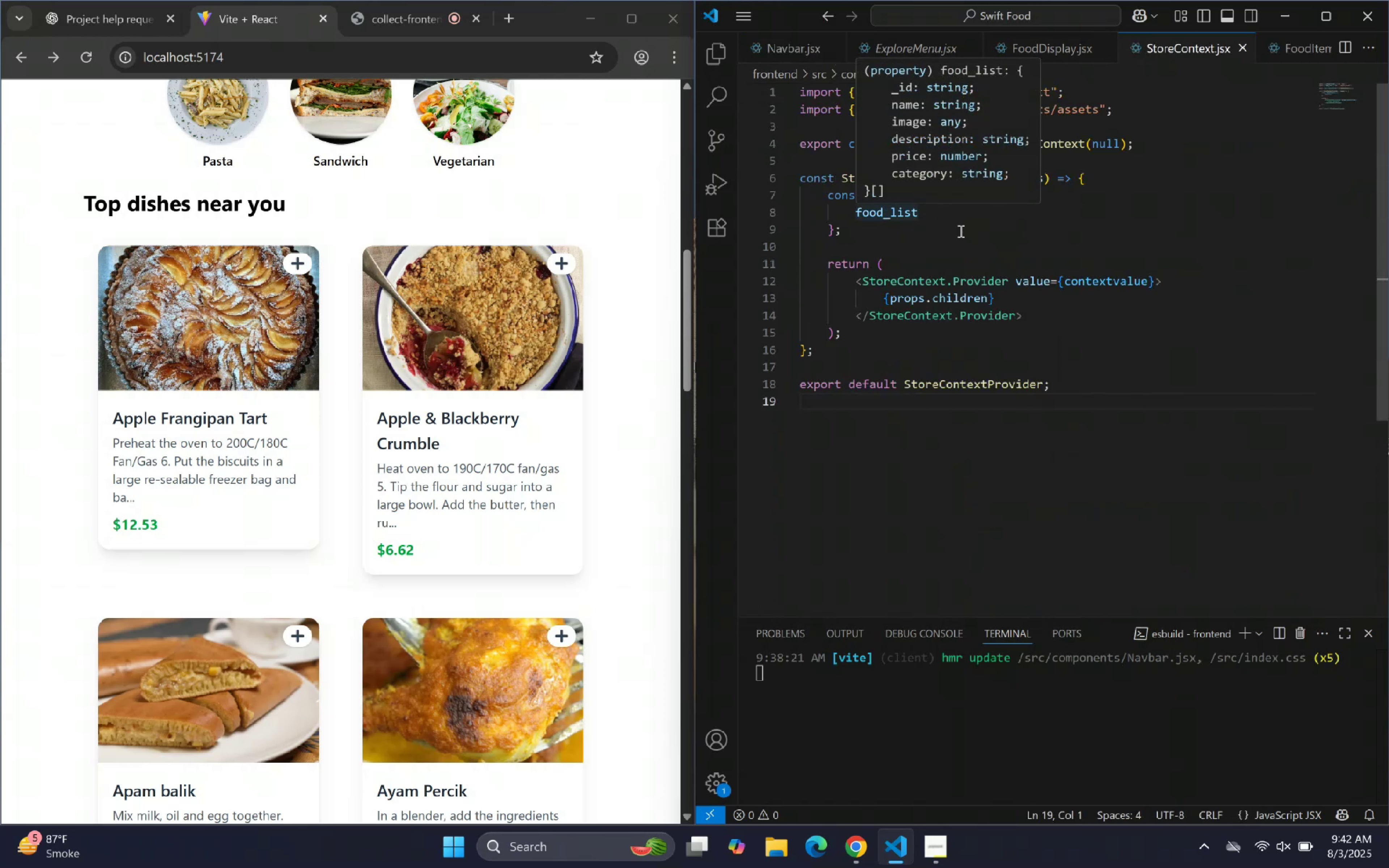 
left_click([900, 277])
 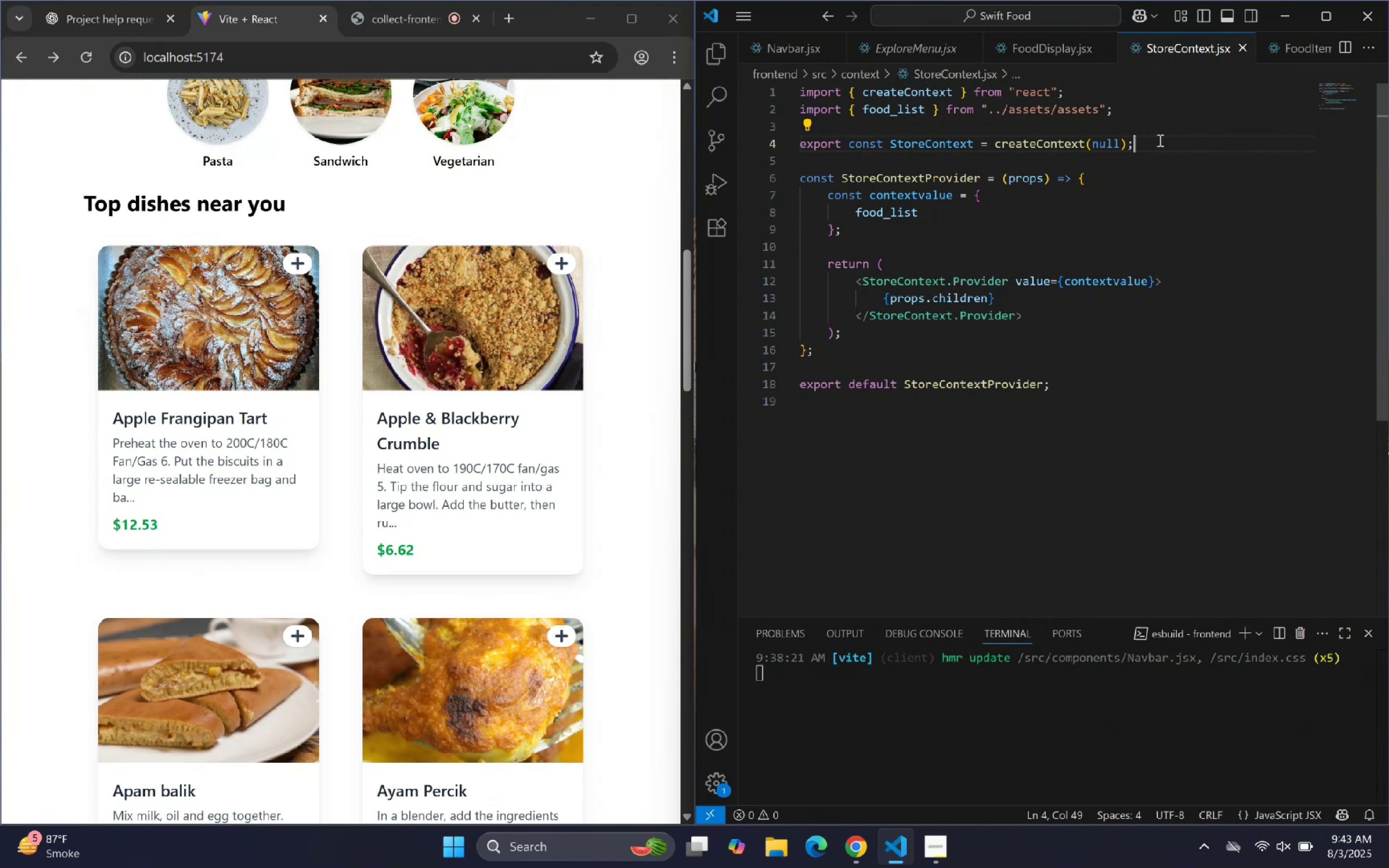 
wait(12.78)
 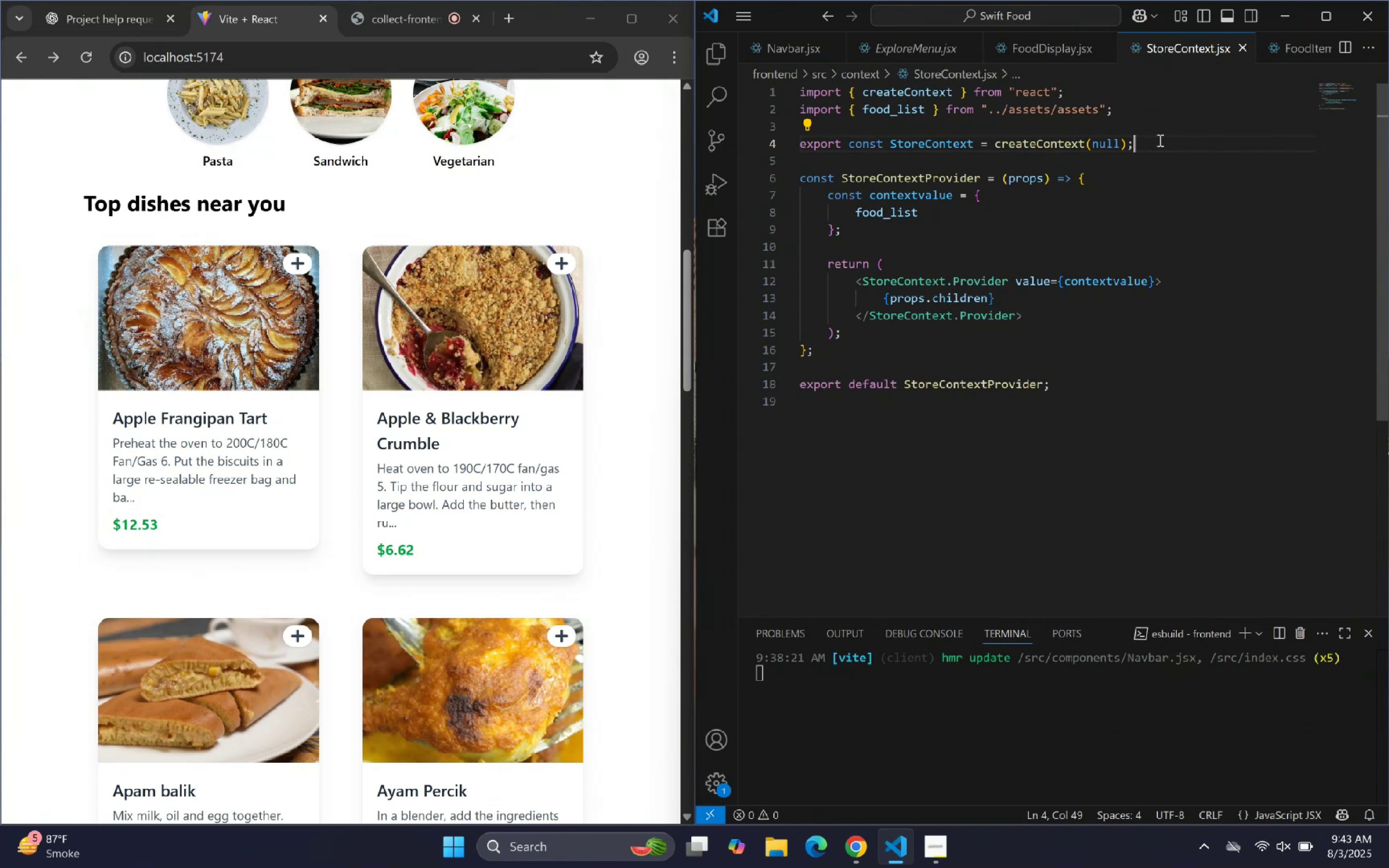 
key(ArrowDown)
 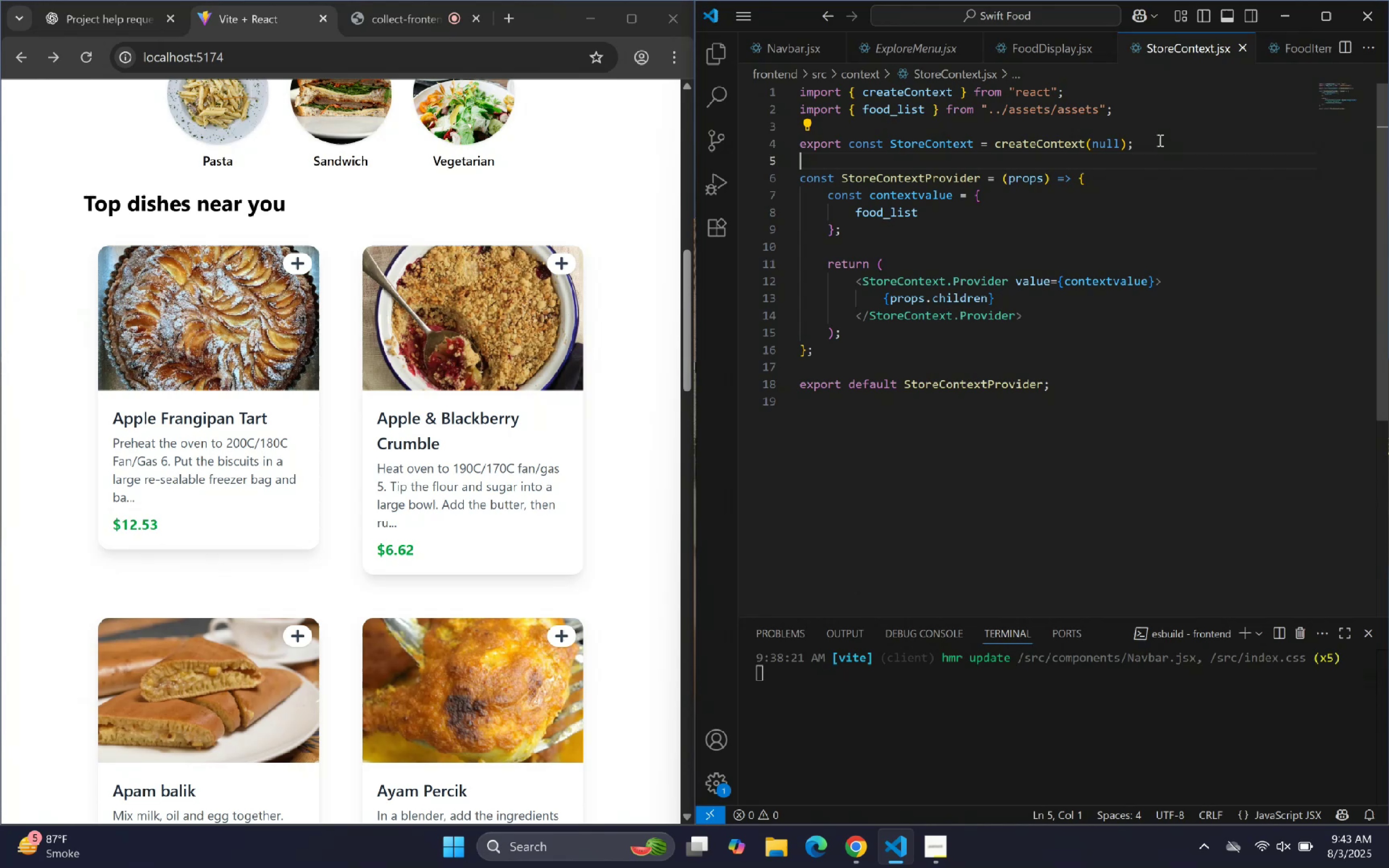 
key(ArrowDown)
 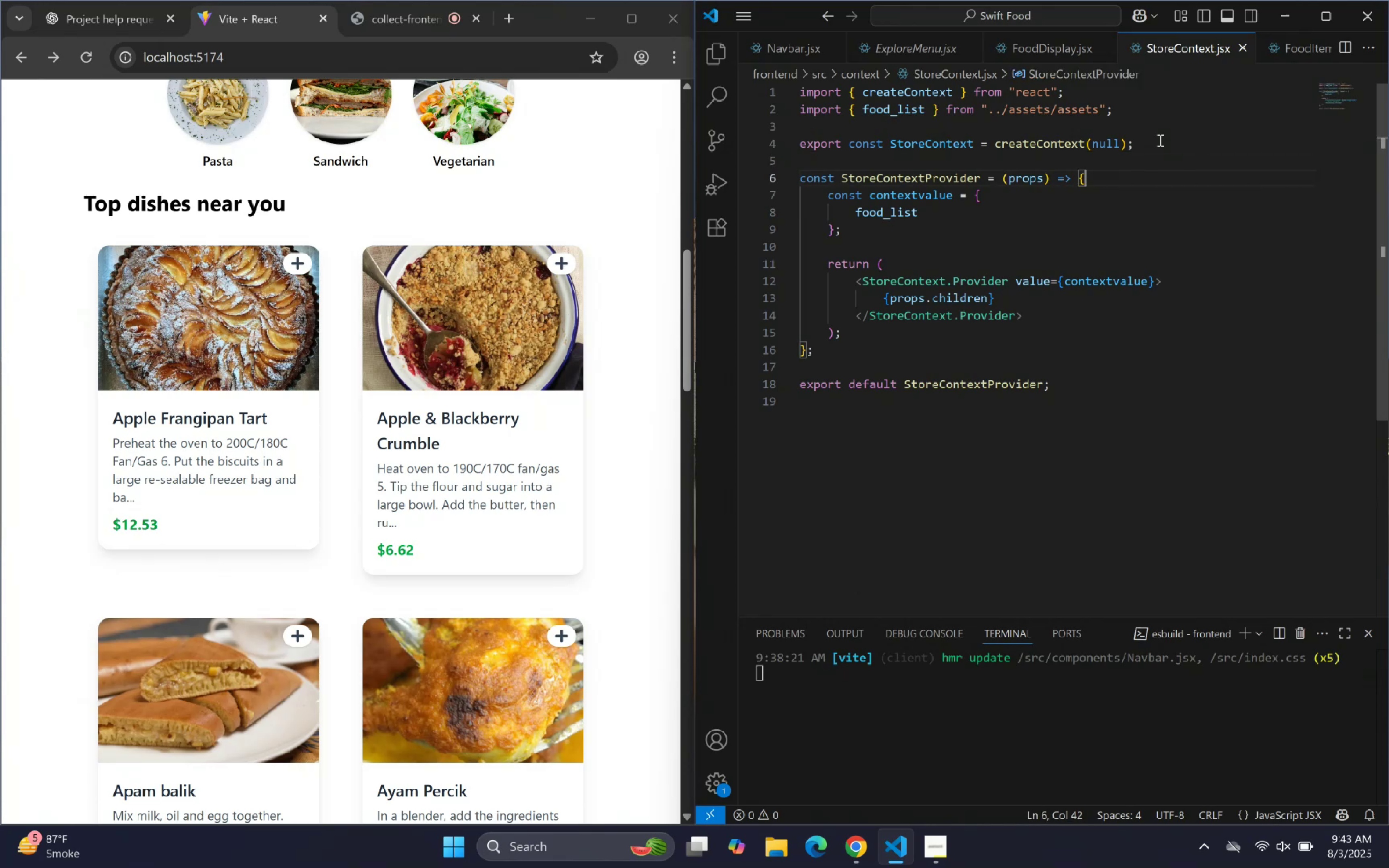 
key(Enter)
 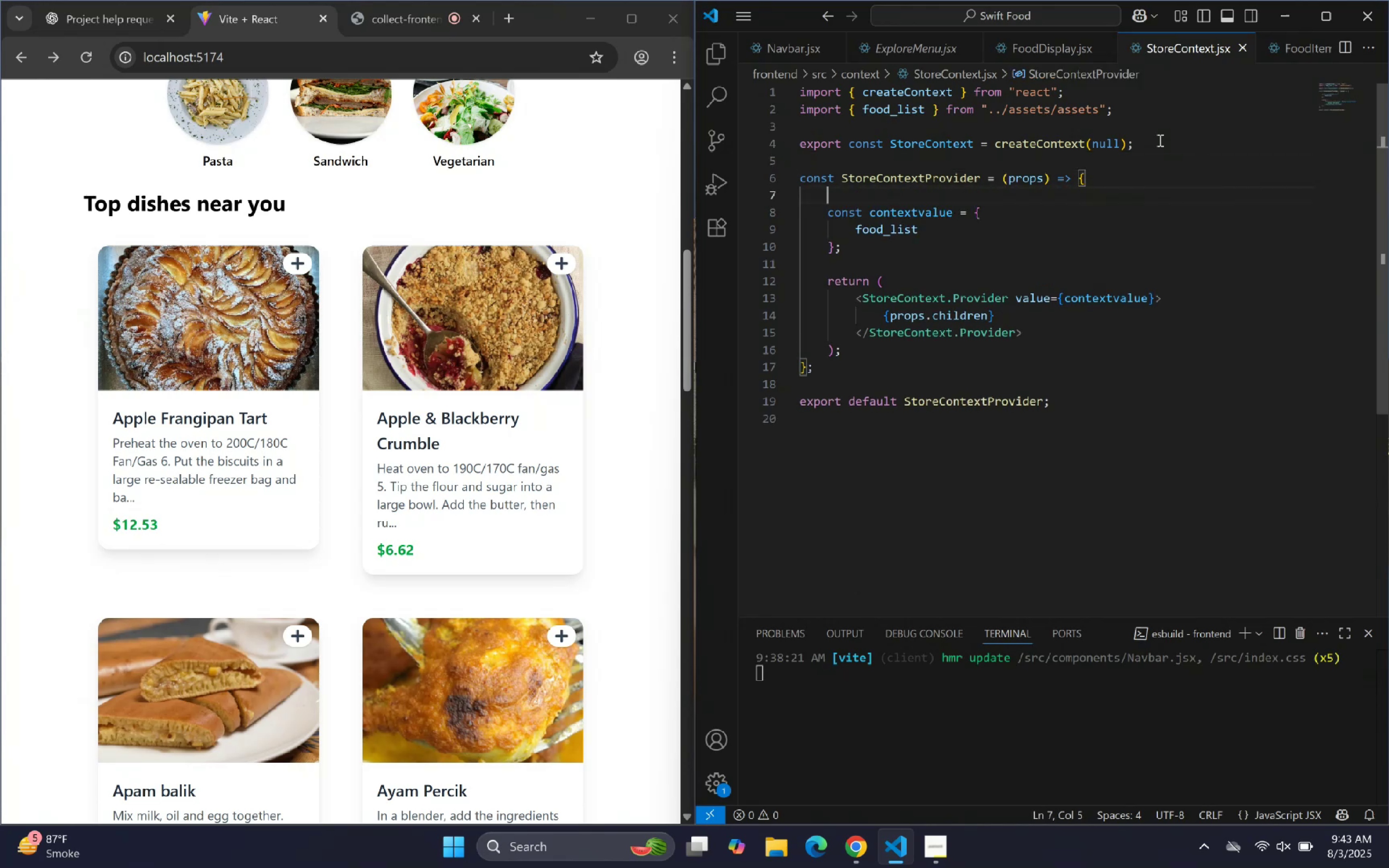 
key(Enter)
 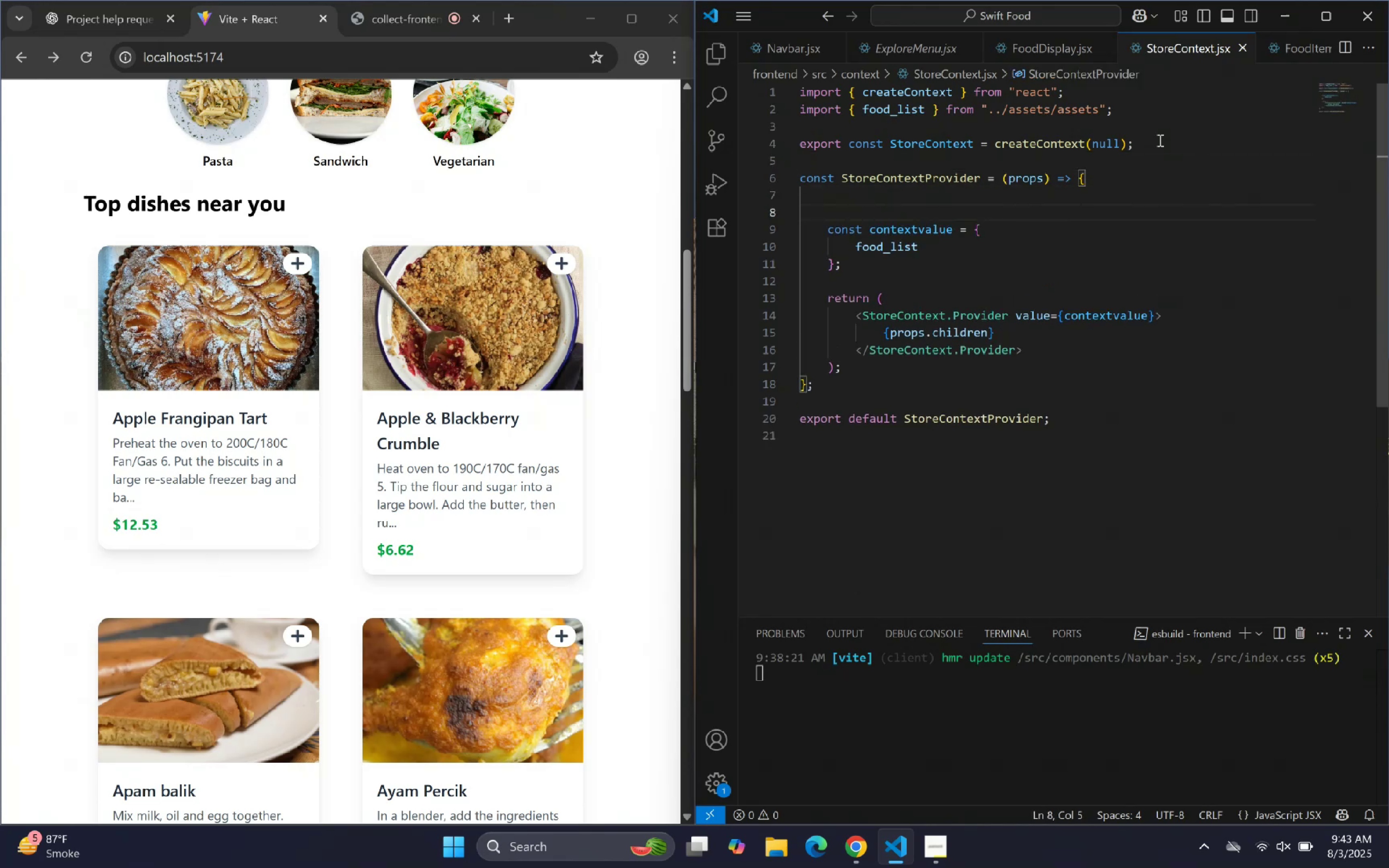 
key(ArrowUp)
 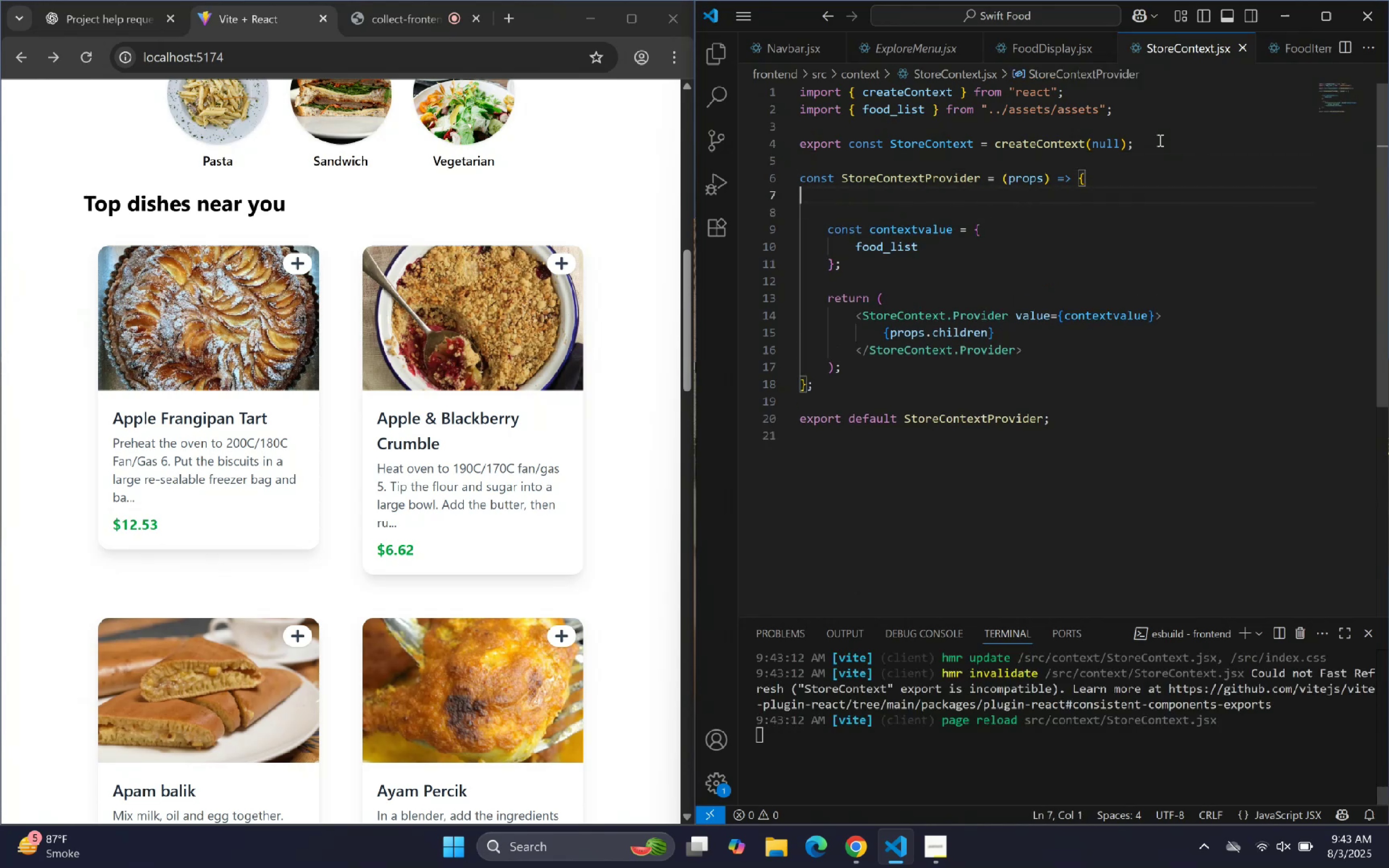 
key(Backspace)
 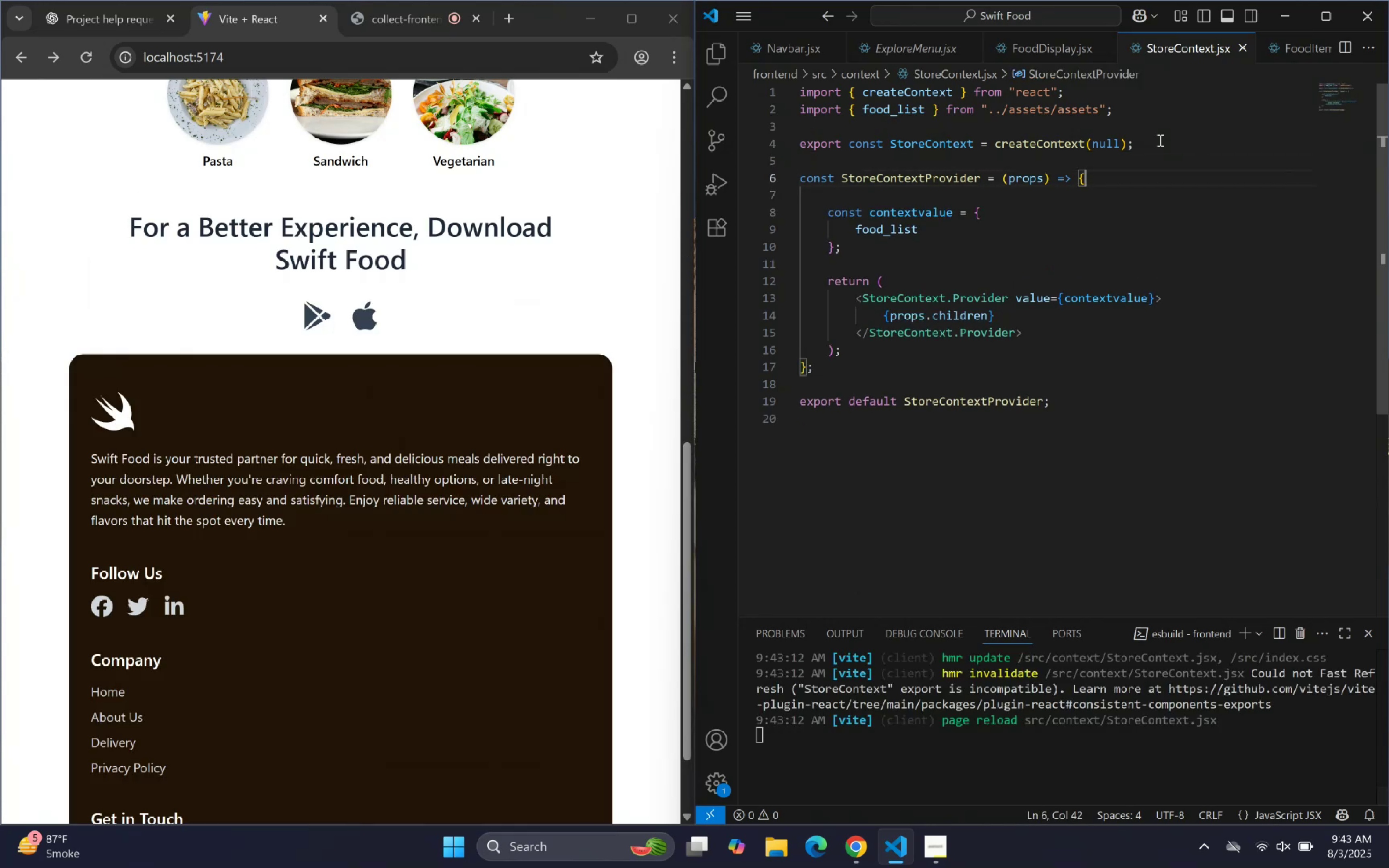 
key(Enter)
 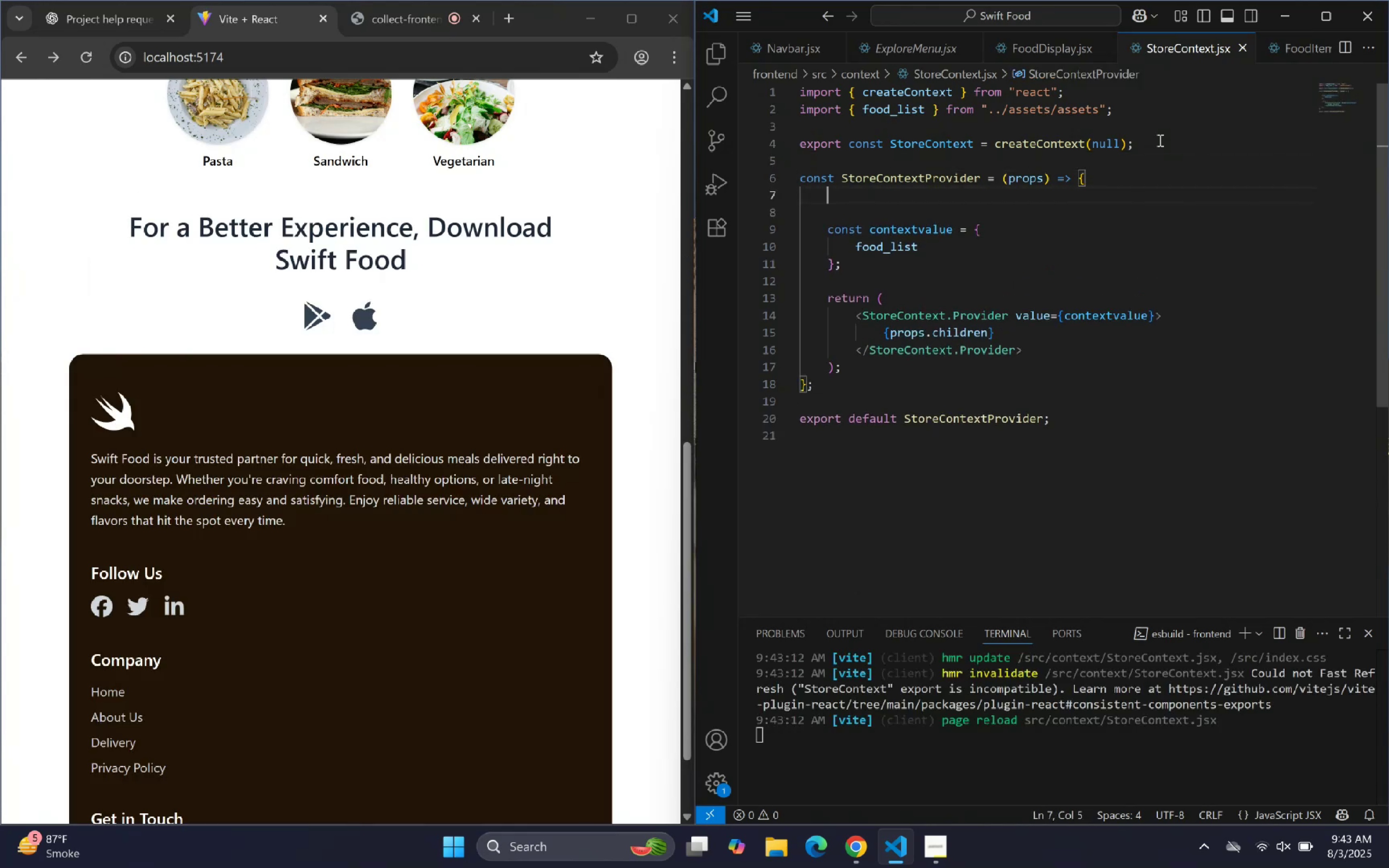 
key(Enter)
 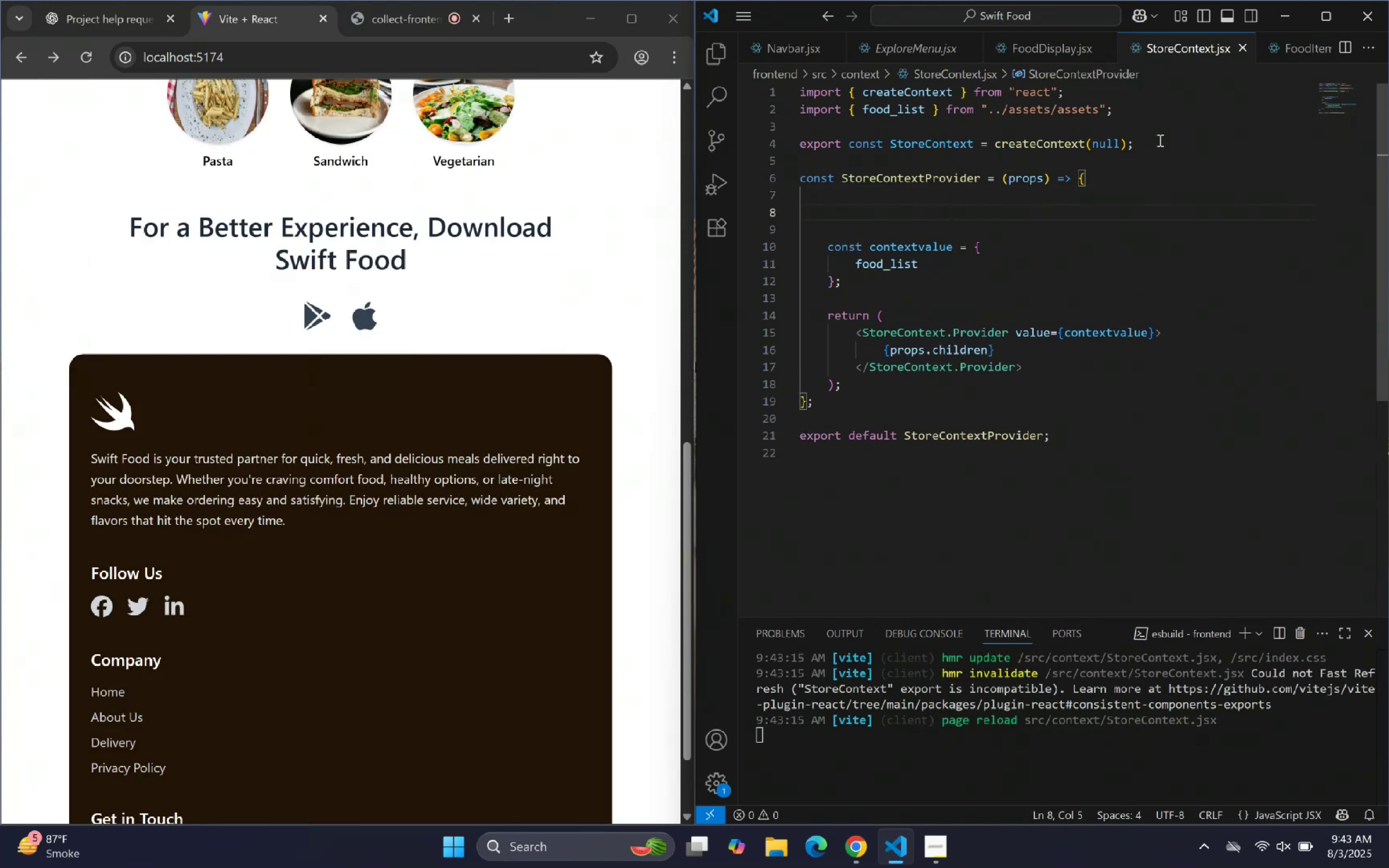 
type(const )
 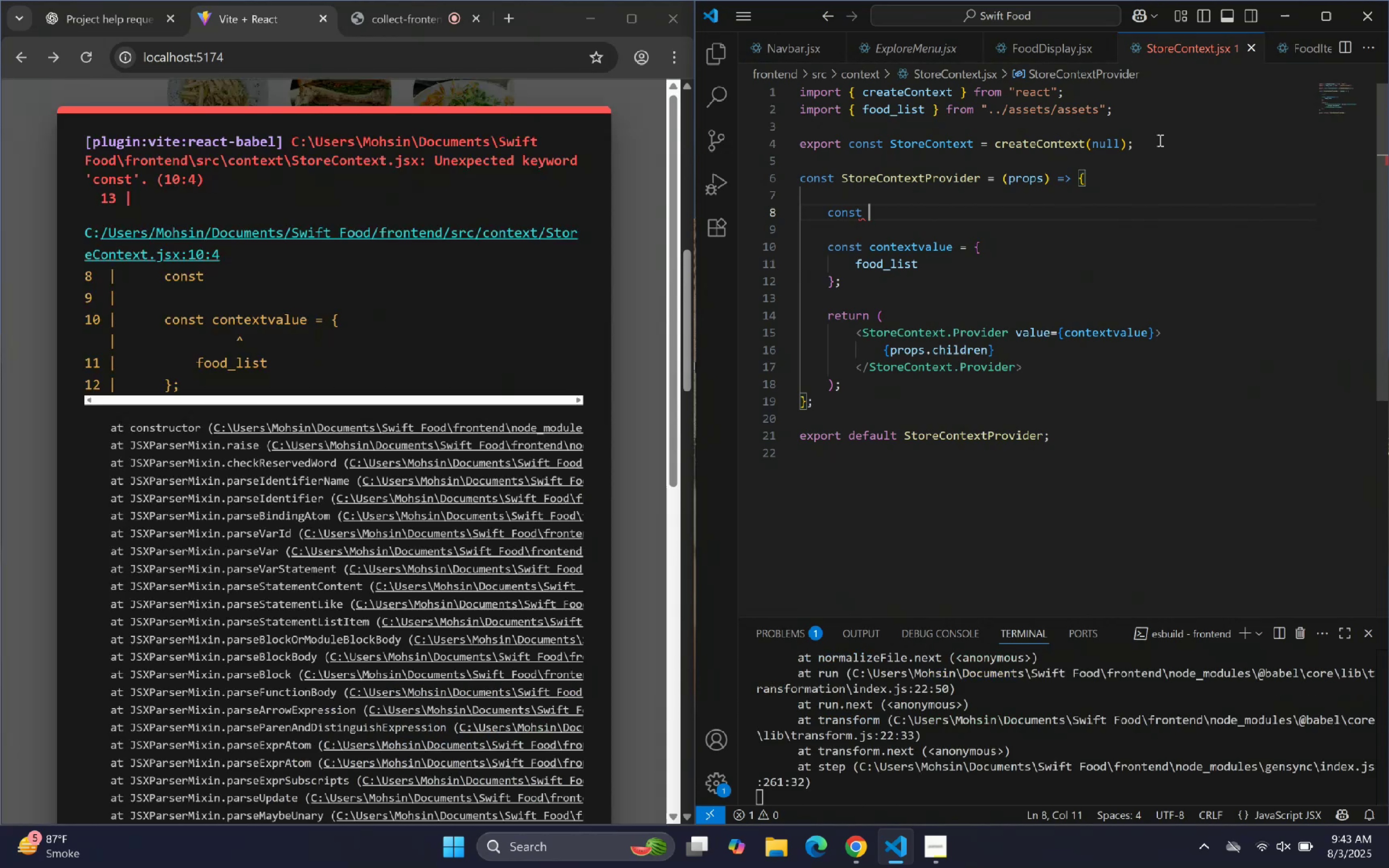 
wait(5.72)
 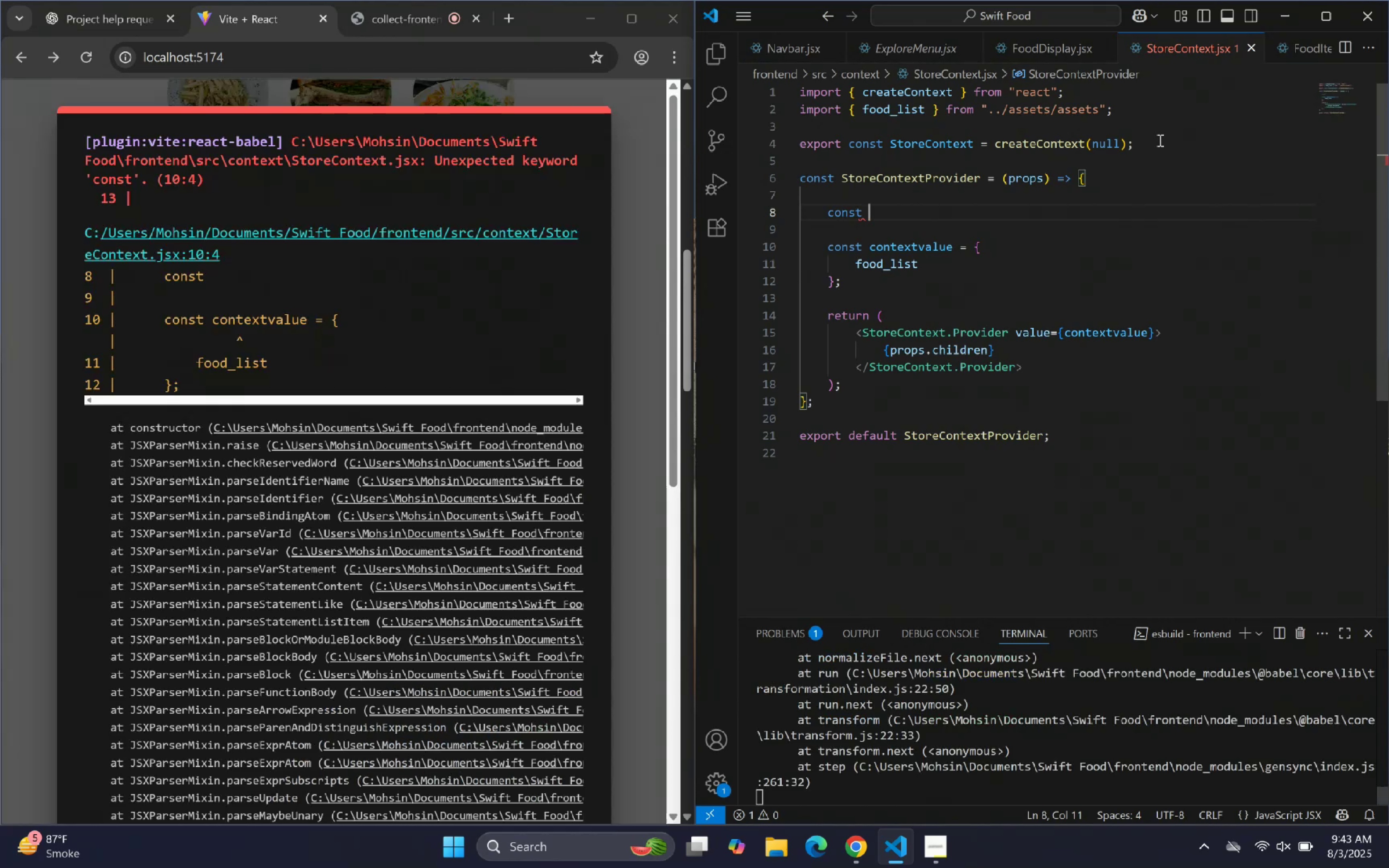 
key(BracketLeft)
 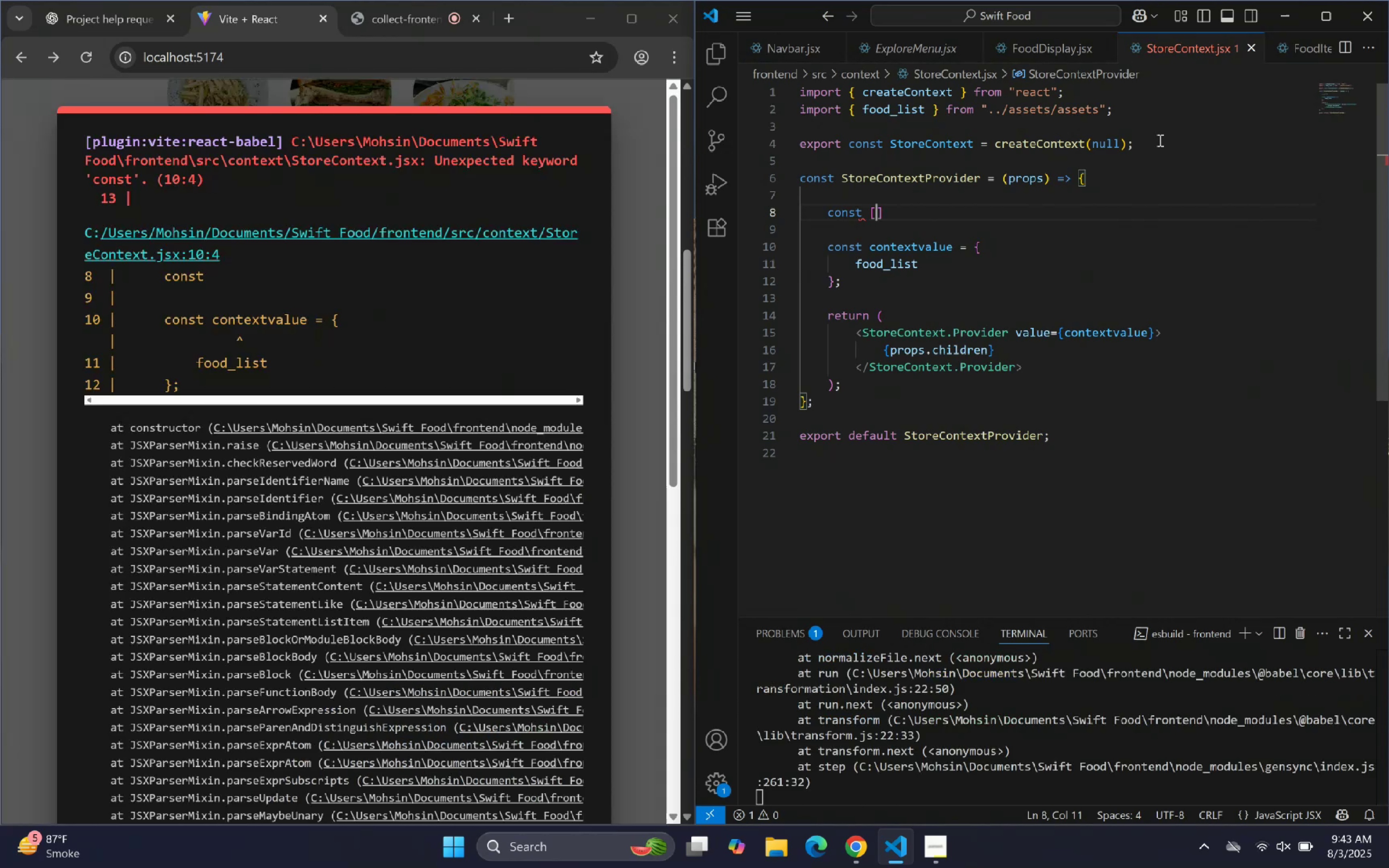 
key(BracketRight)
 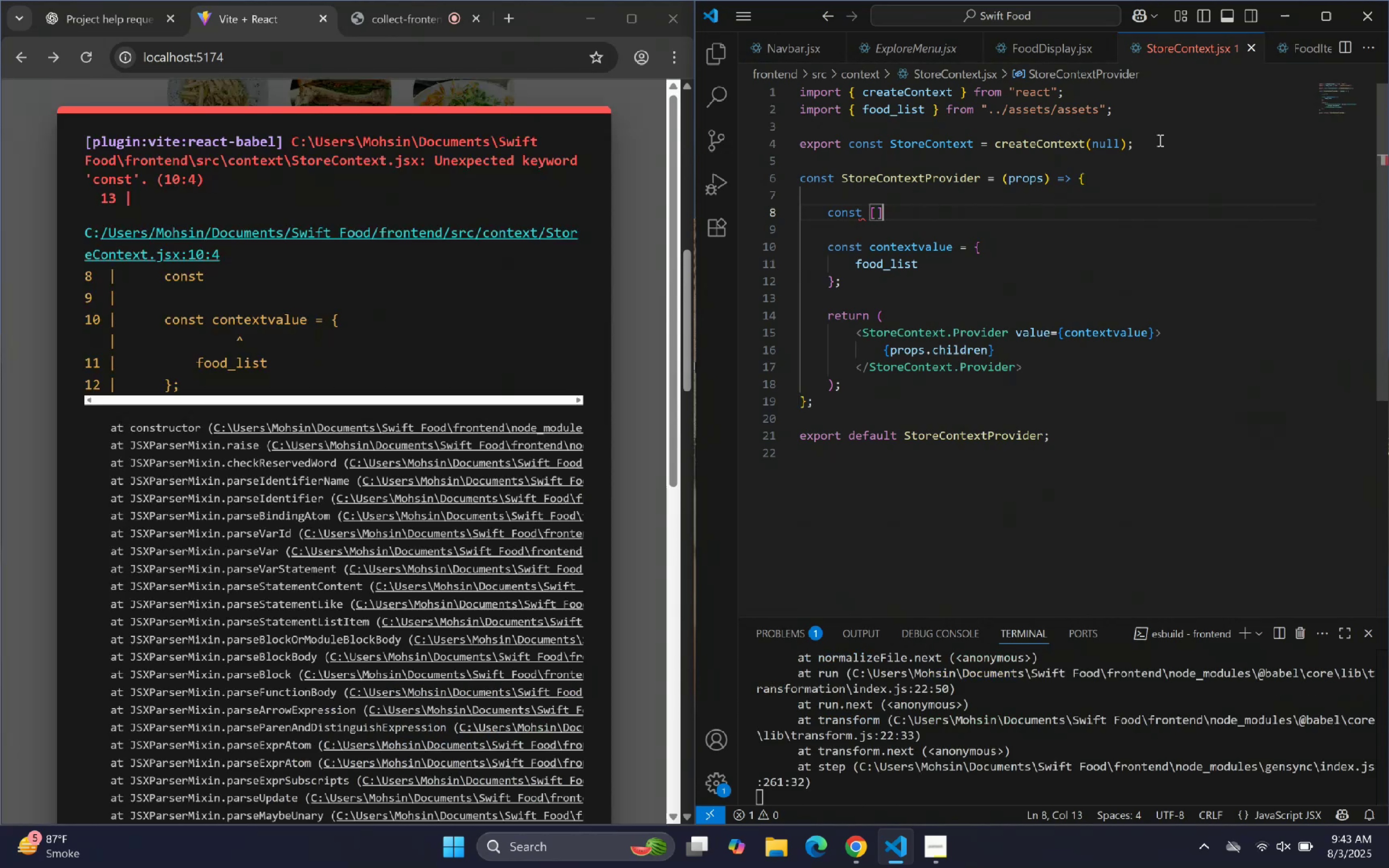 
key(ArrowLeft)
 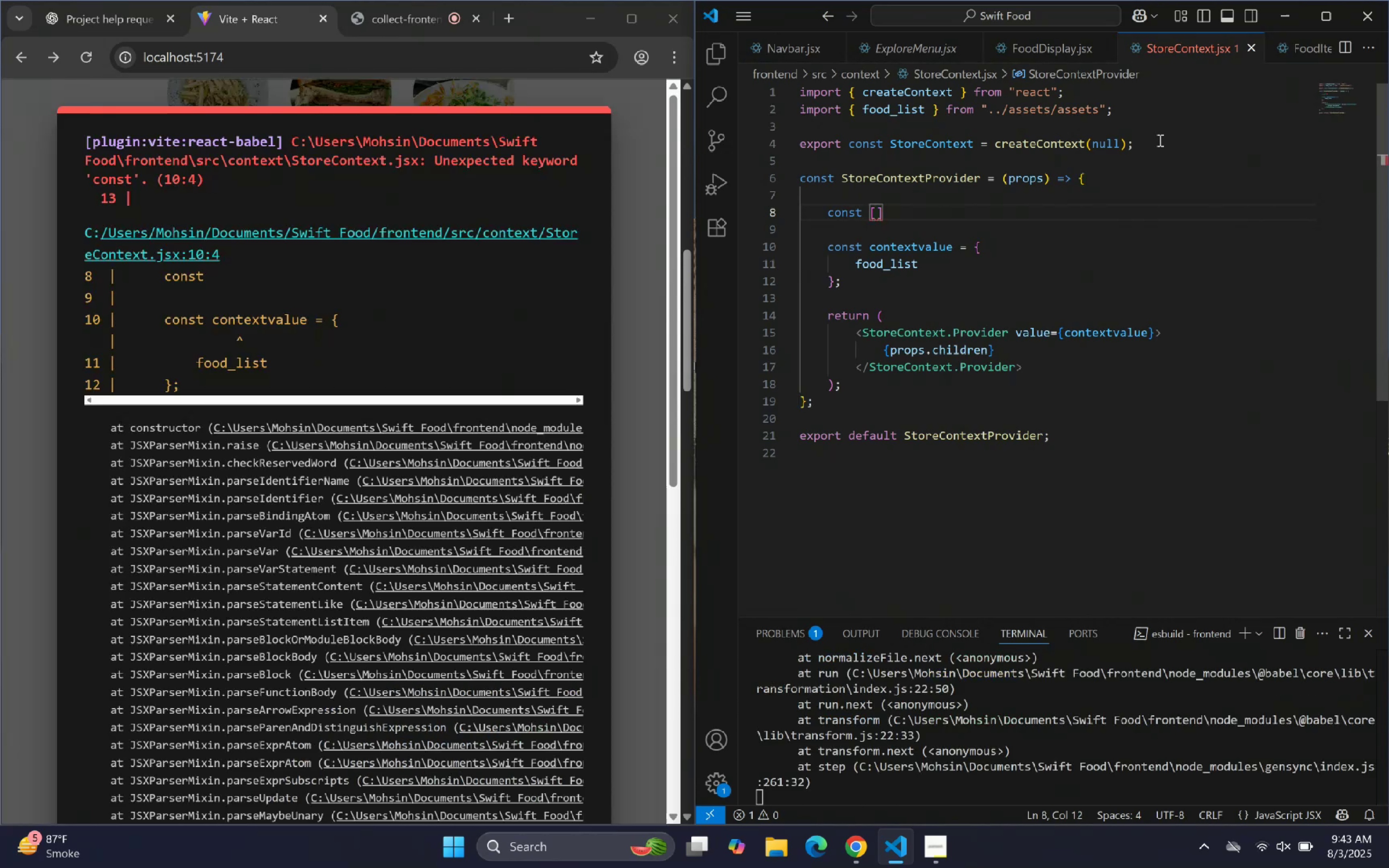 
type(cart)
 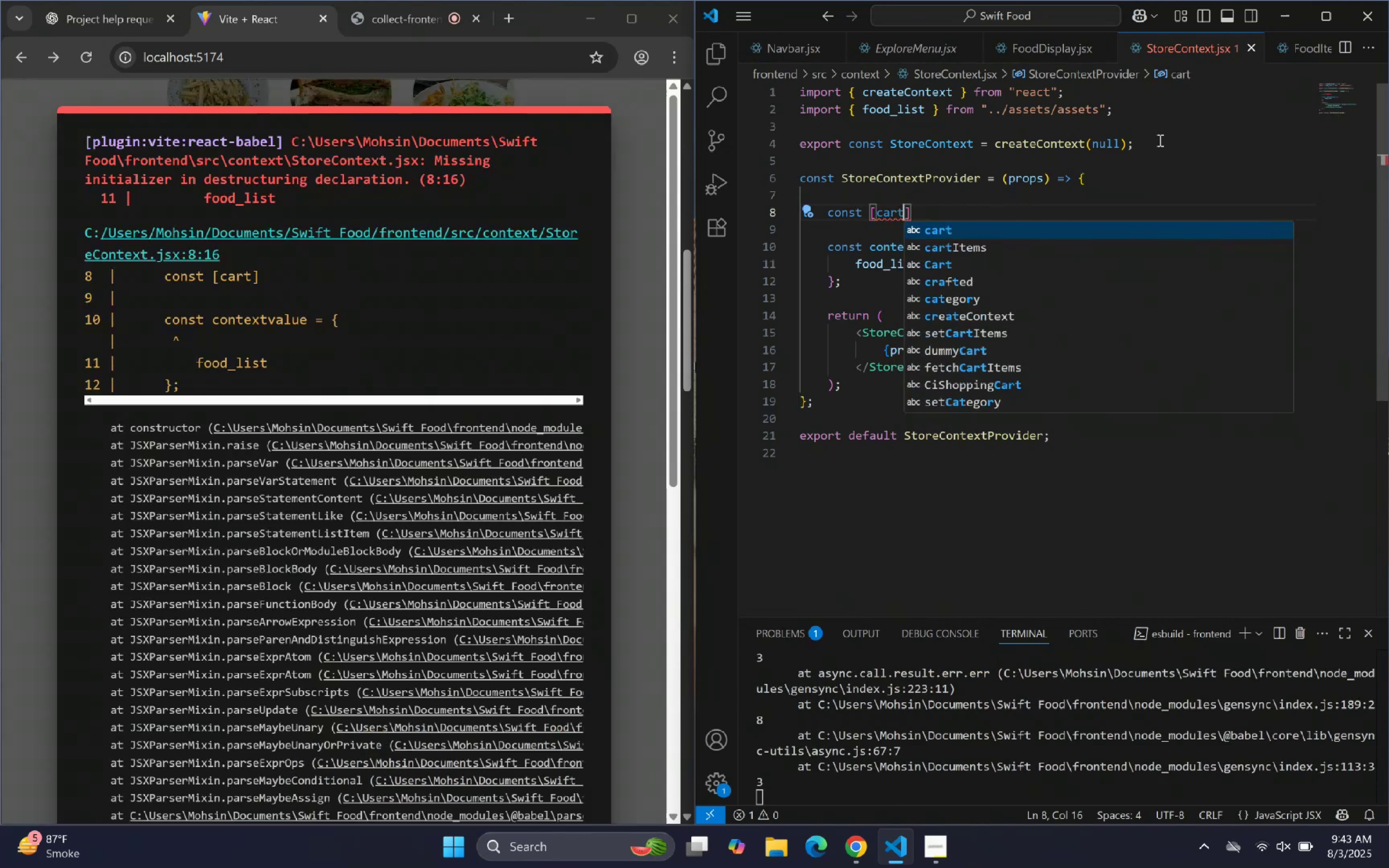 
key(ArrowDown)
 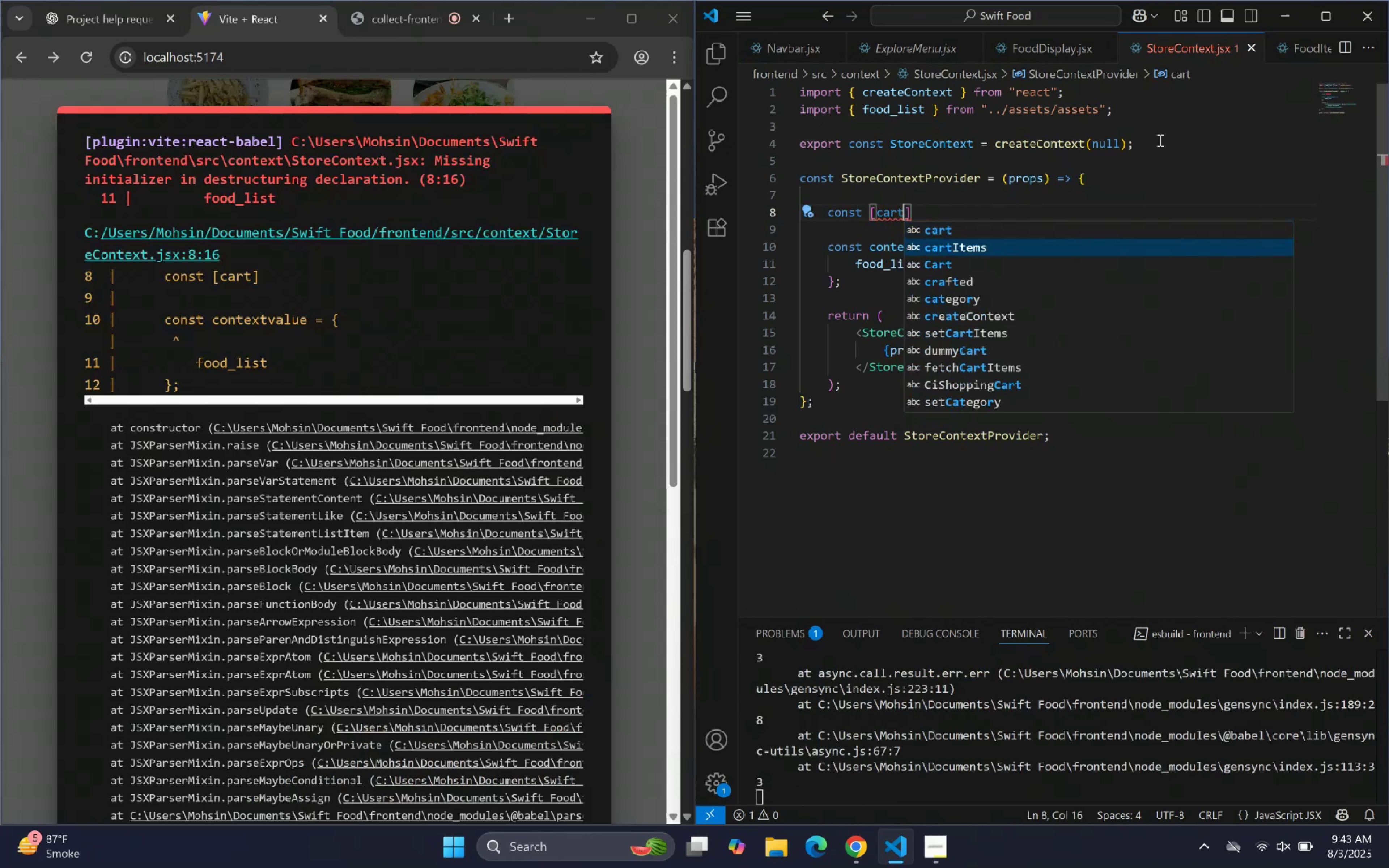 
key(Enter)
 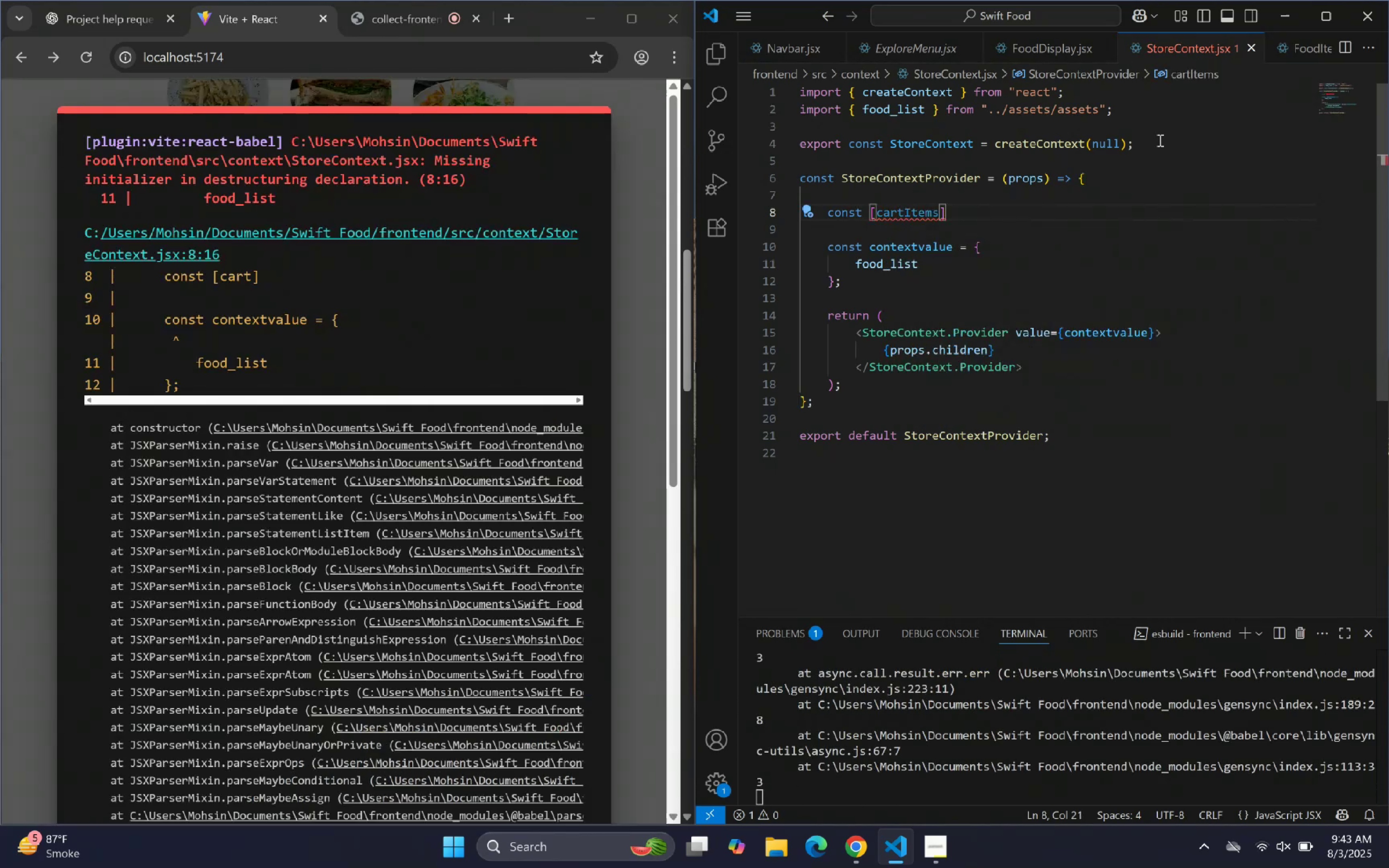 
type(, setC)
 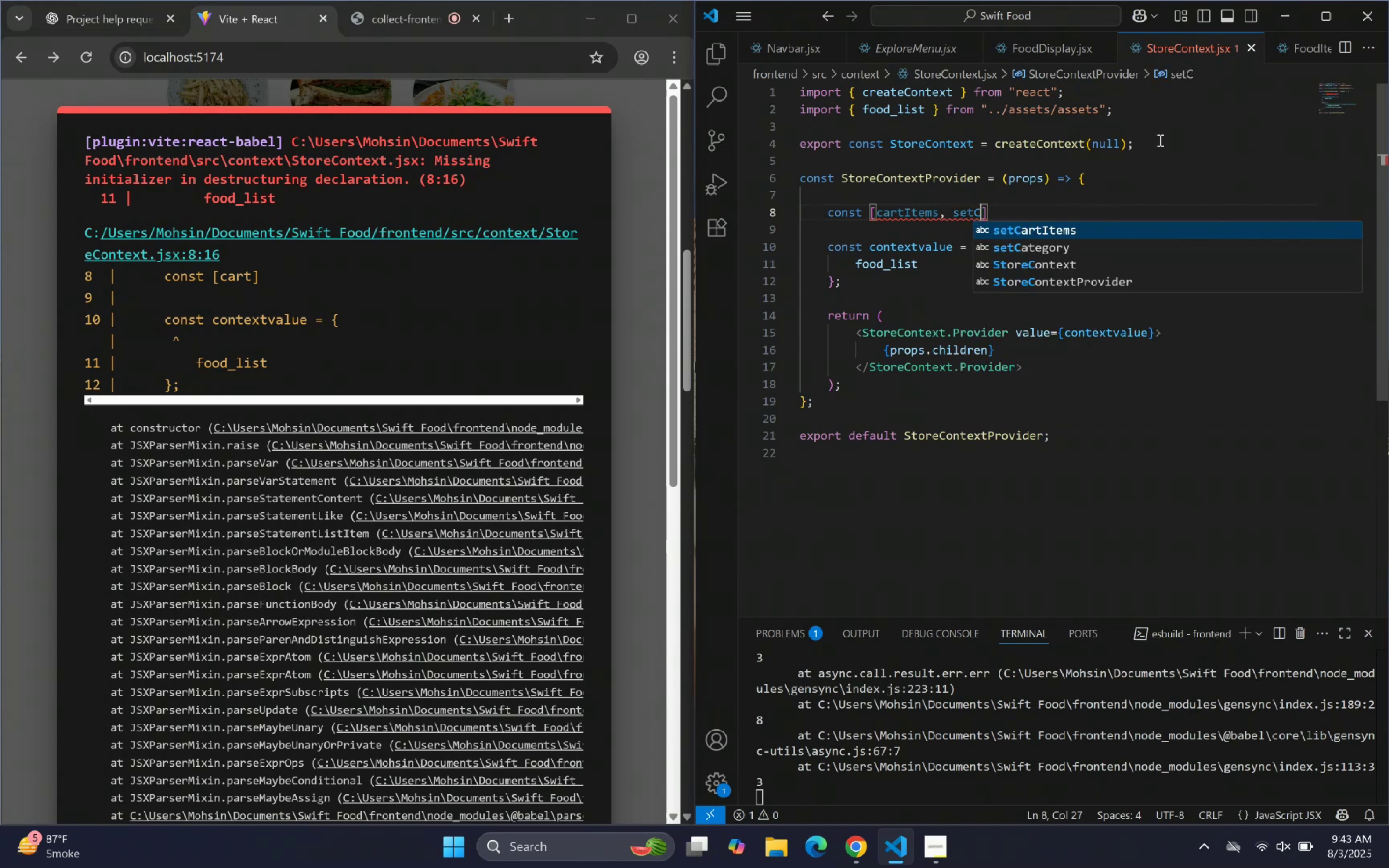 
key(Enter)
 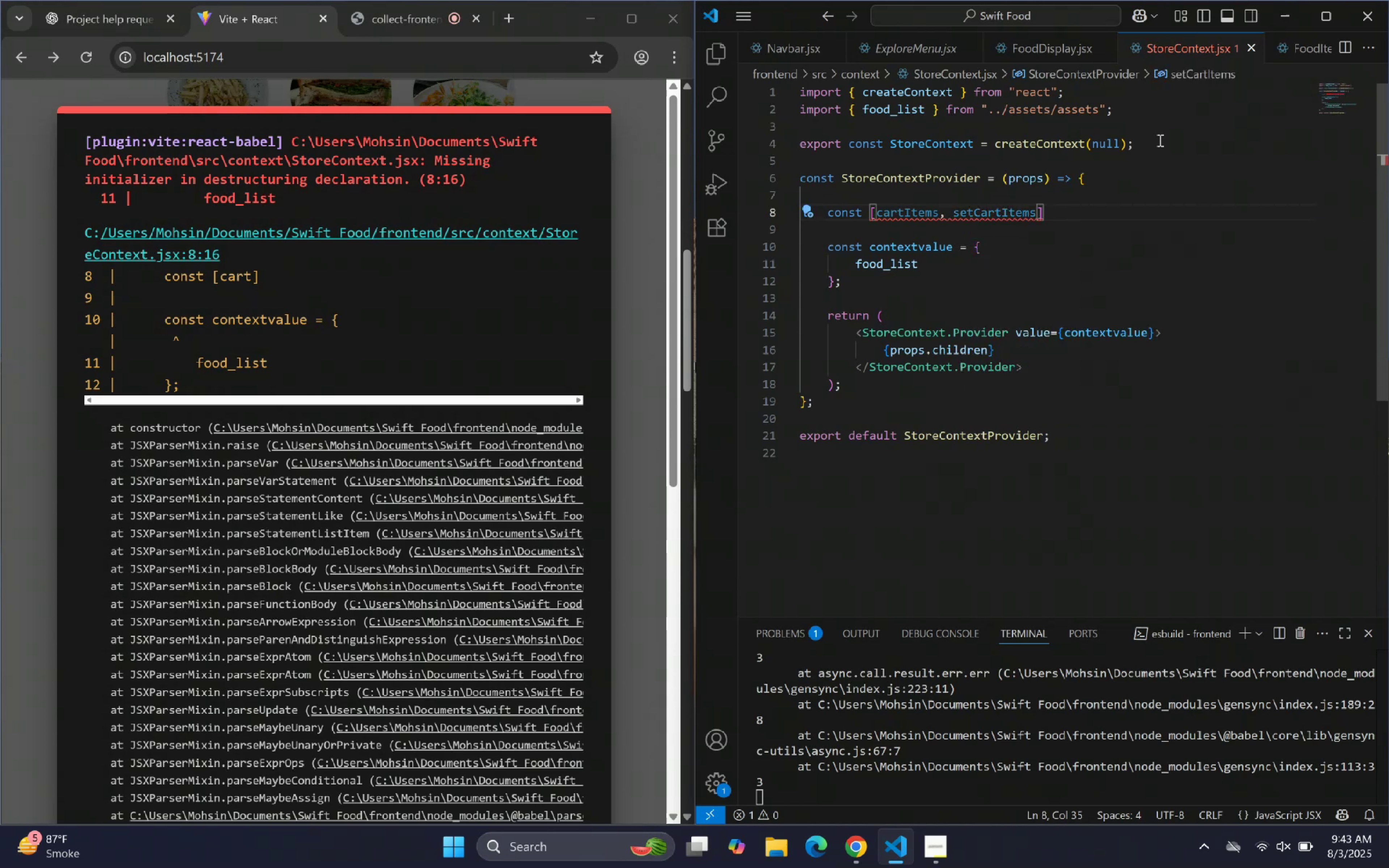 
key(ArrowRight)
 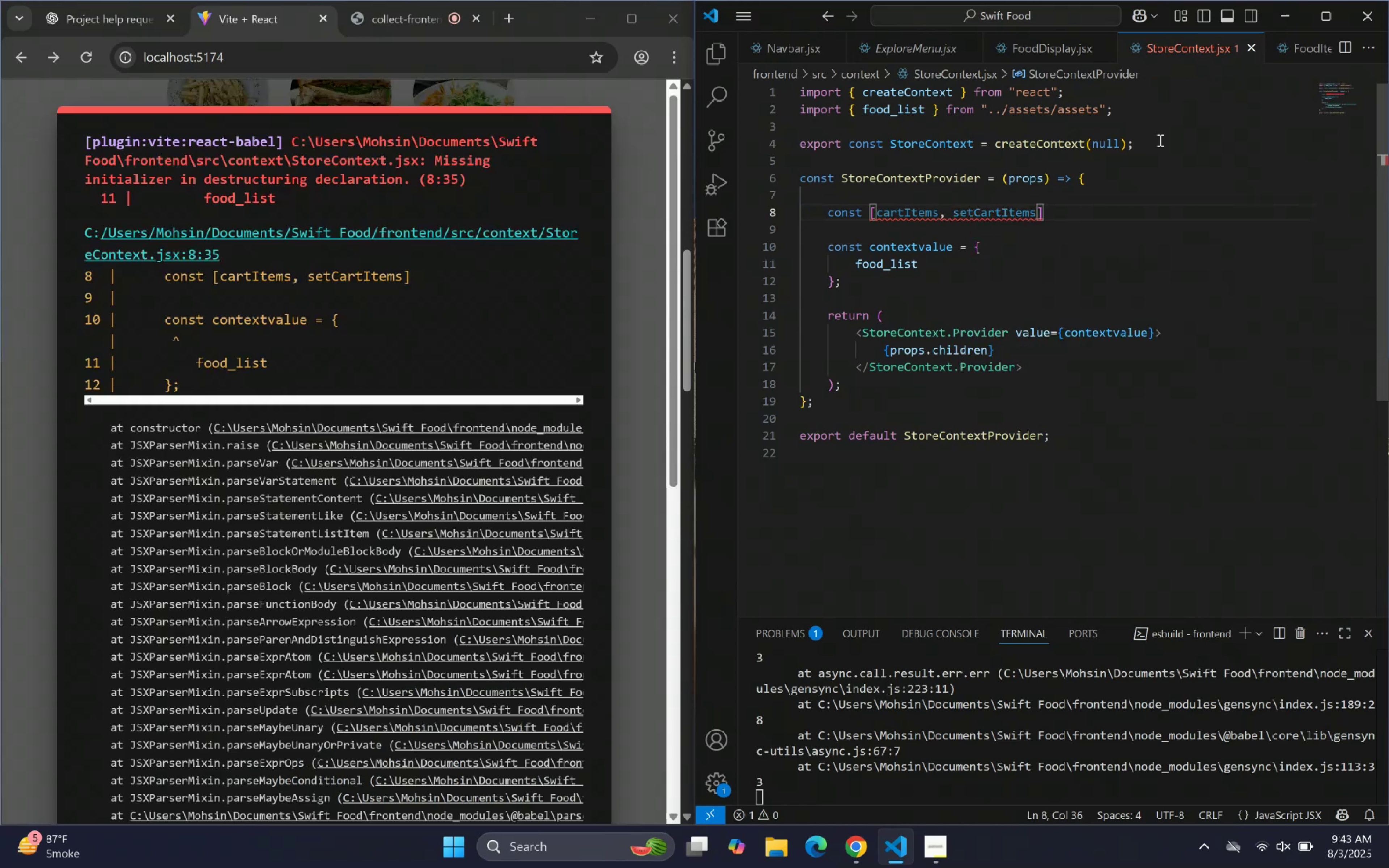 
type( =use)
 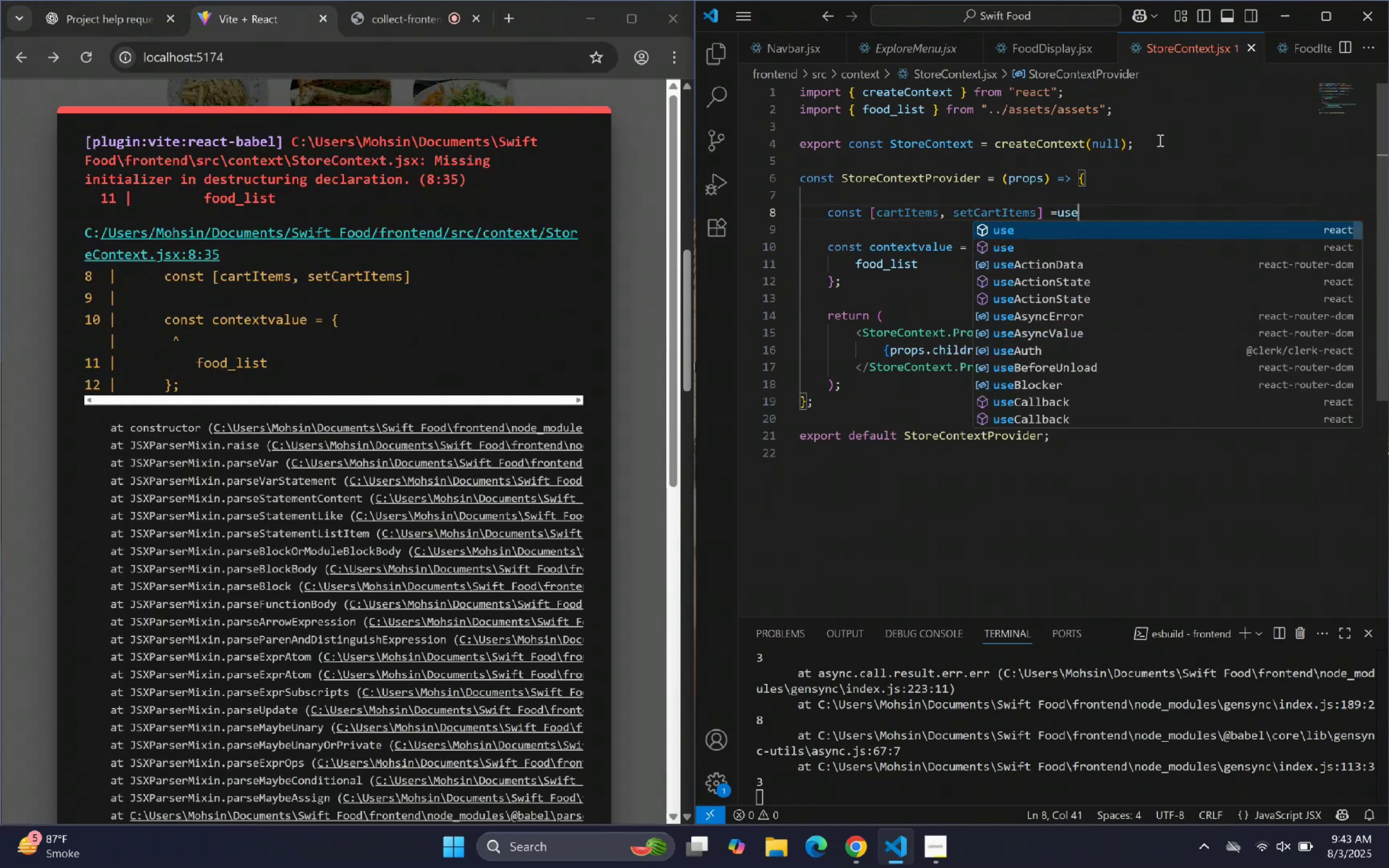 
key(ArrowLeft)
 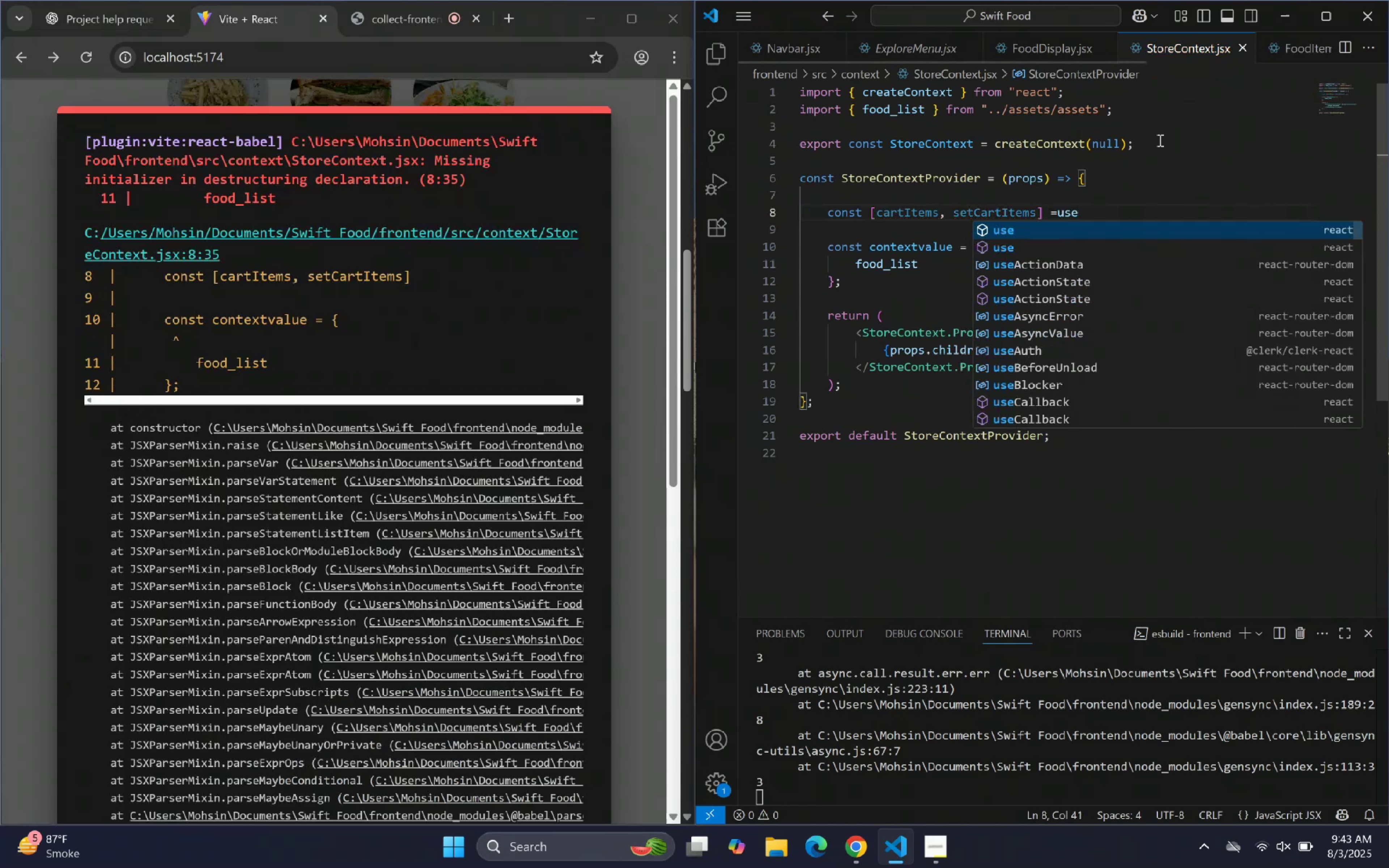 
key(ArrowLeft)
 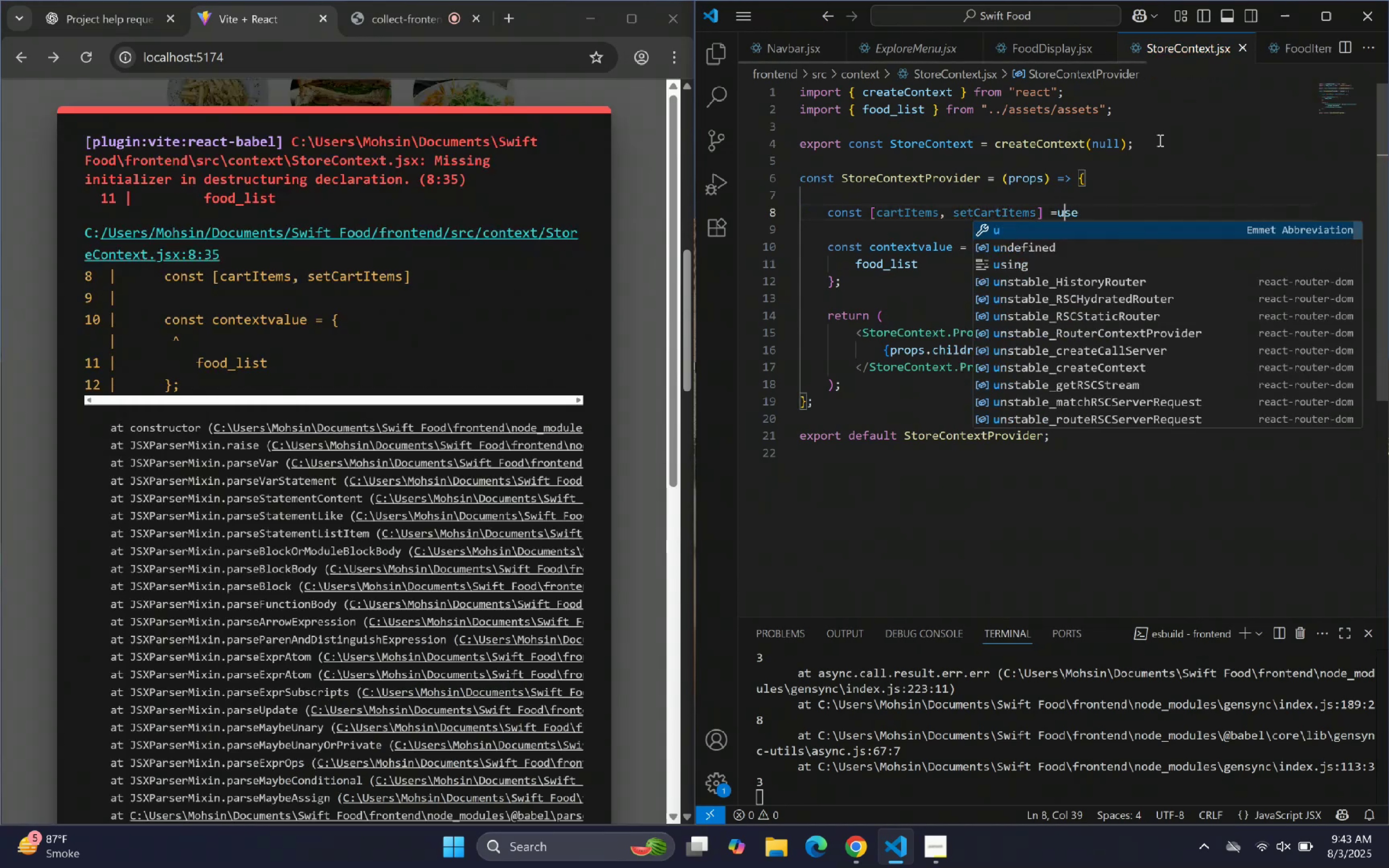 
key(ArrowLeft)
 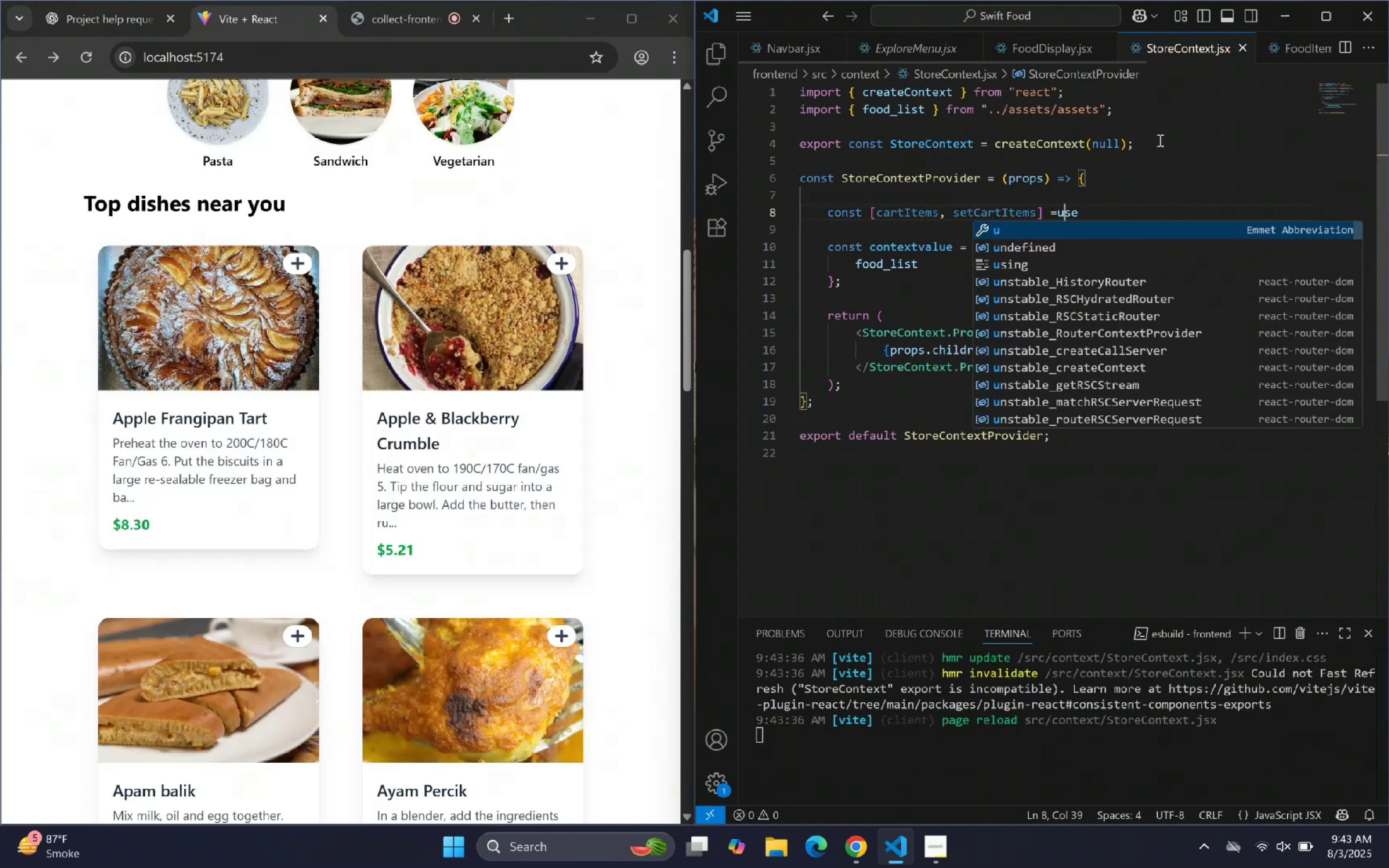 
key(Space)
 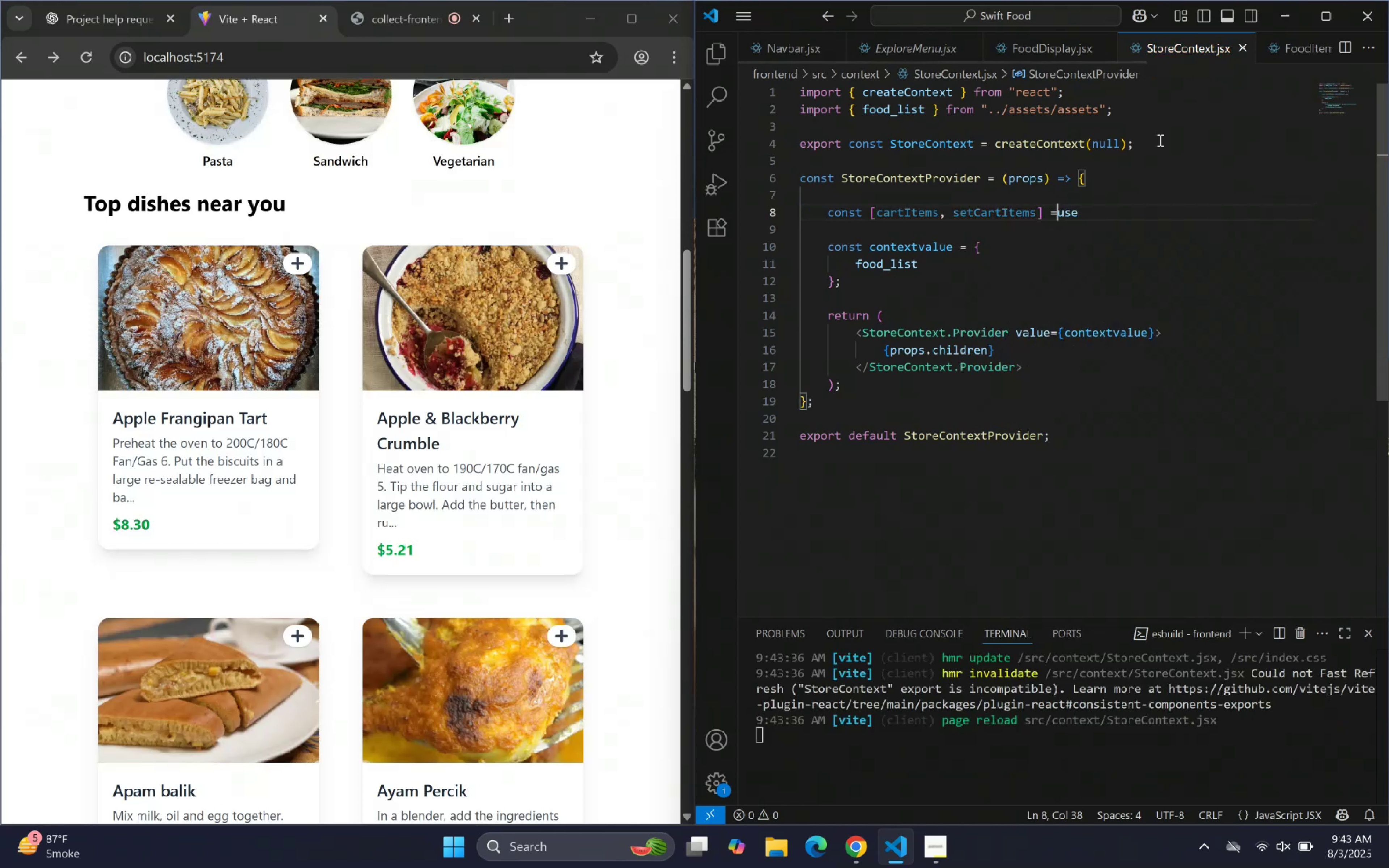 
key(ArrowRight)
 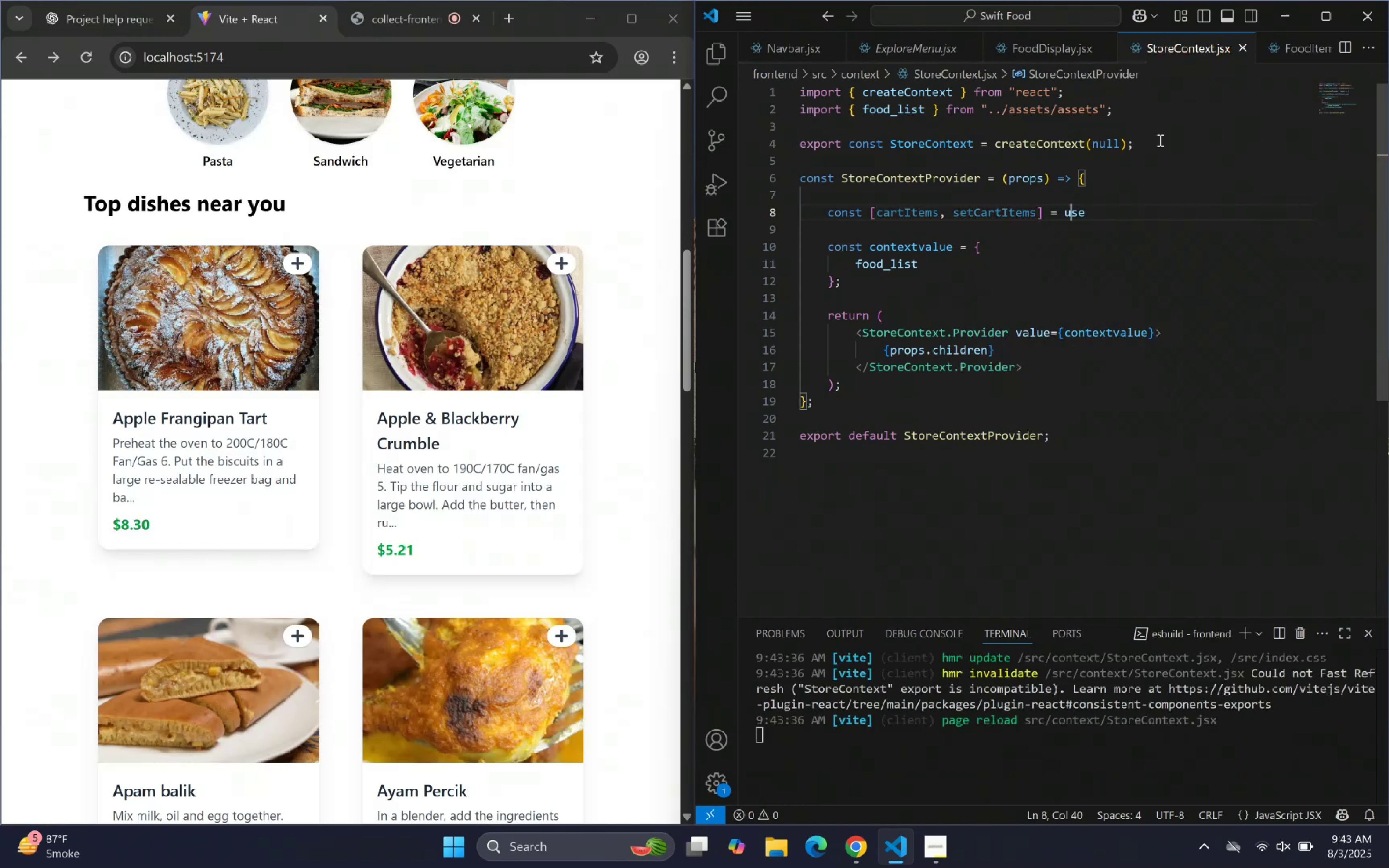 
key(ArrowRight)
 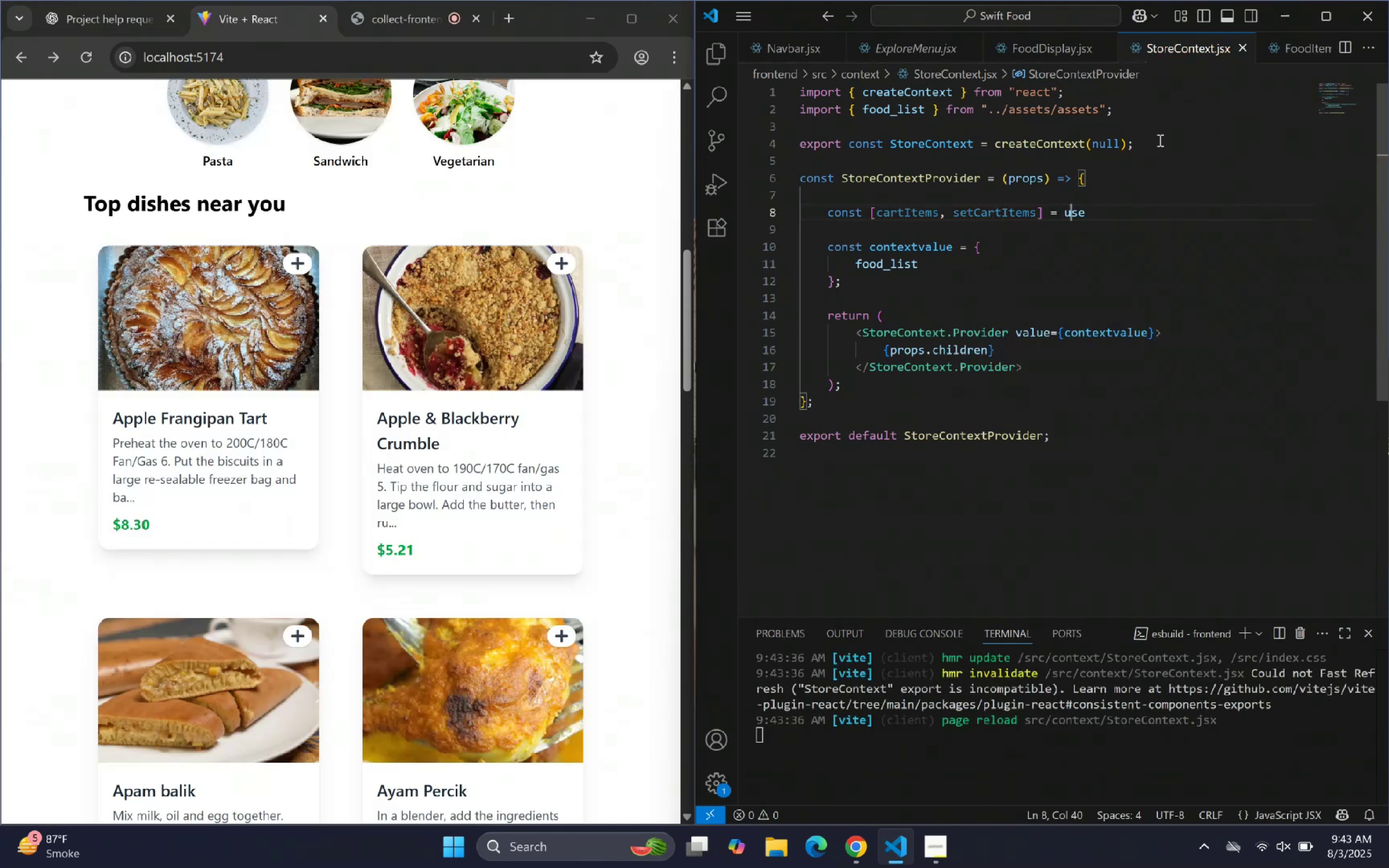 
key(ArrowRight)
 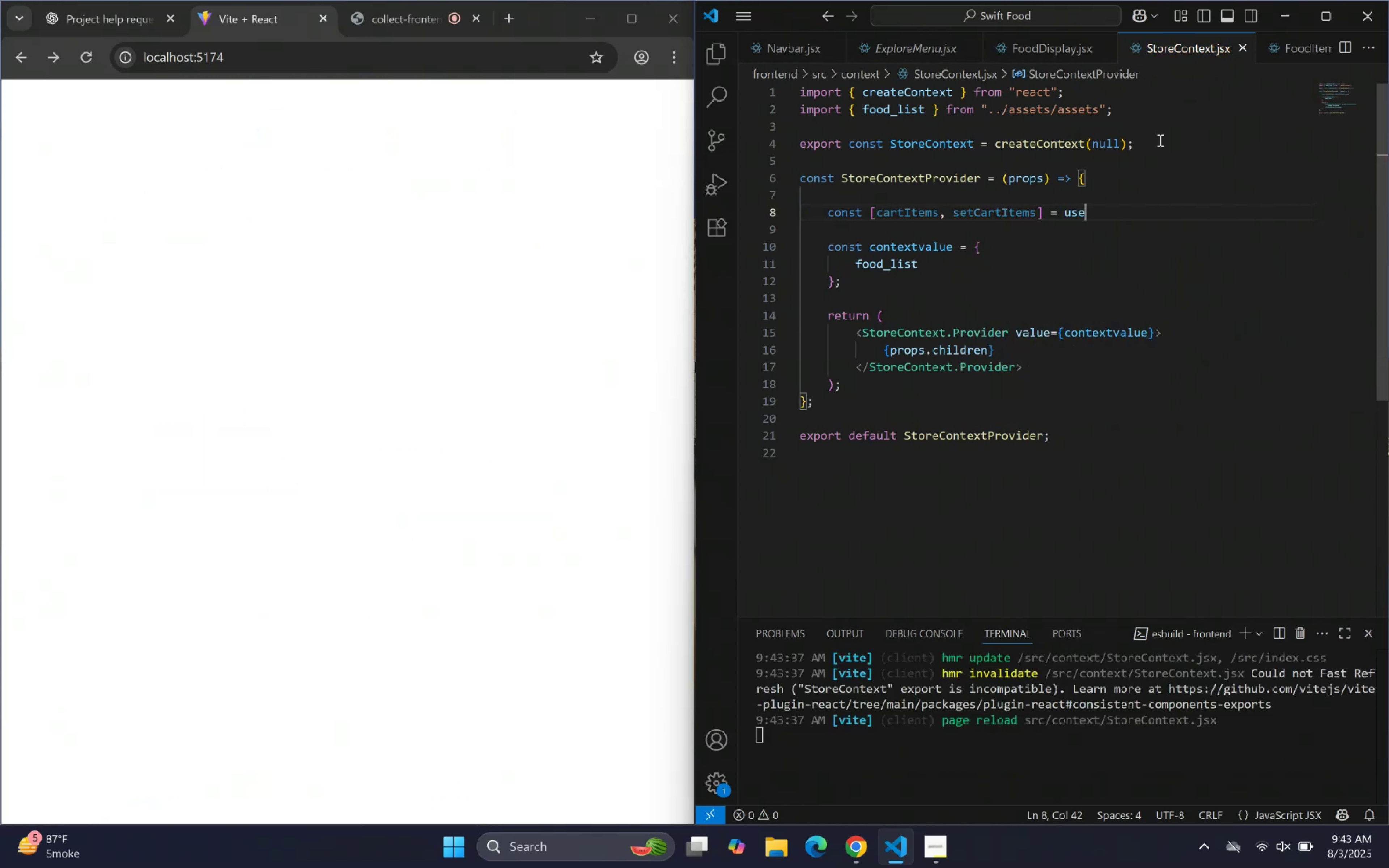 
type(Sta)
 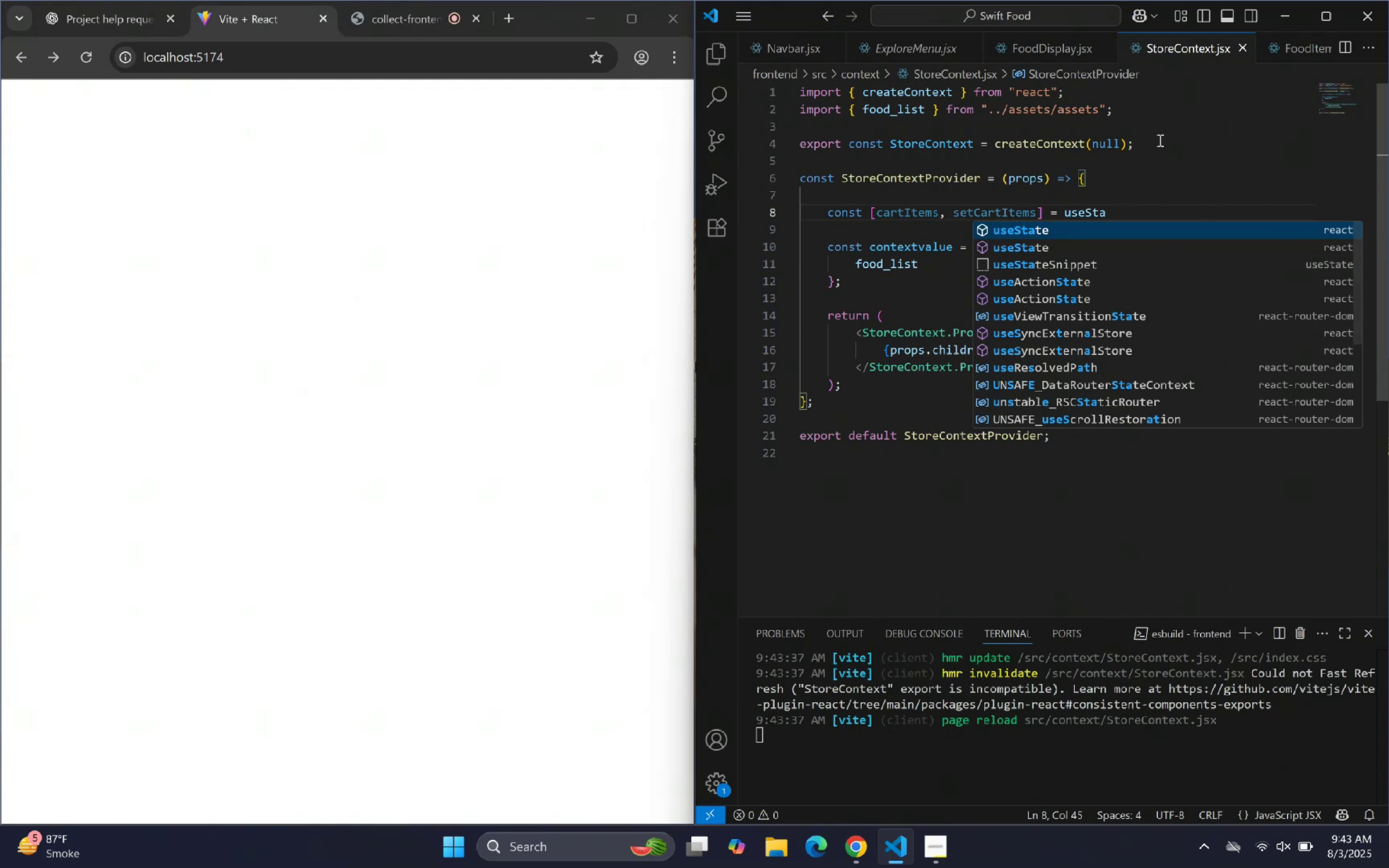 
key(Enter)
 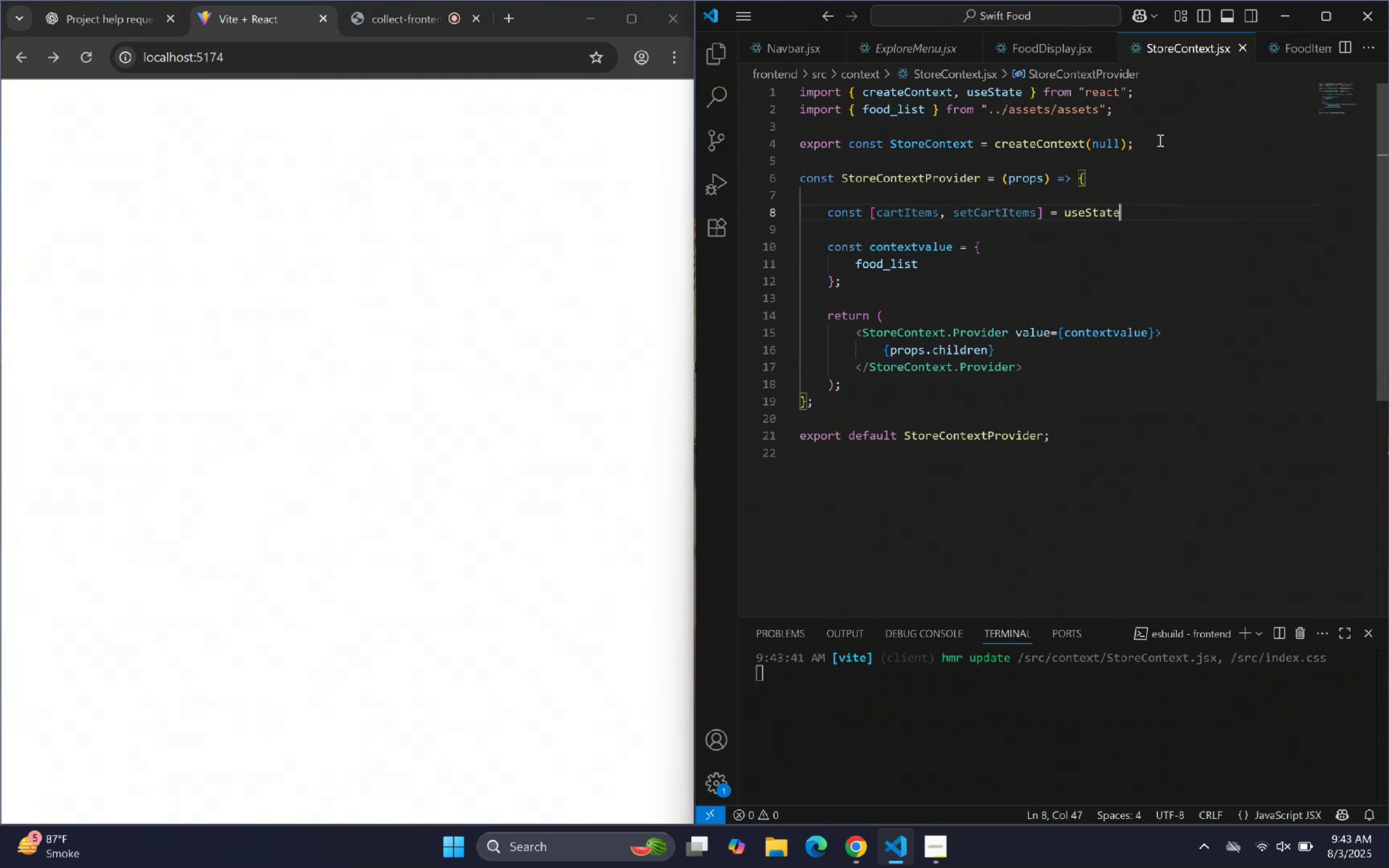 
key(Shift+9)
 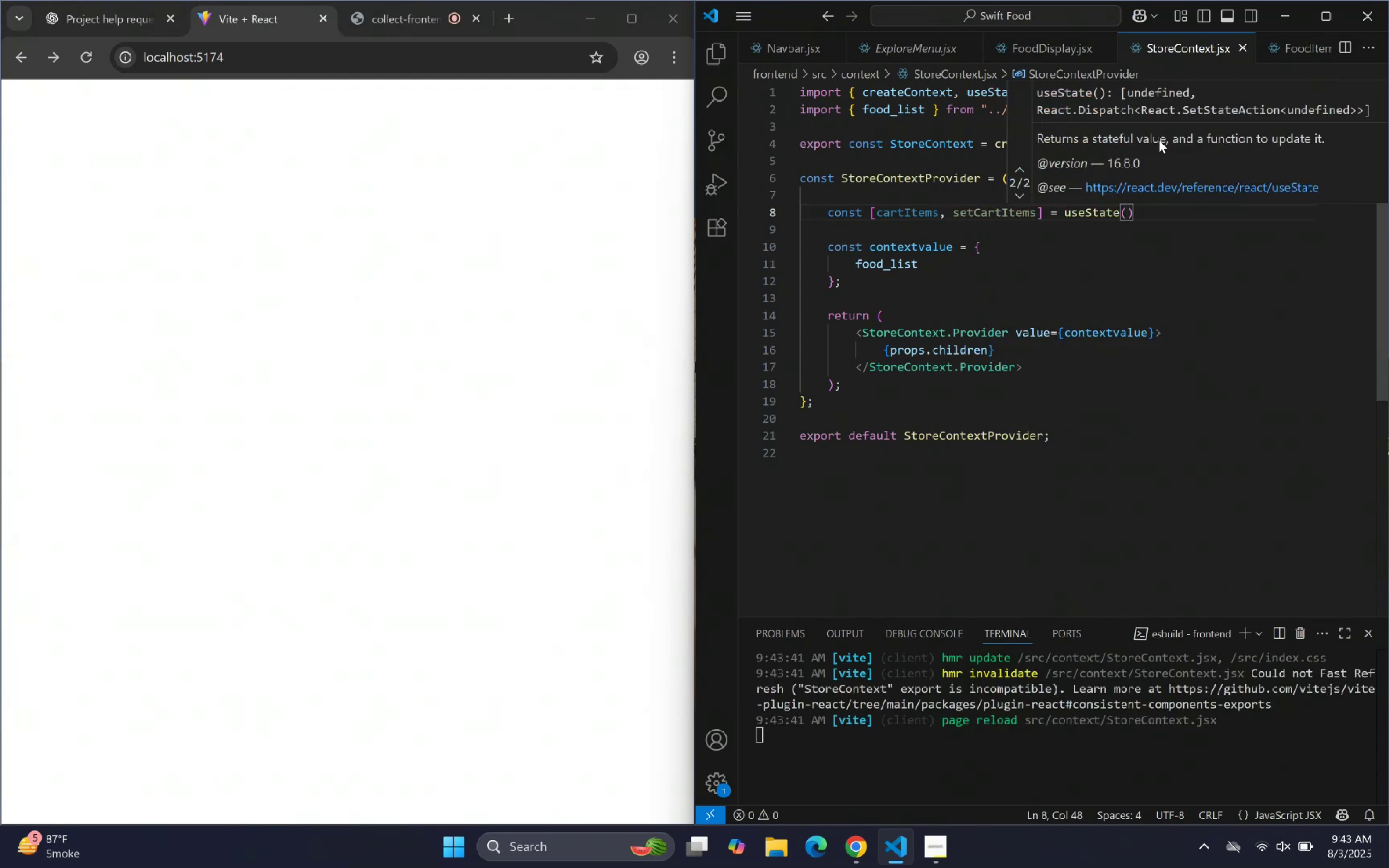 
key(BracketLeft)
 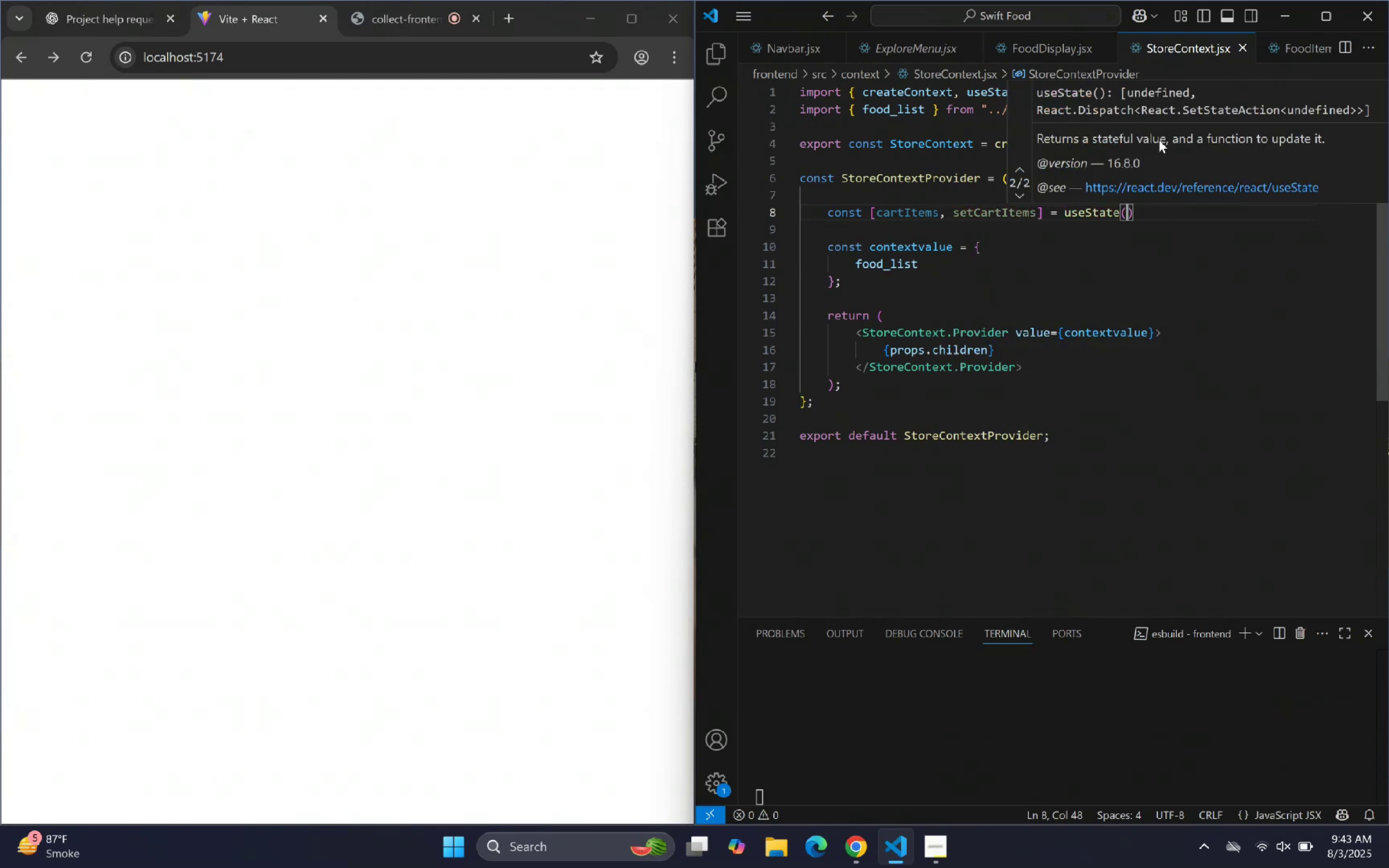 
key(BracketRight)
 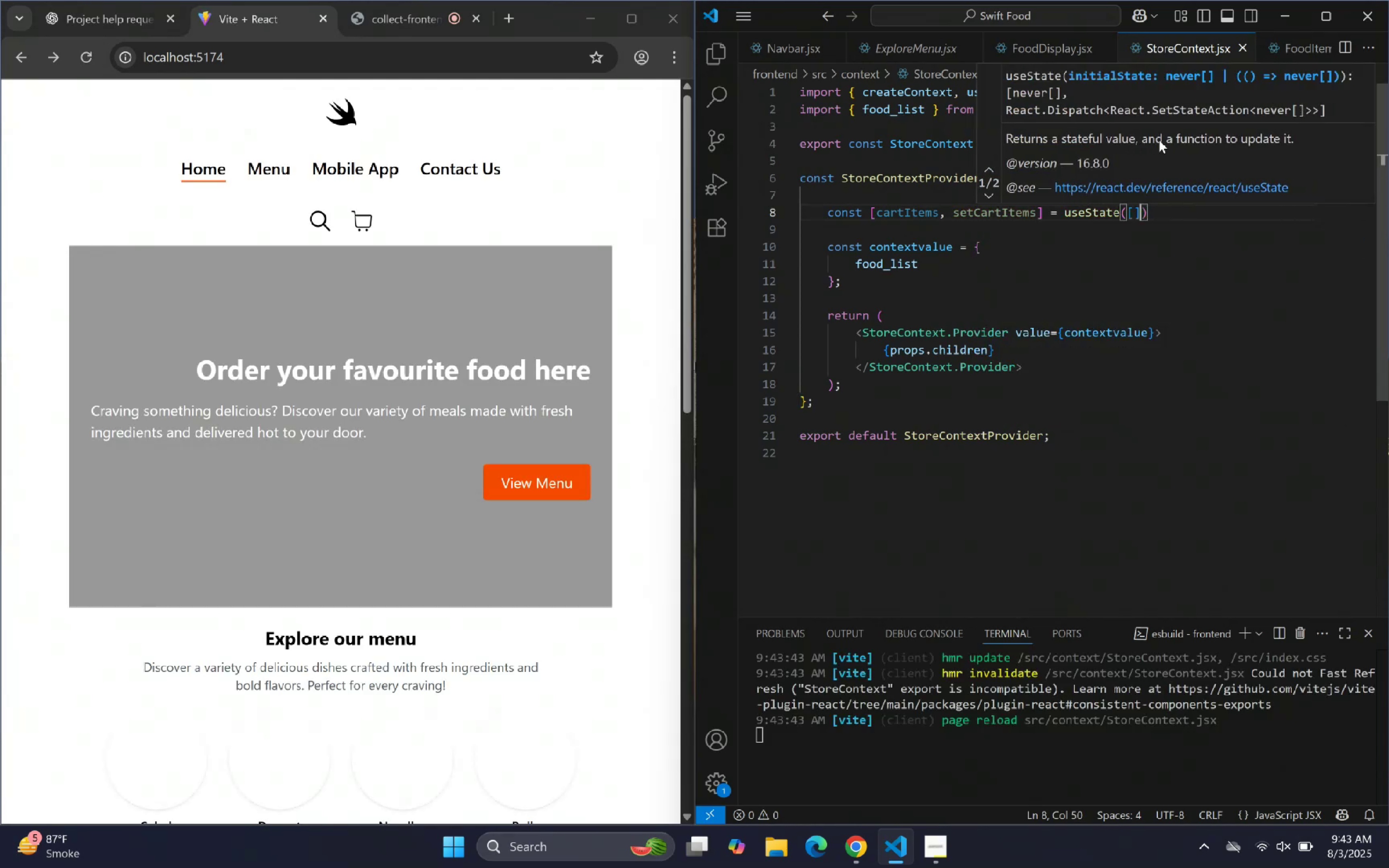 
key(ArrowRight)
 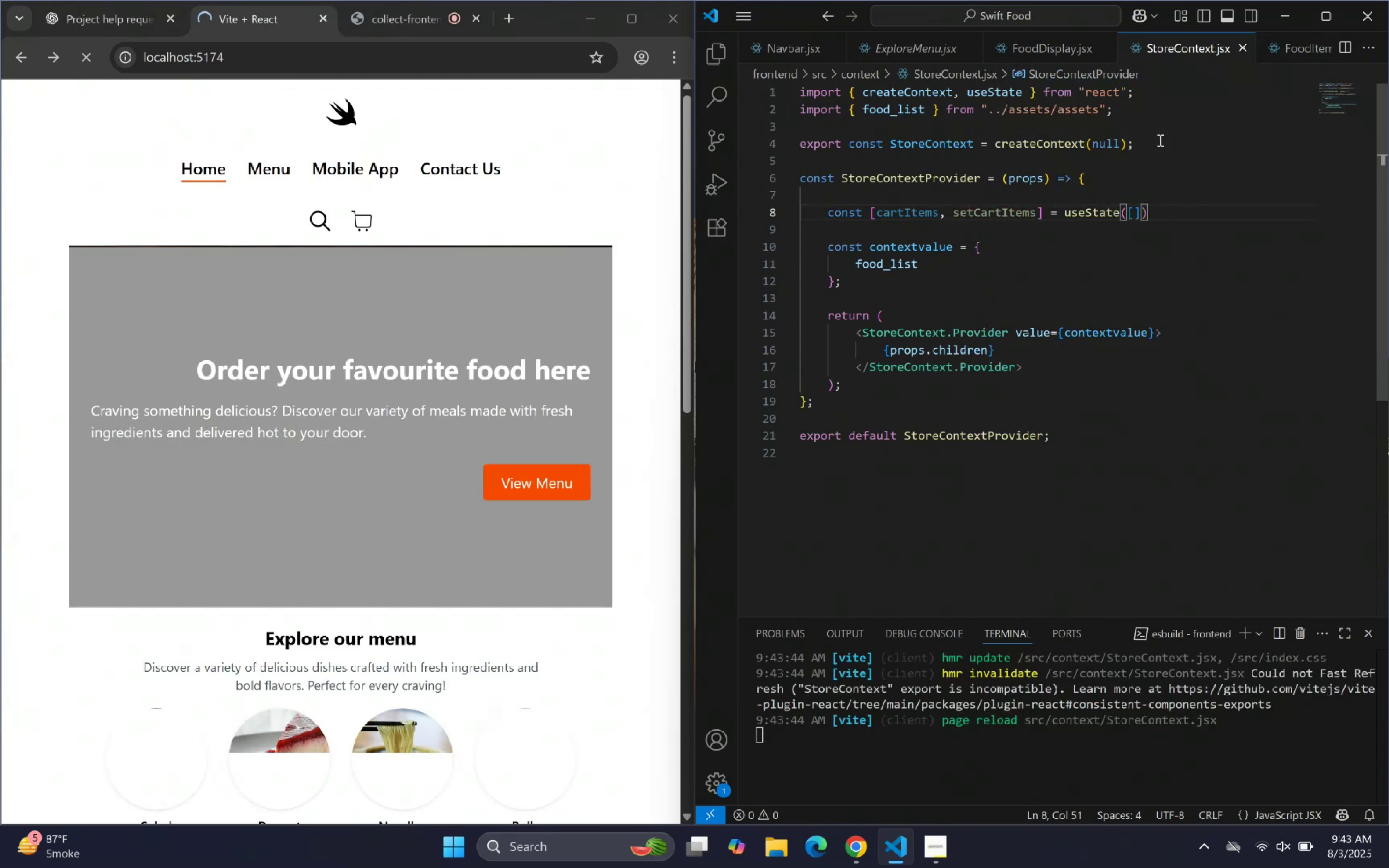 
key(Semicolon)
 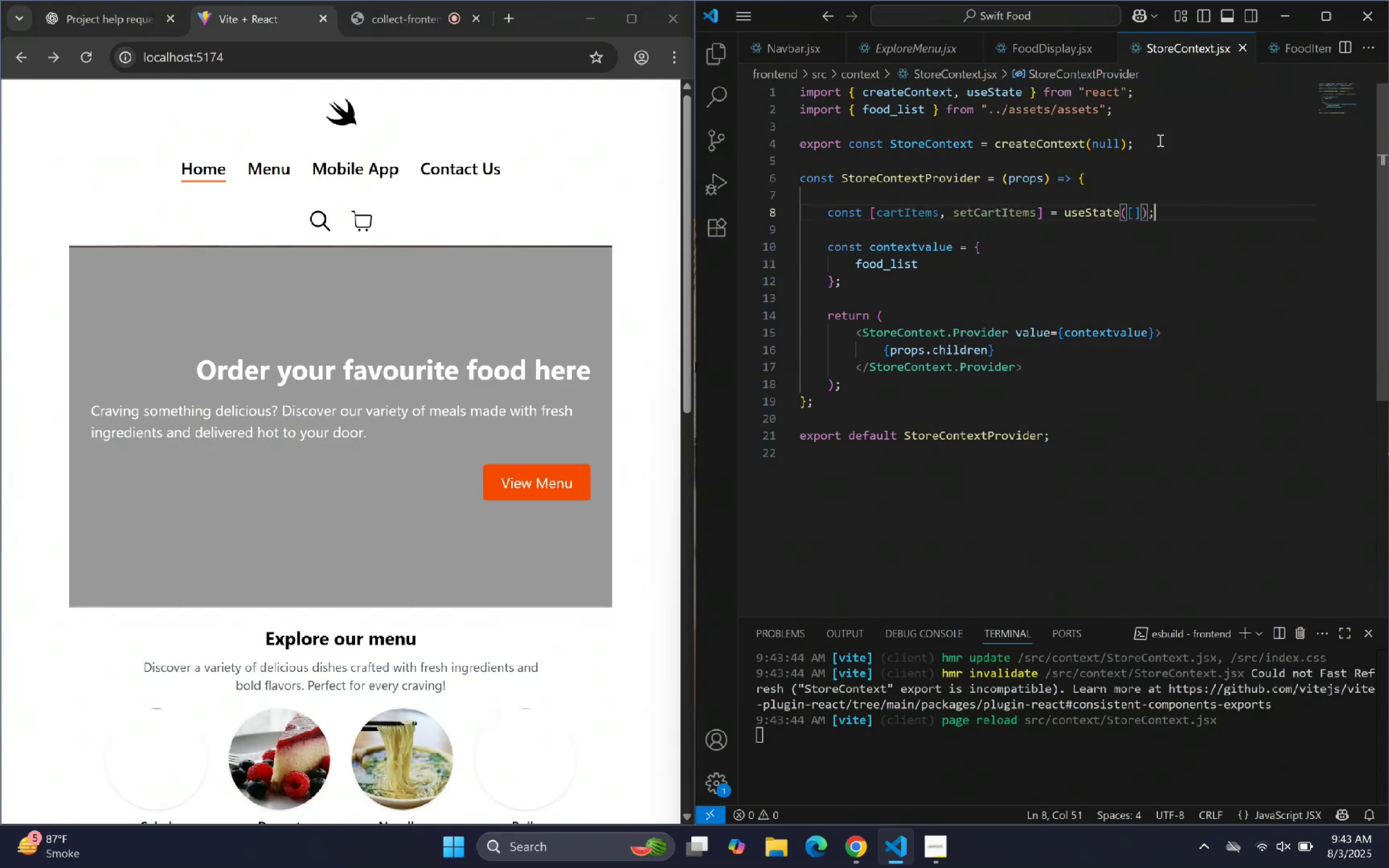 
key(Enter)
 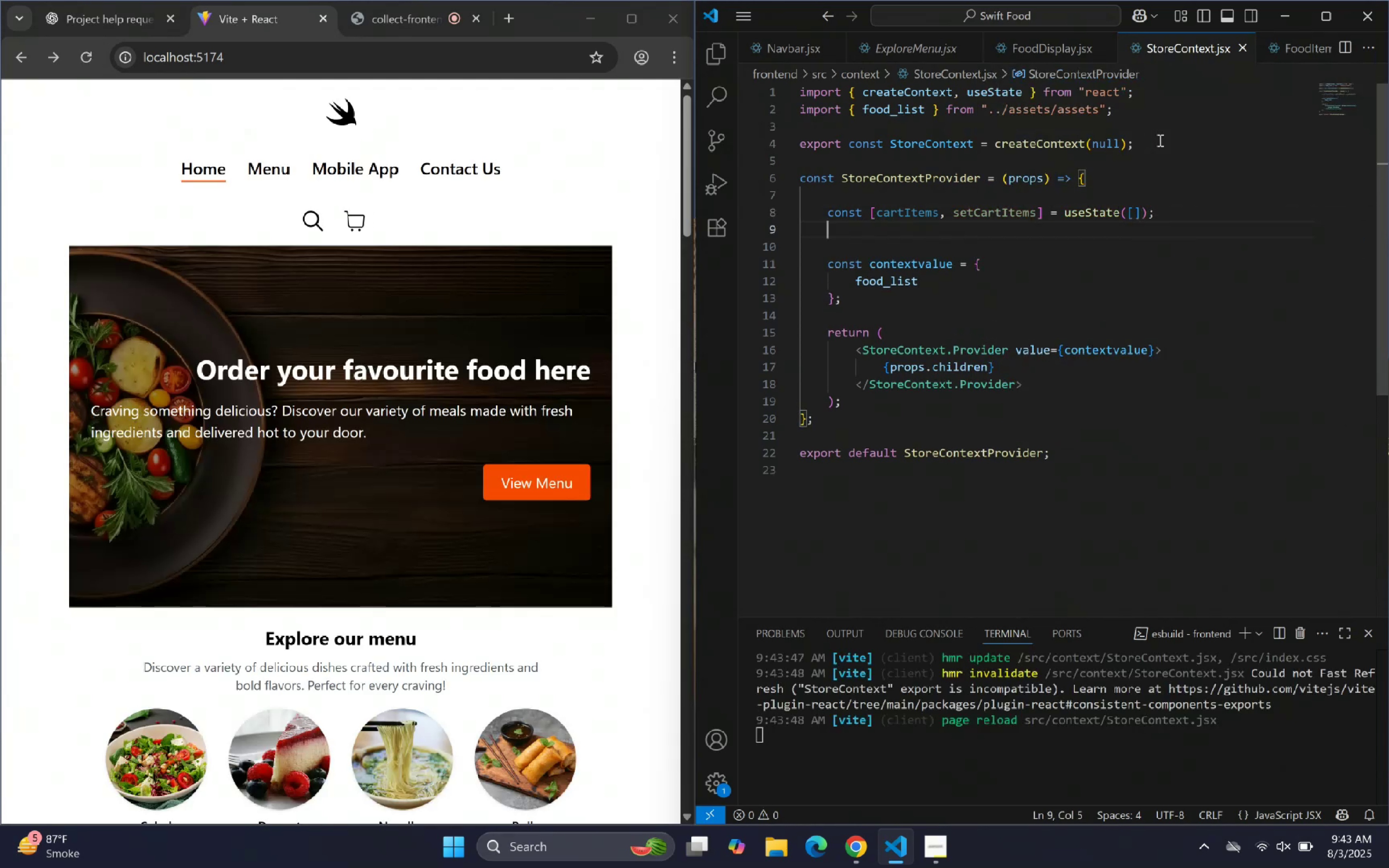 
key(Enter)
 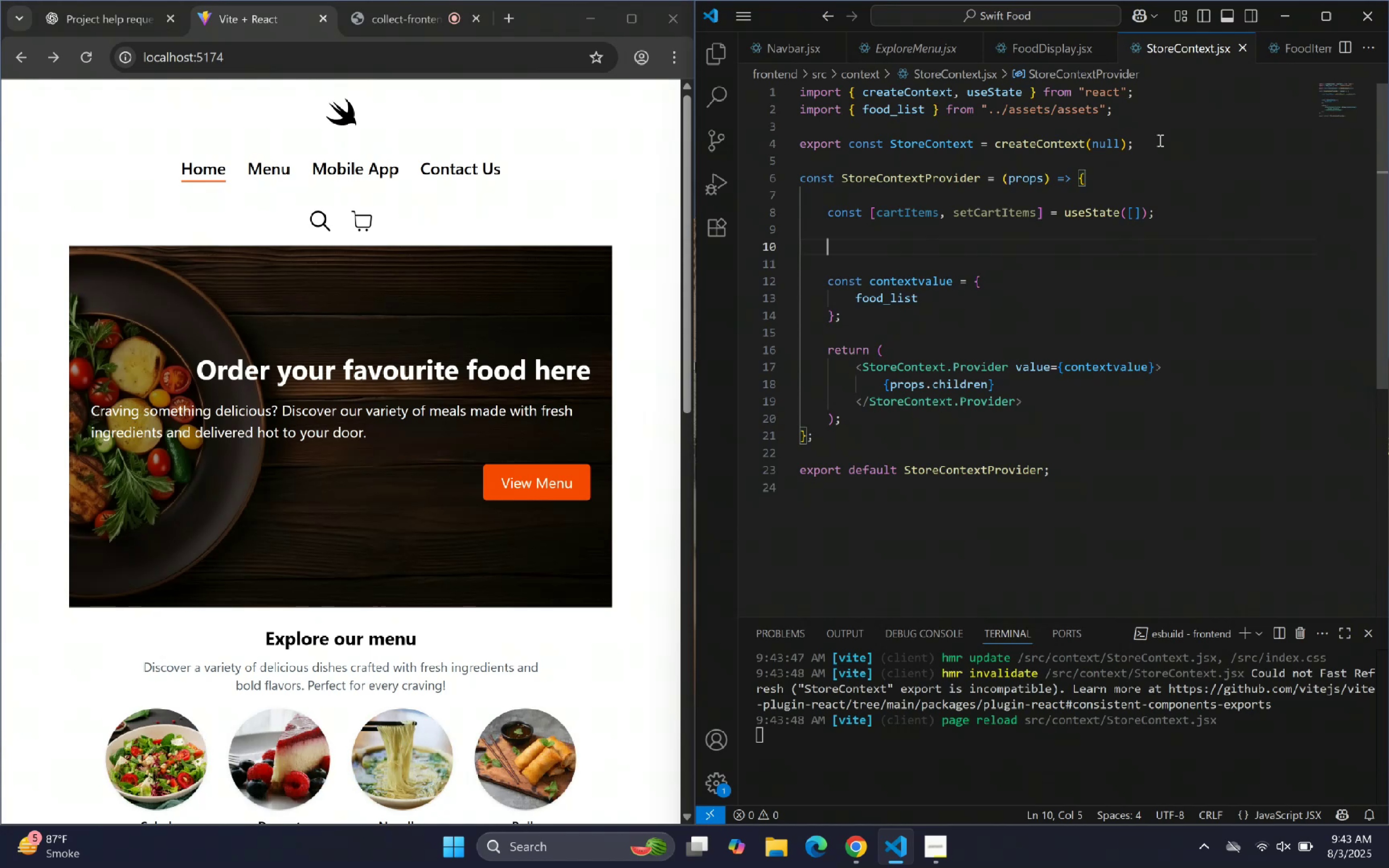 
key(Control+ControlLeft)
 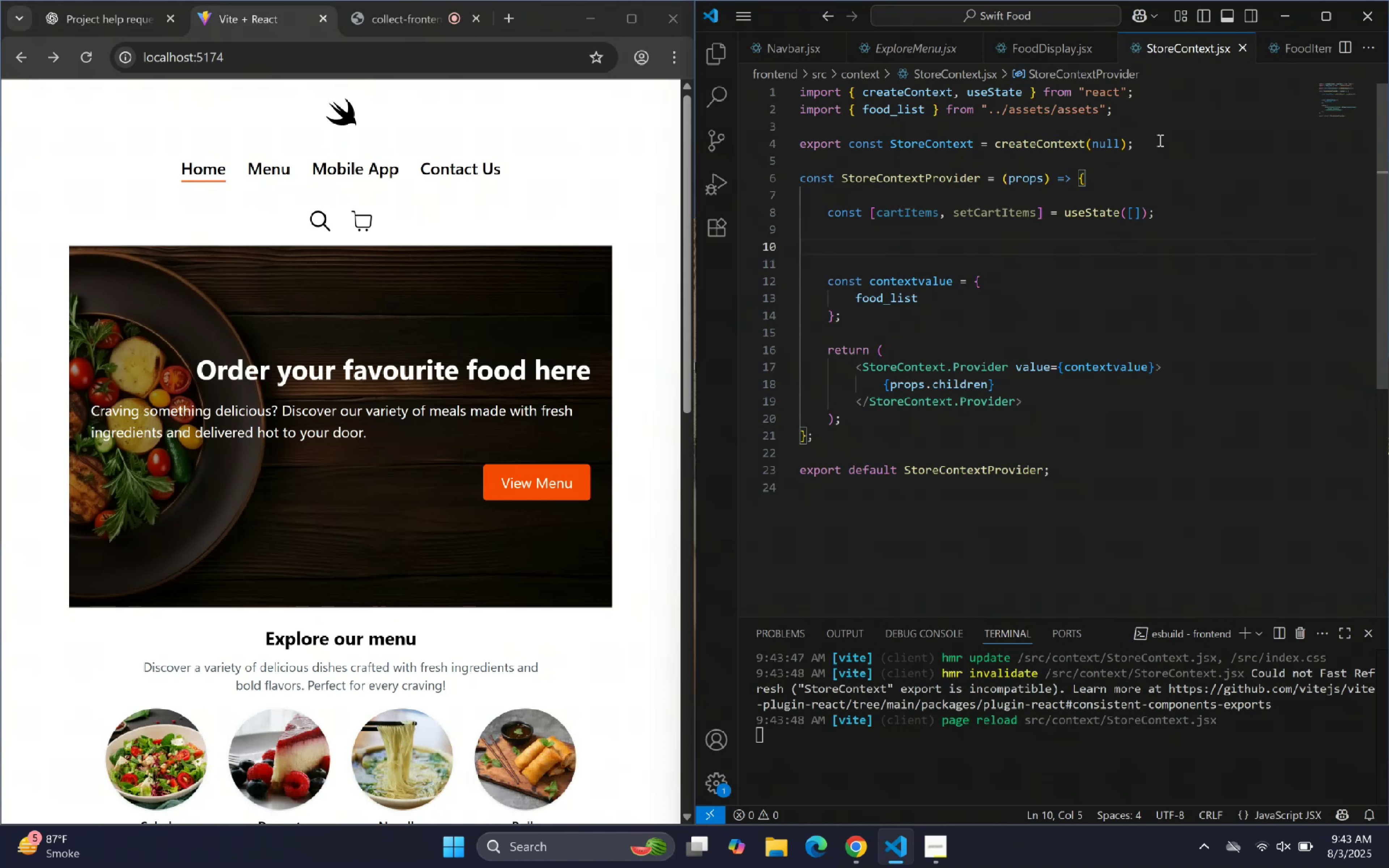 
key(Control+Slash)
 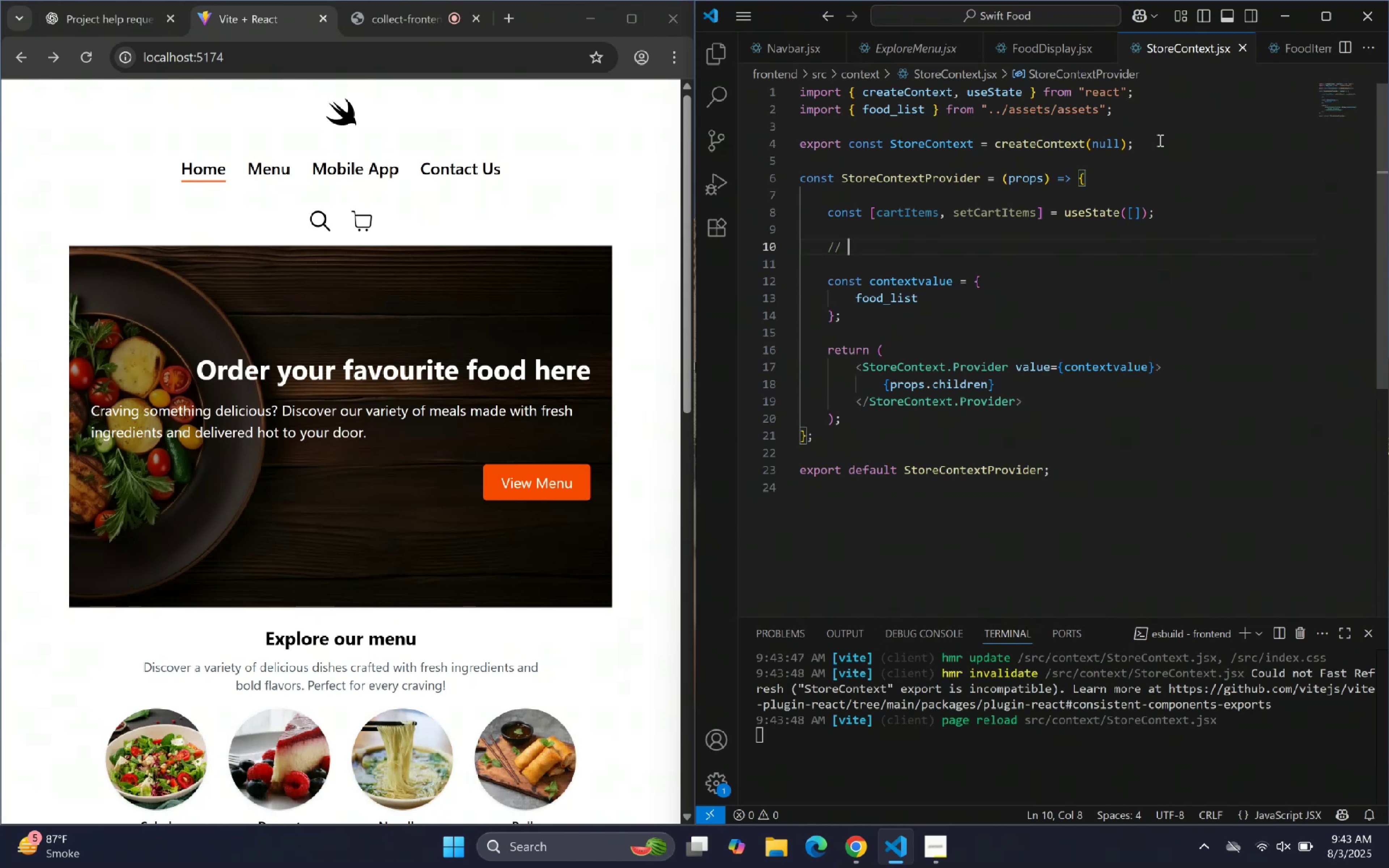 
type(Add to cart function)
 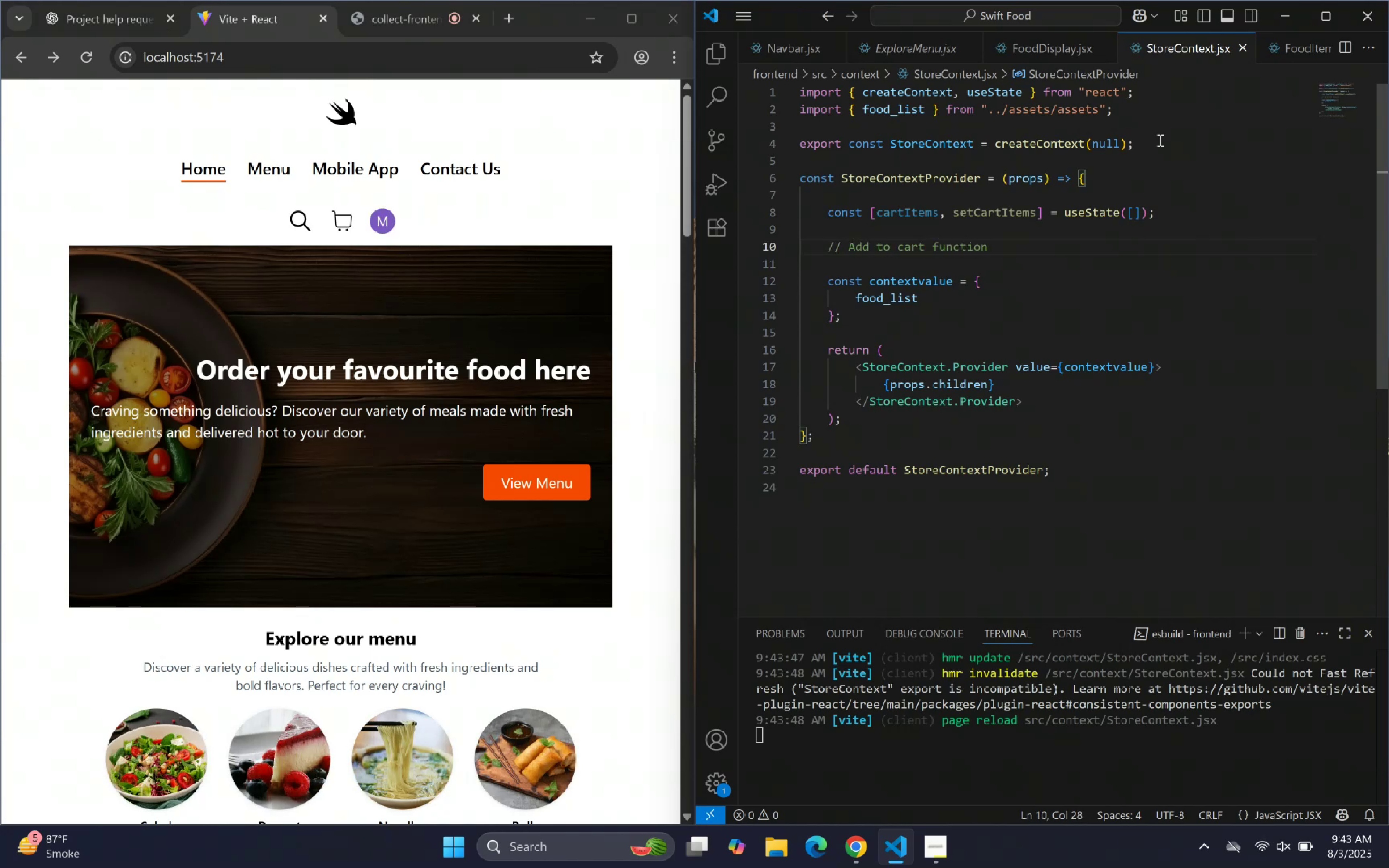 
key(Enter)
 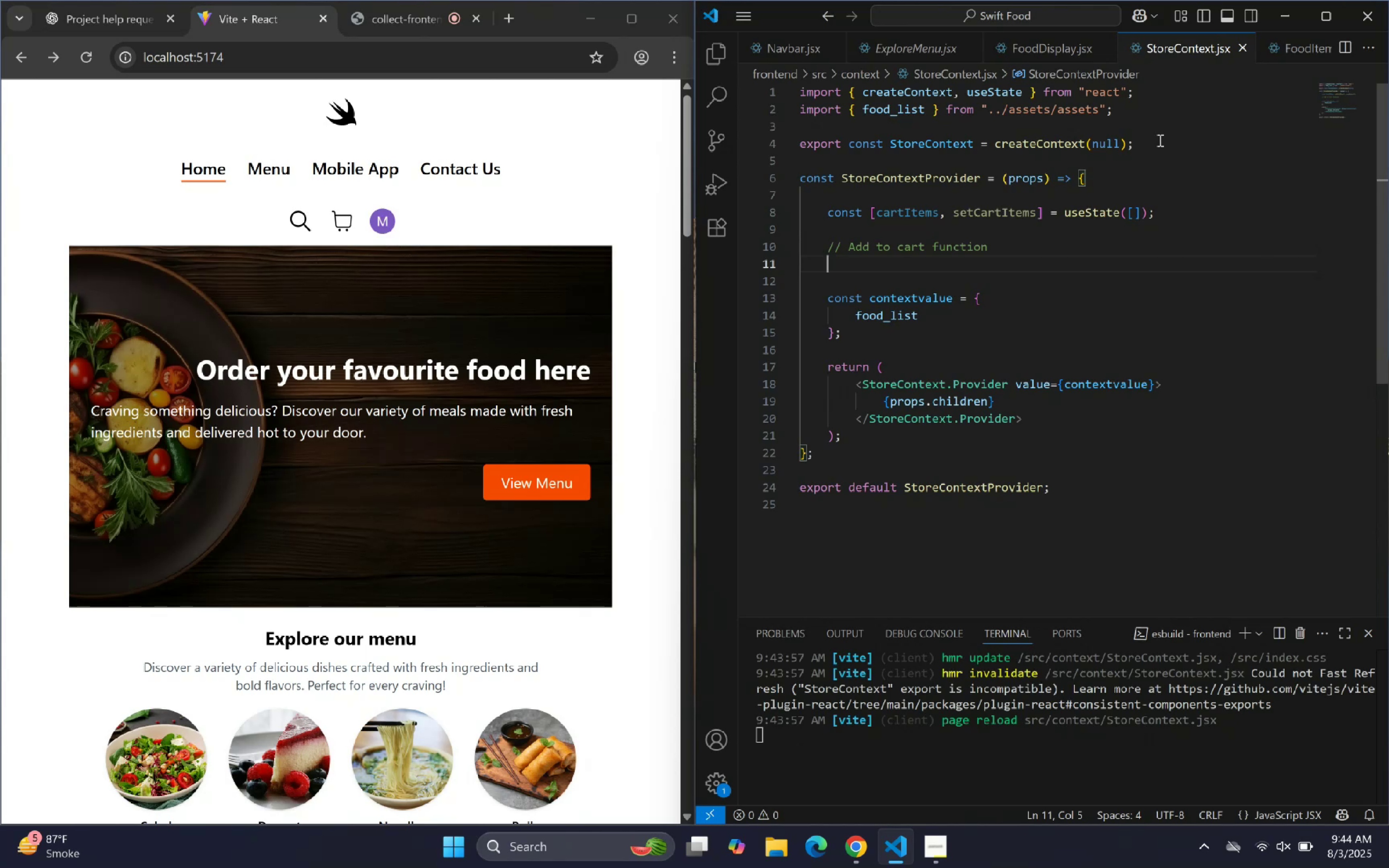 
wait(7.32)
 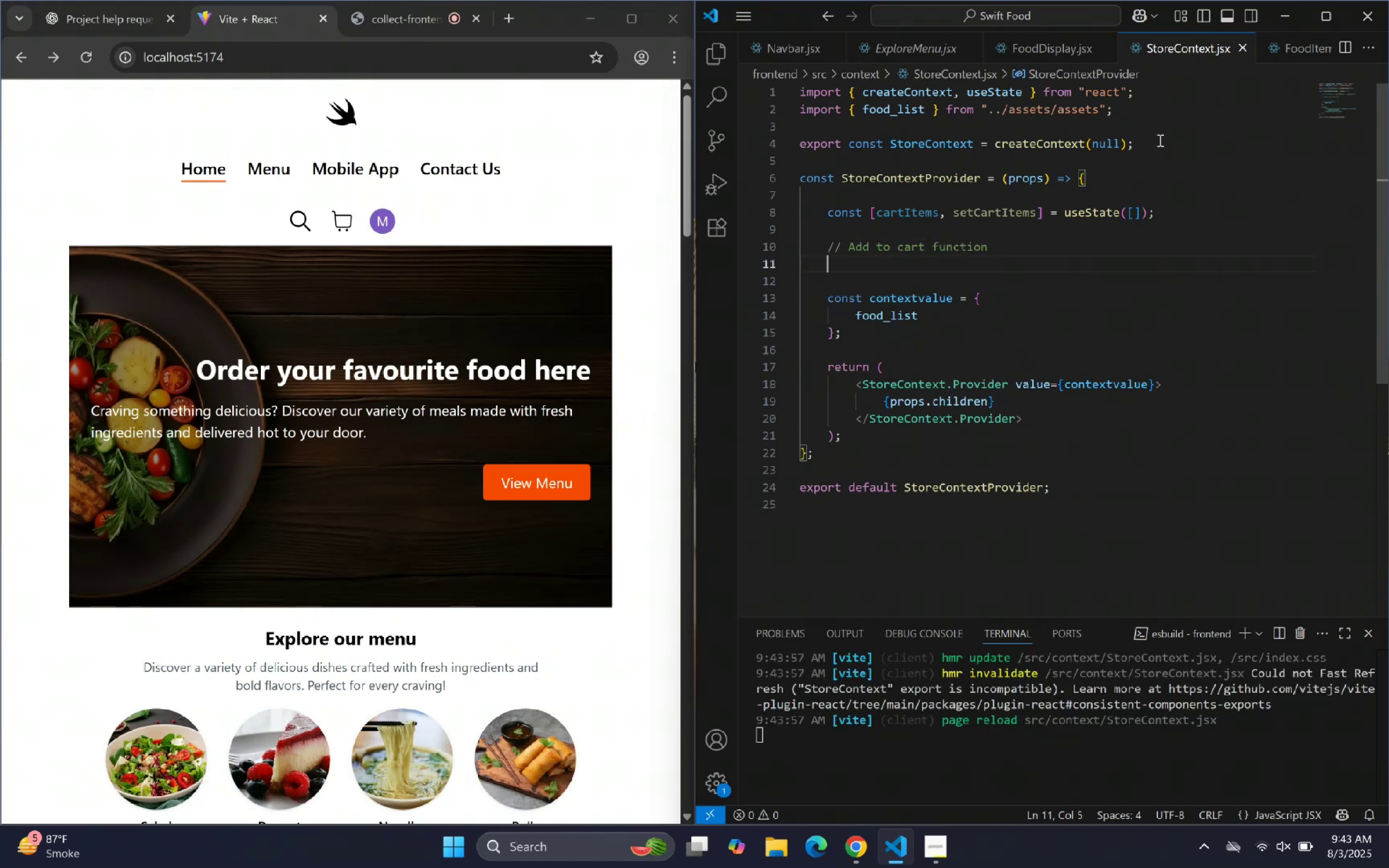 
key(Enter)
 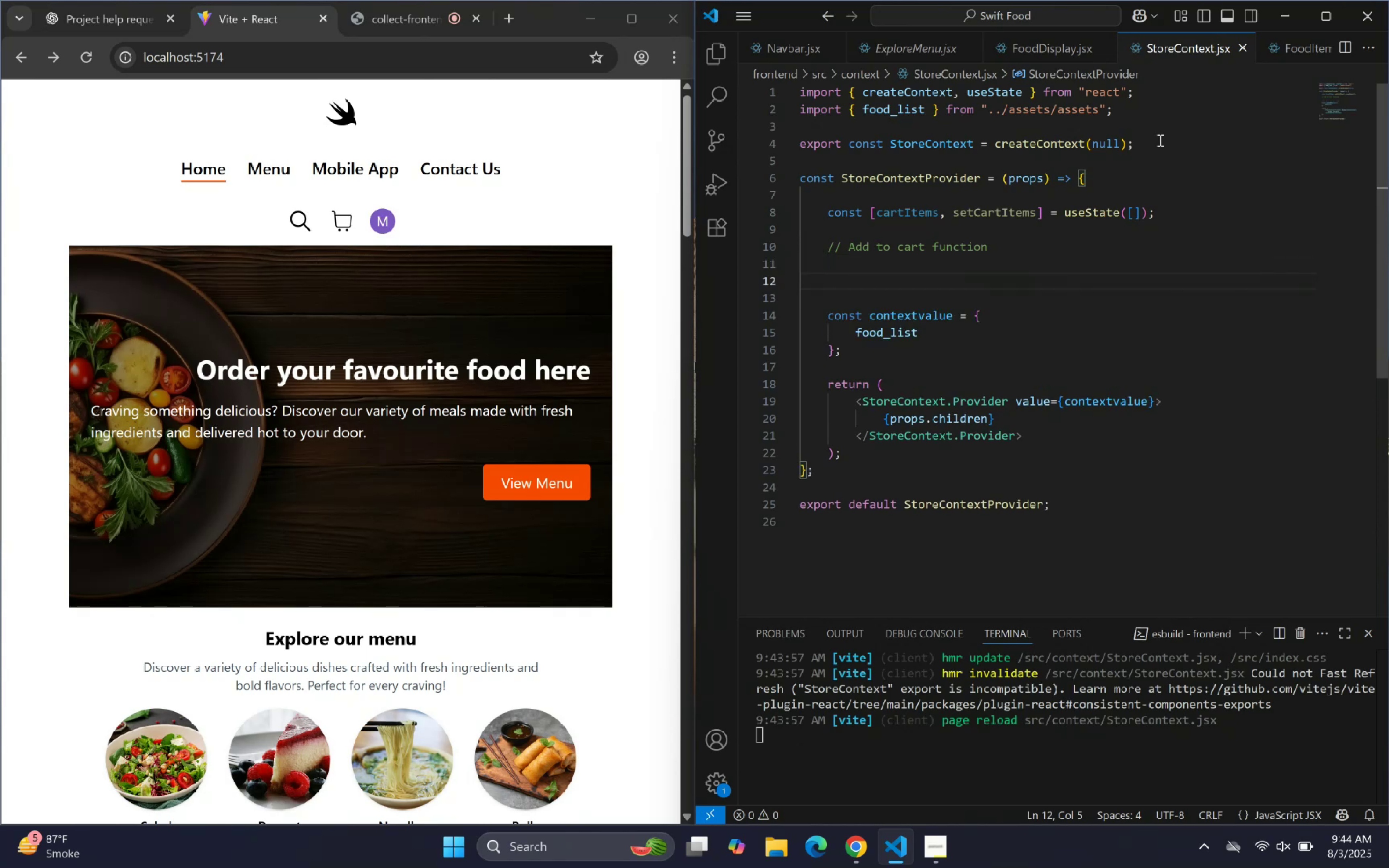 
type(const )
 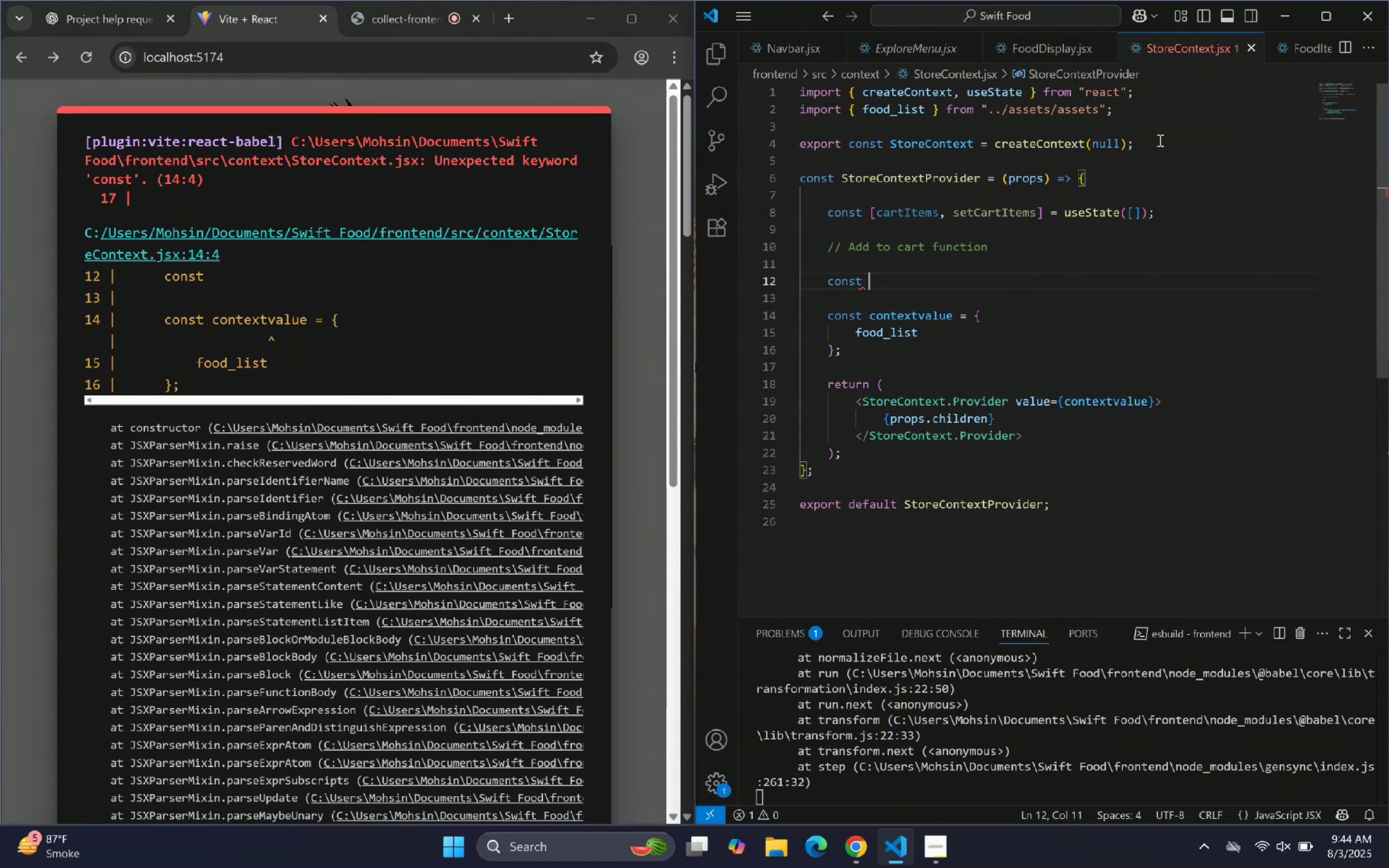 
wait(6.77)
 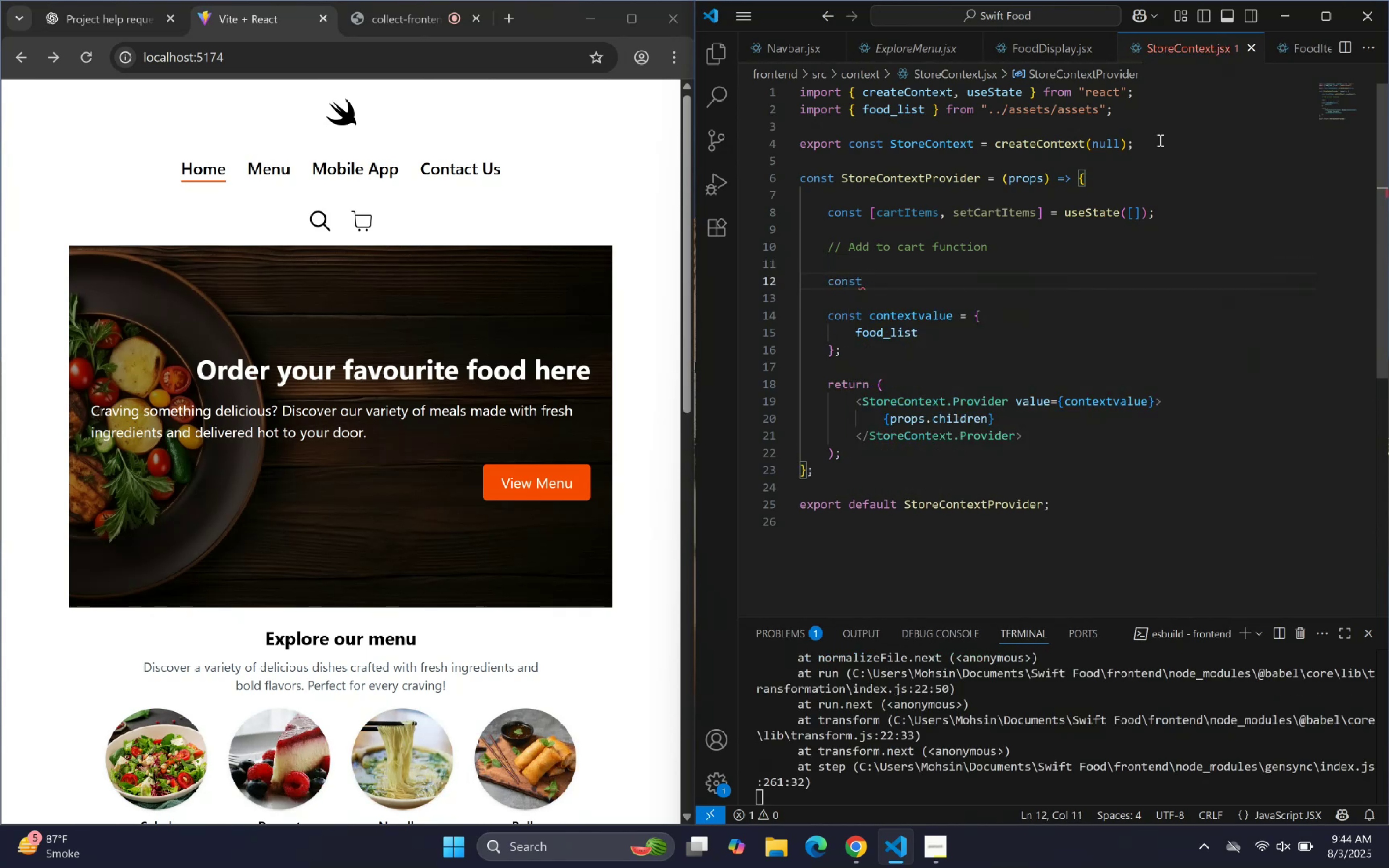 
type(add)
 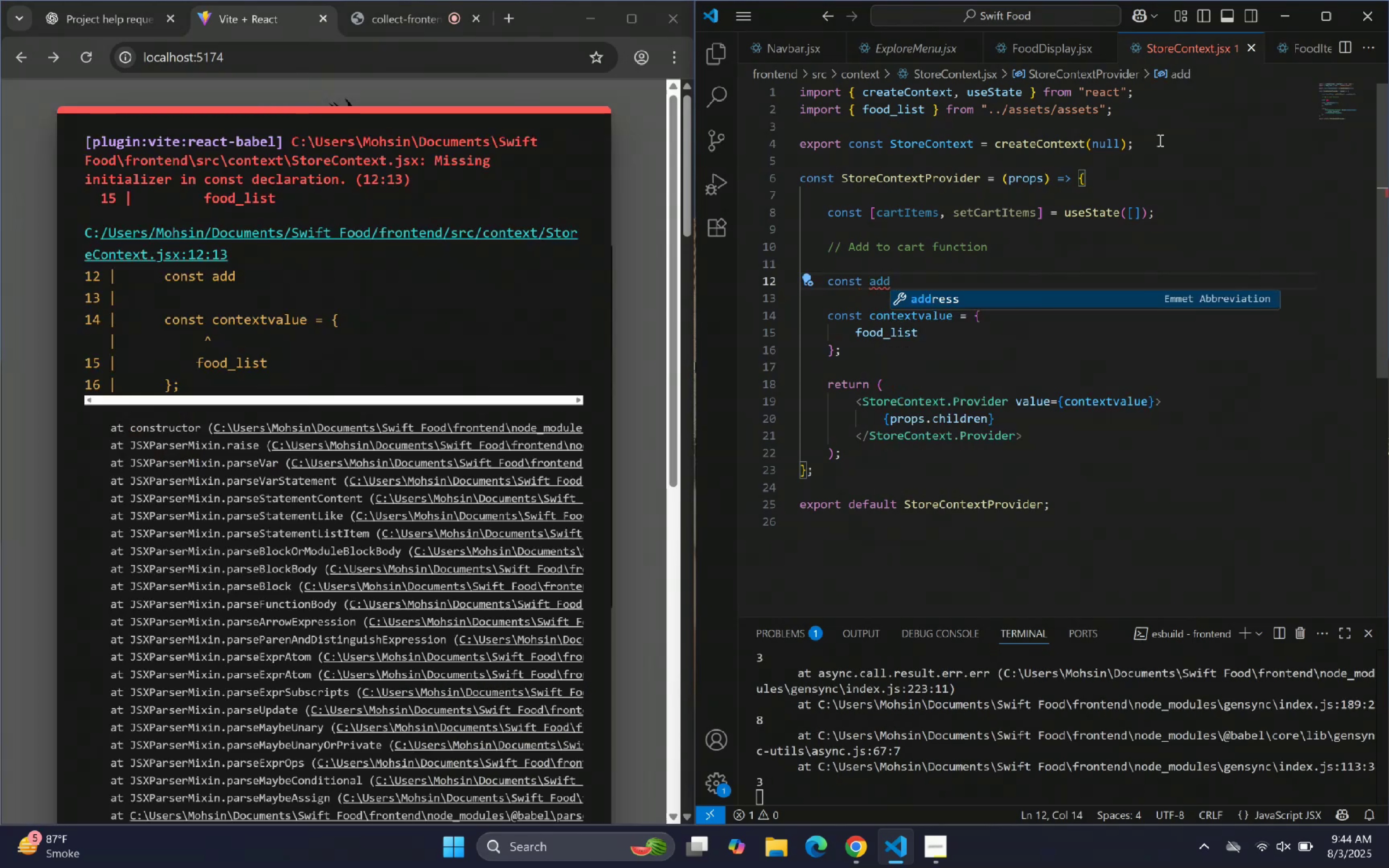 
wait(7.09)
 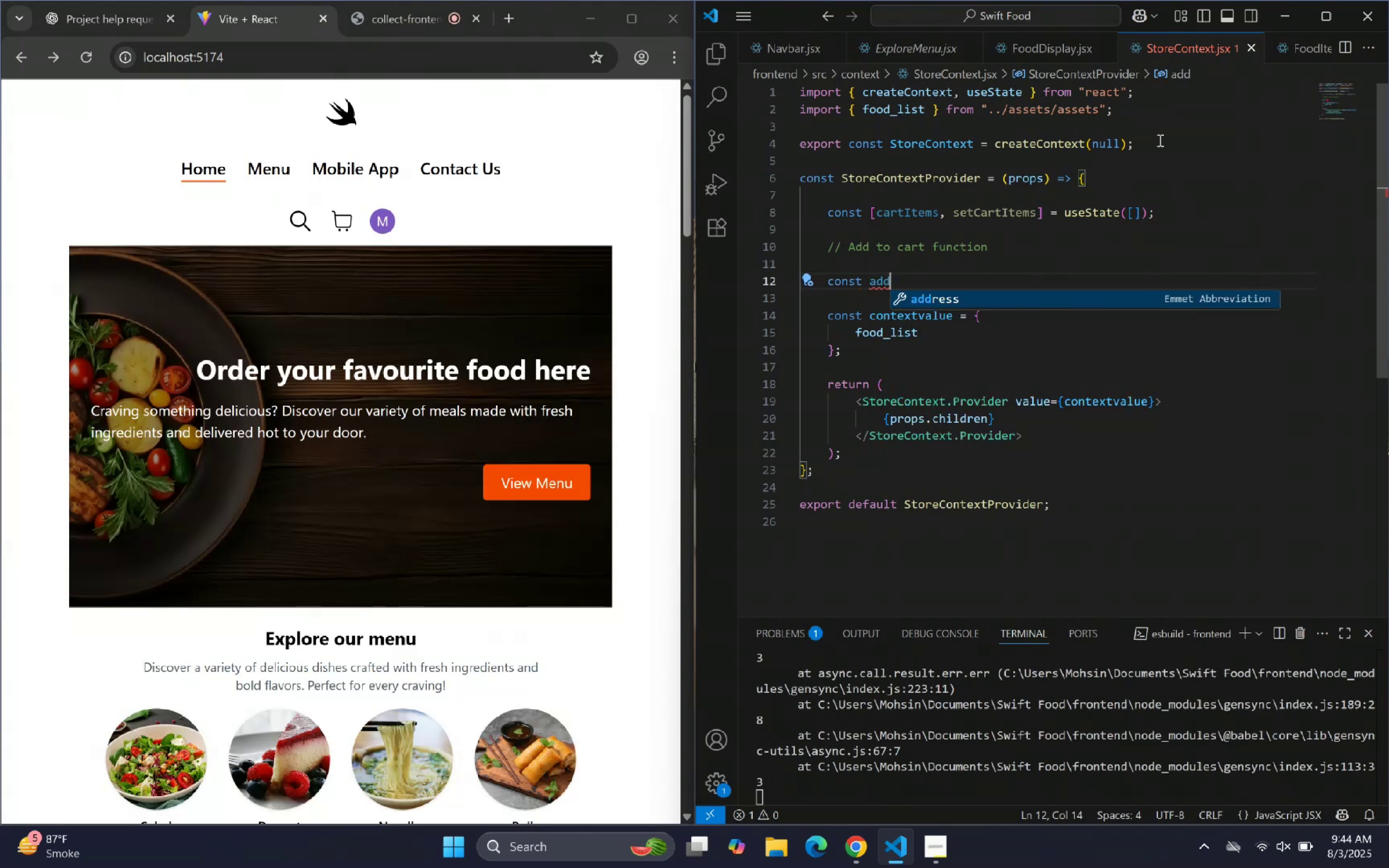 
type(ToCart = (item)
 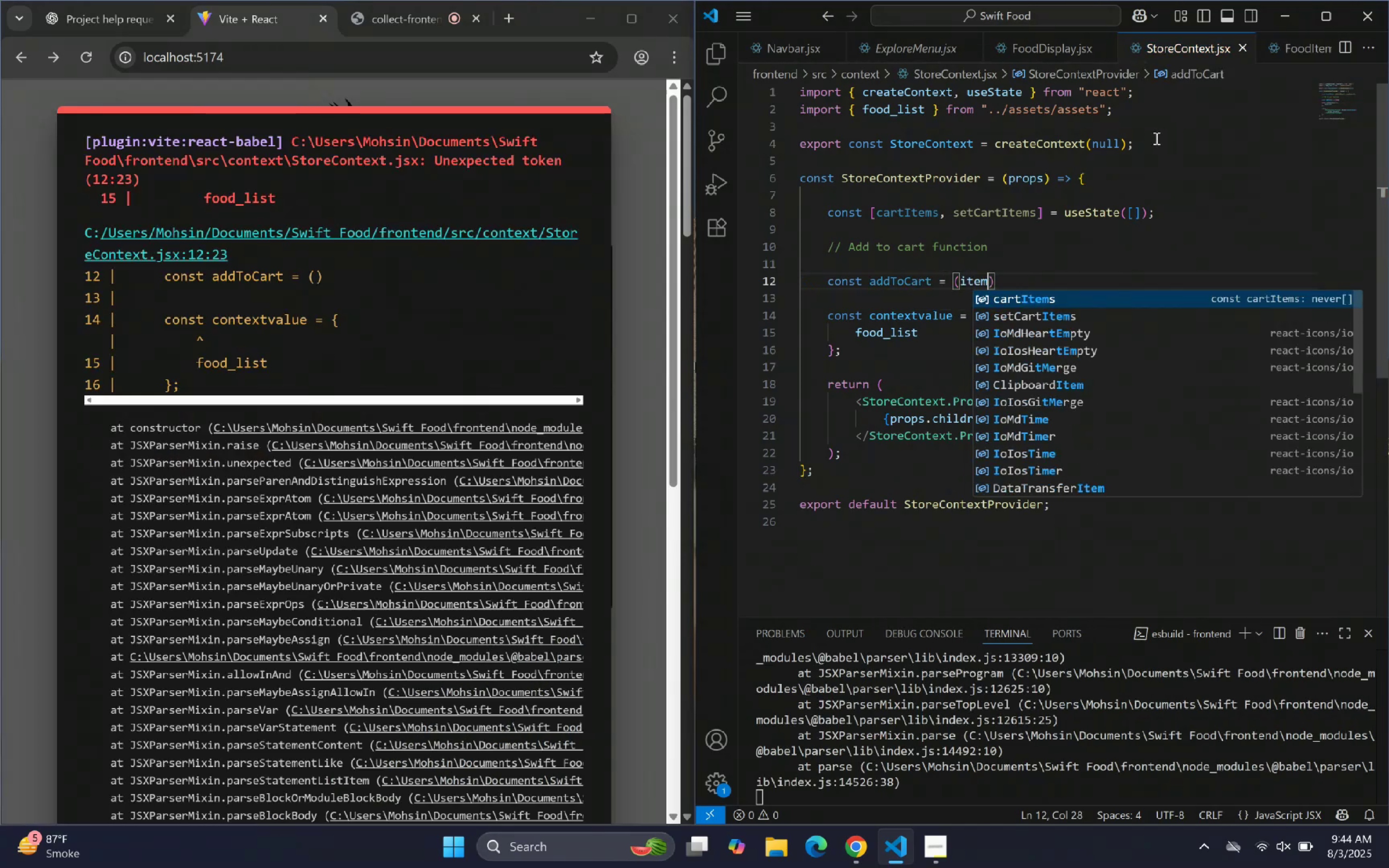 
 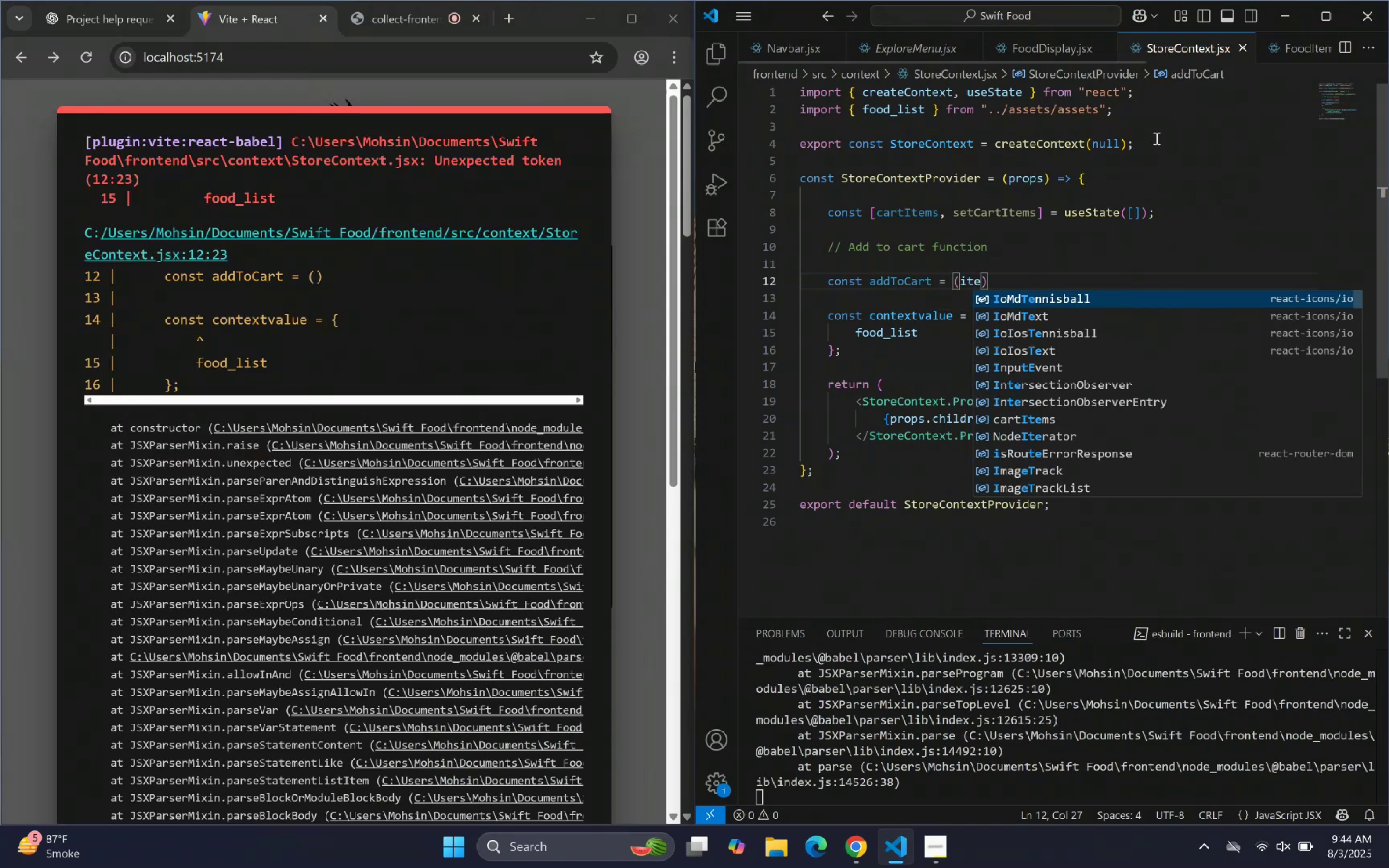 
key(ArrowRight)
 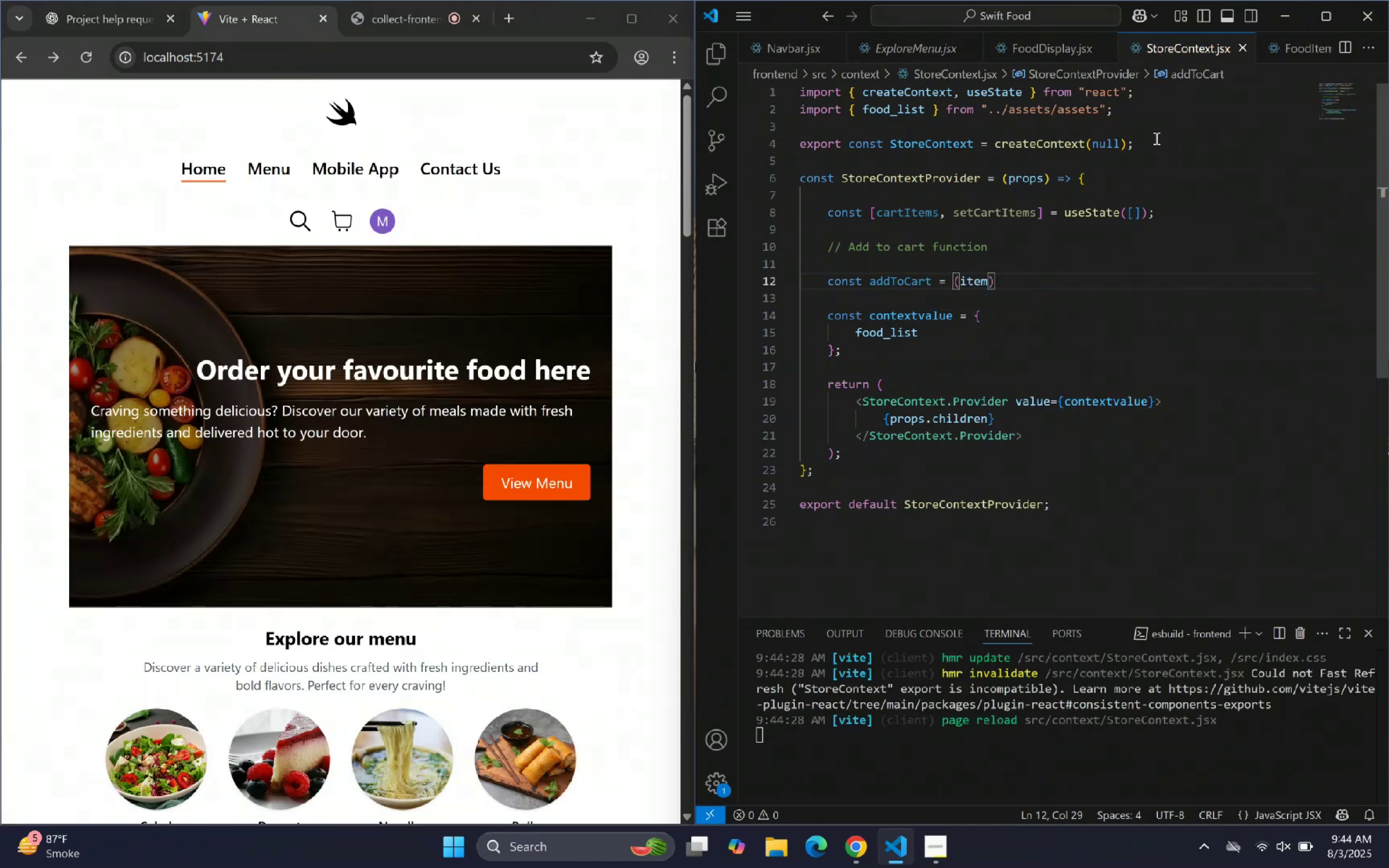 
key(Equal)
 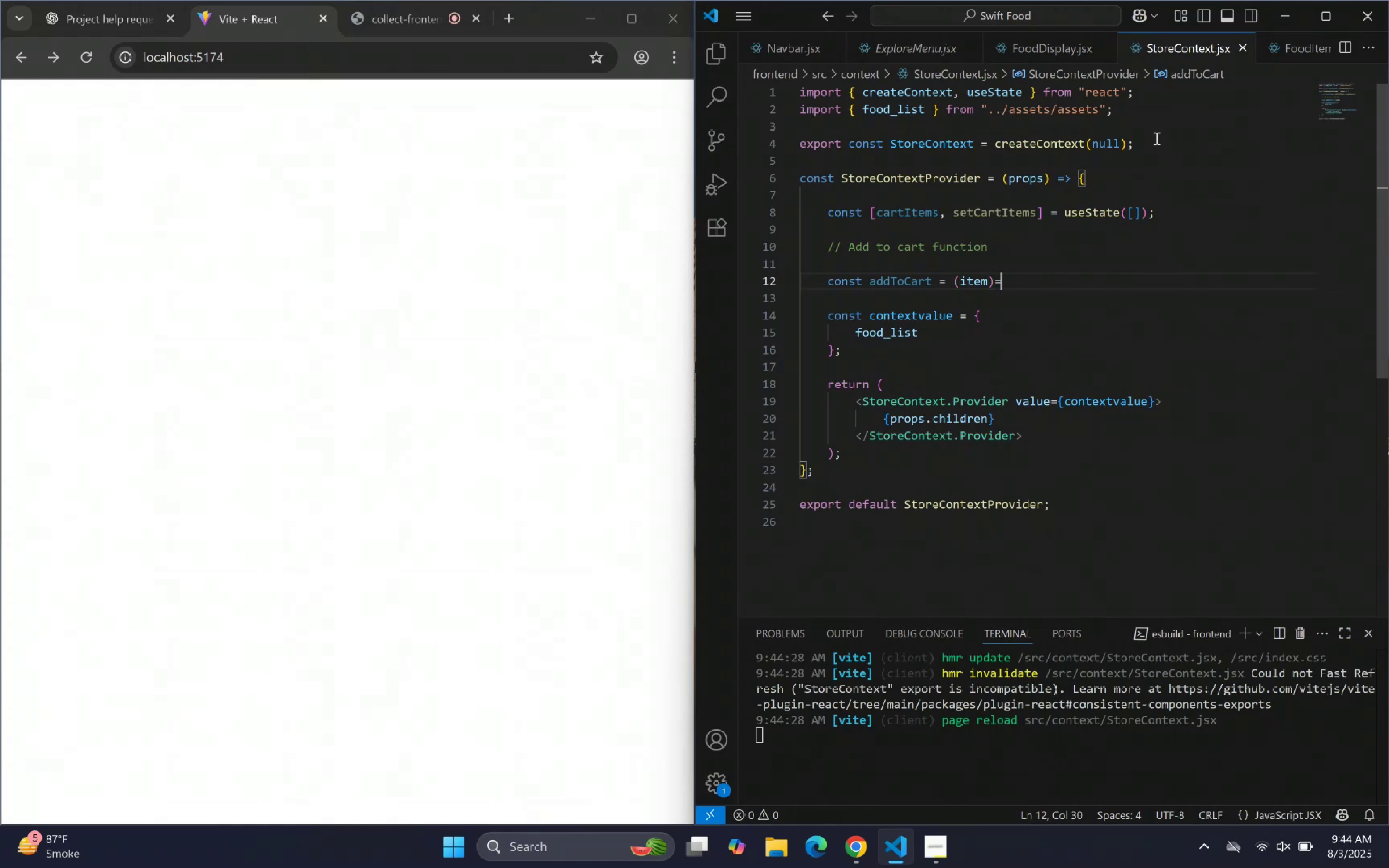 
key(Shift+ShiftLeft)
 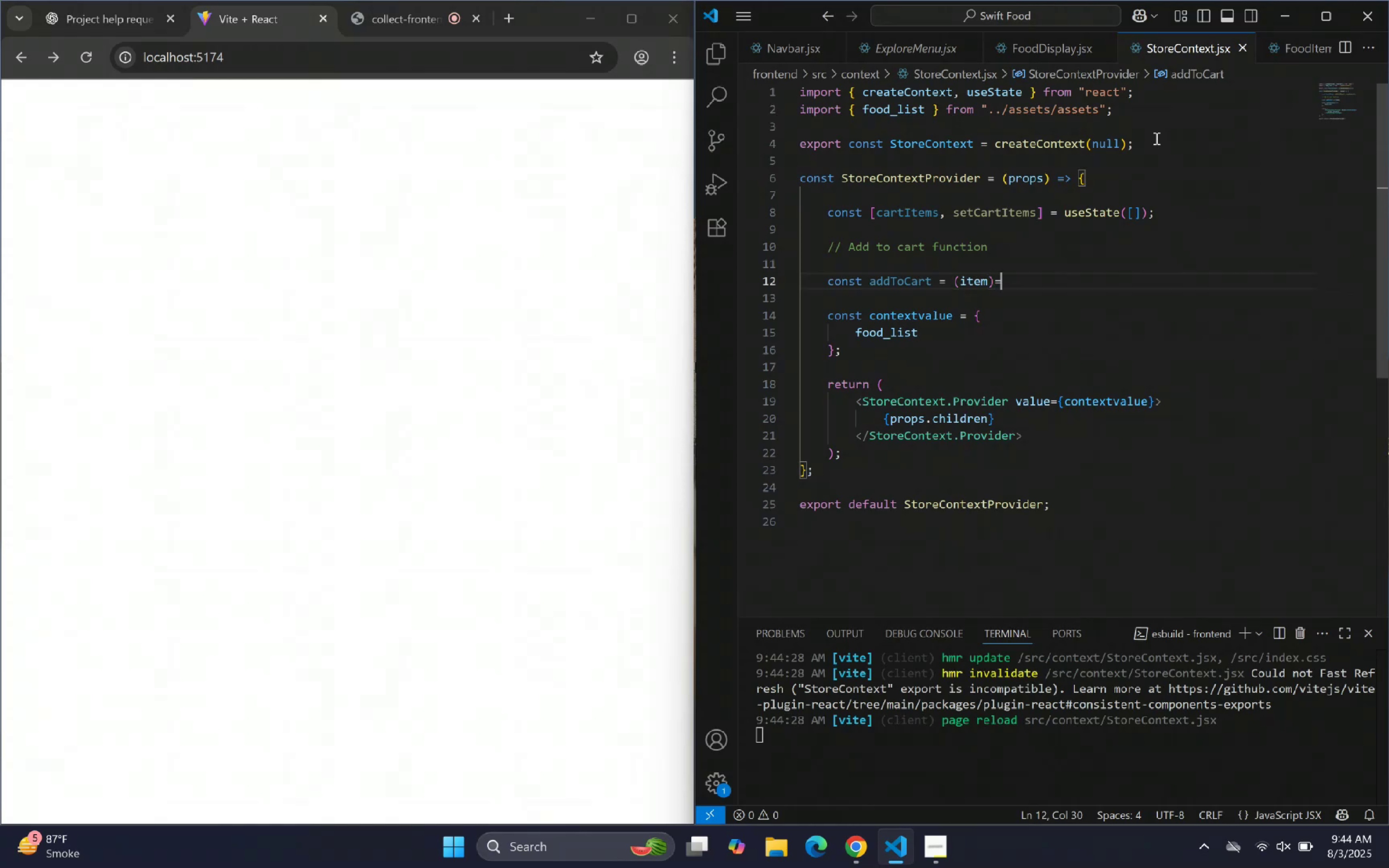 
key(Shift+Period)
 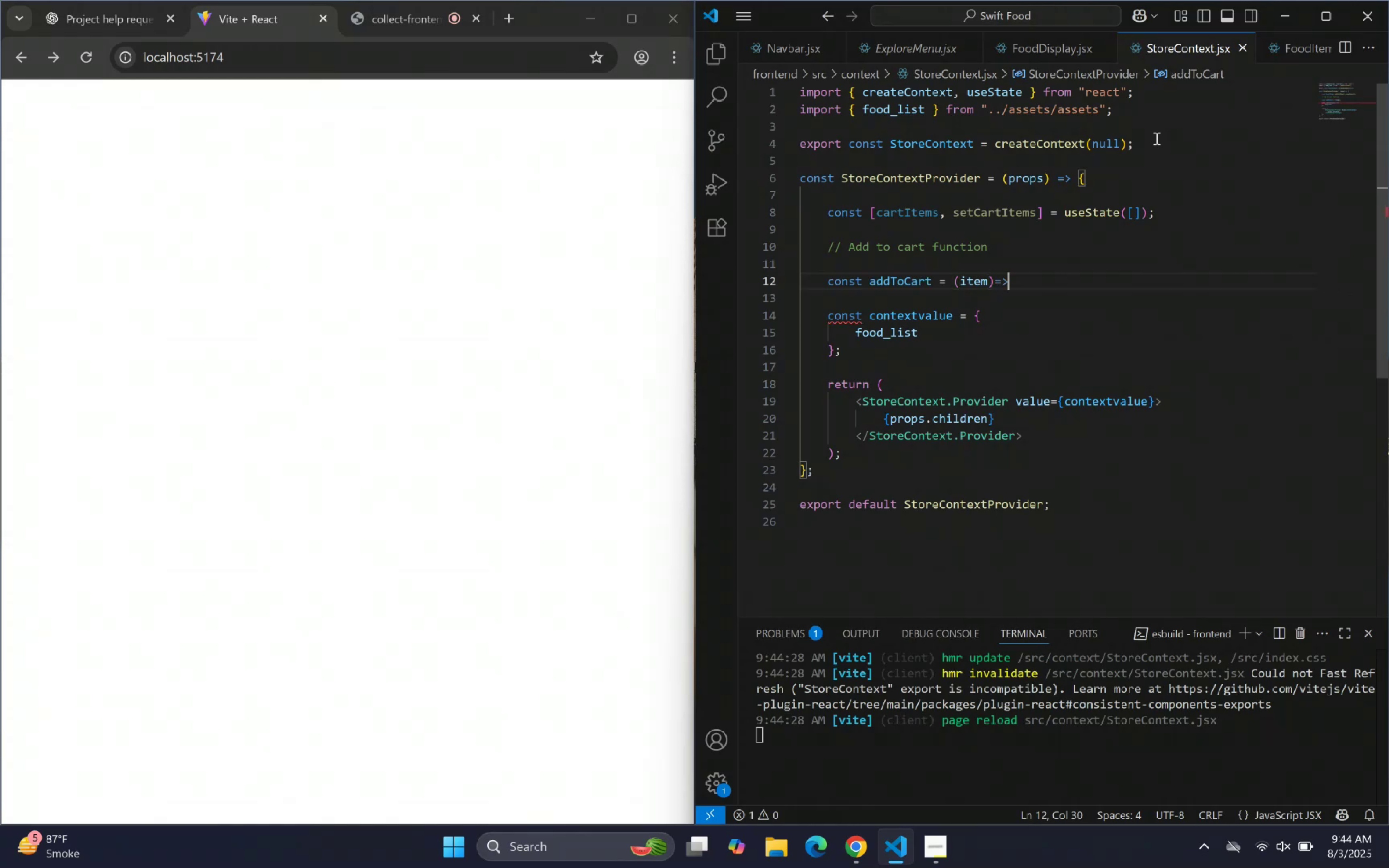 
key(Shift+ShiftLeft)
 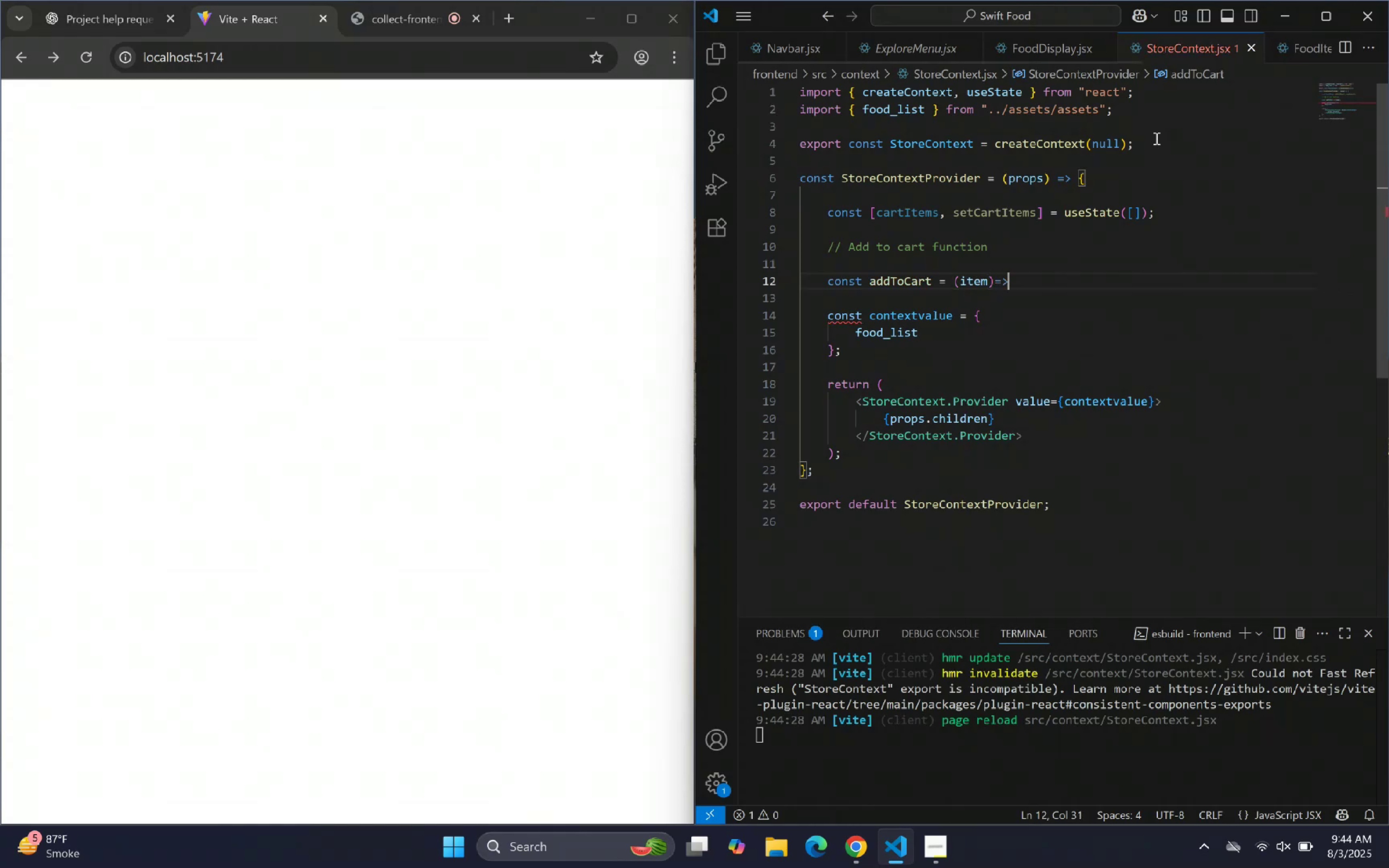 
key(Shift+BracketLeft)
 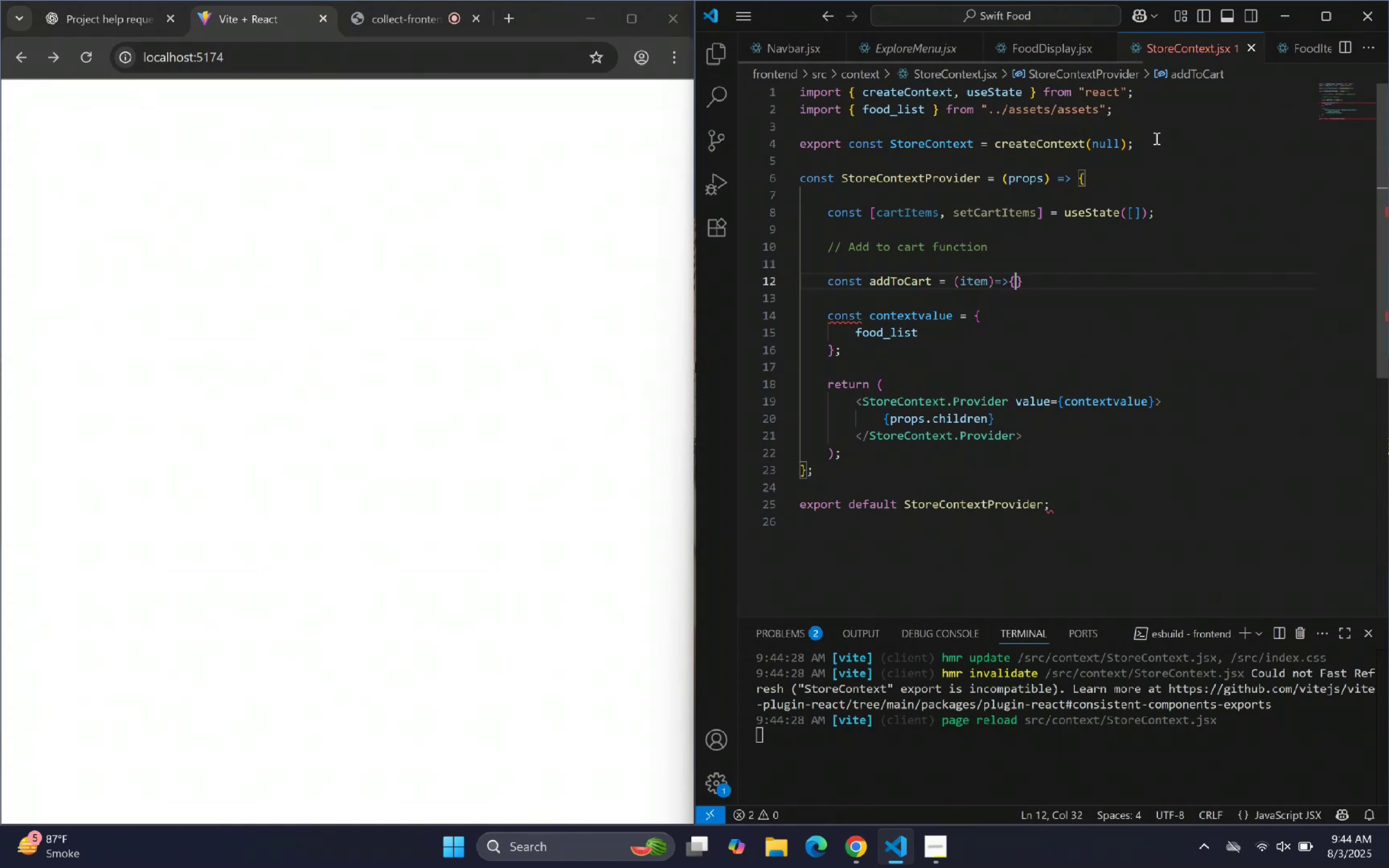 
key(Enter)
 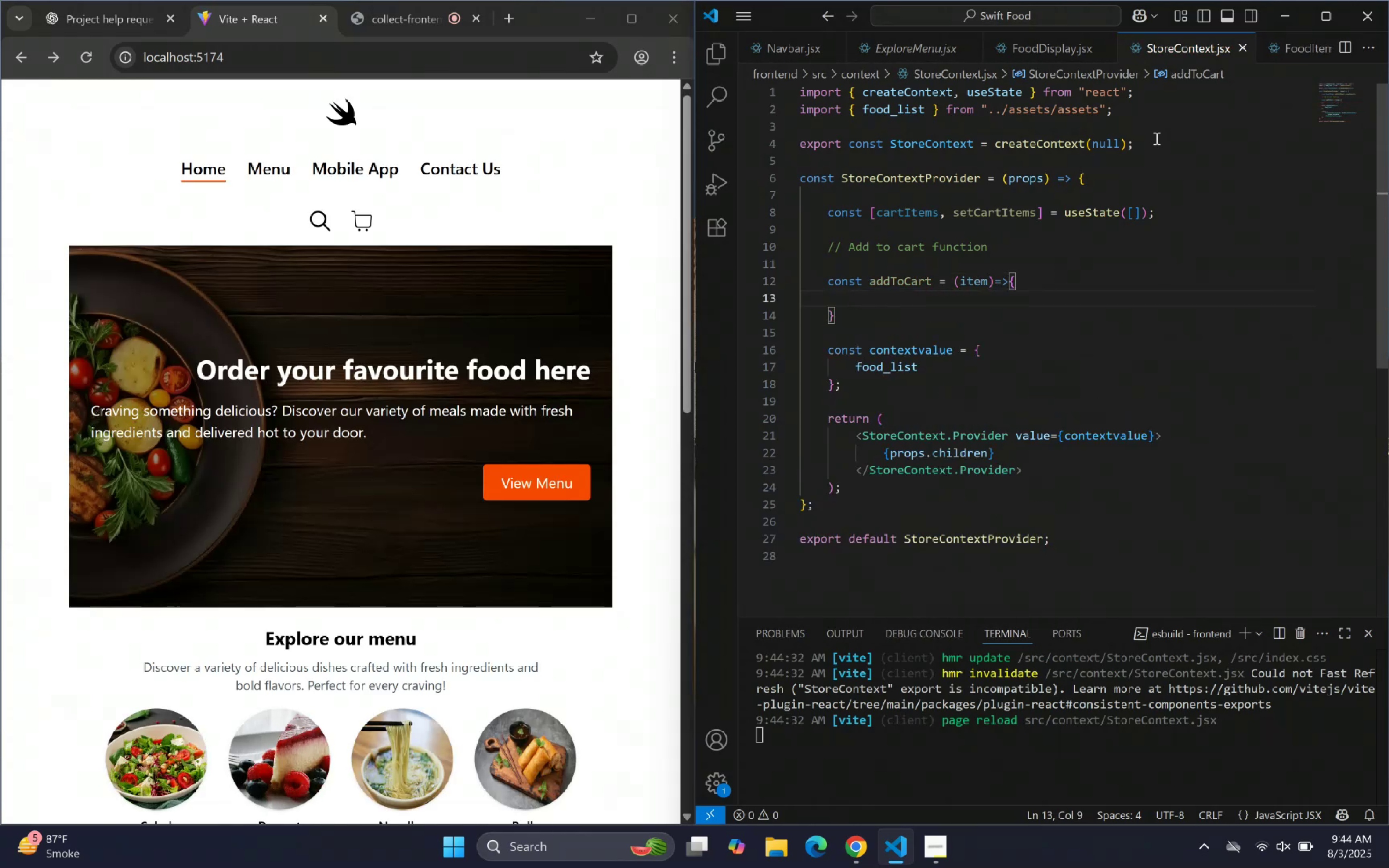 
type(setCart)
 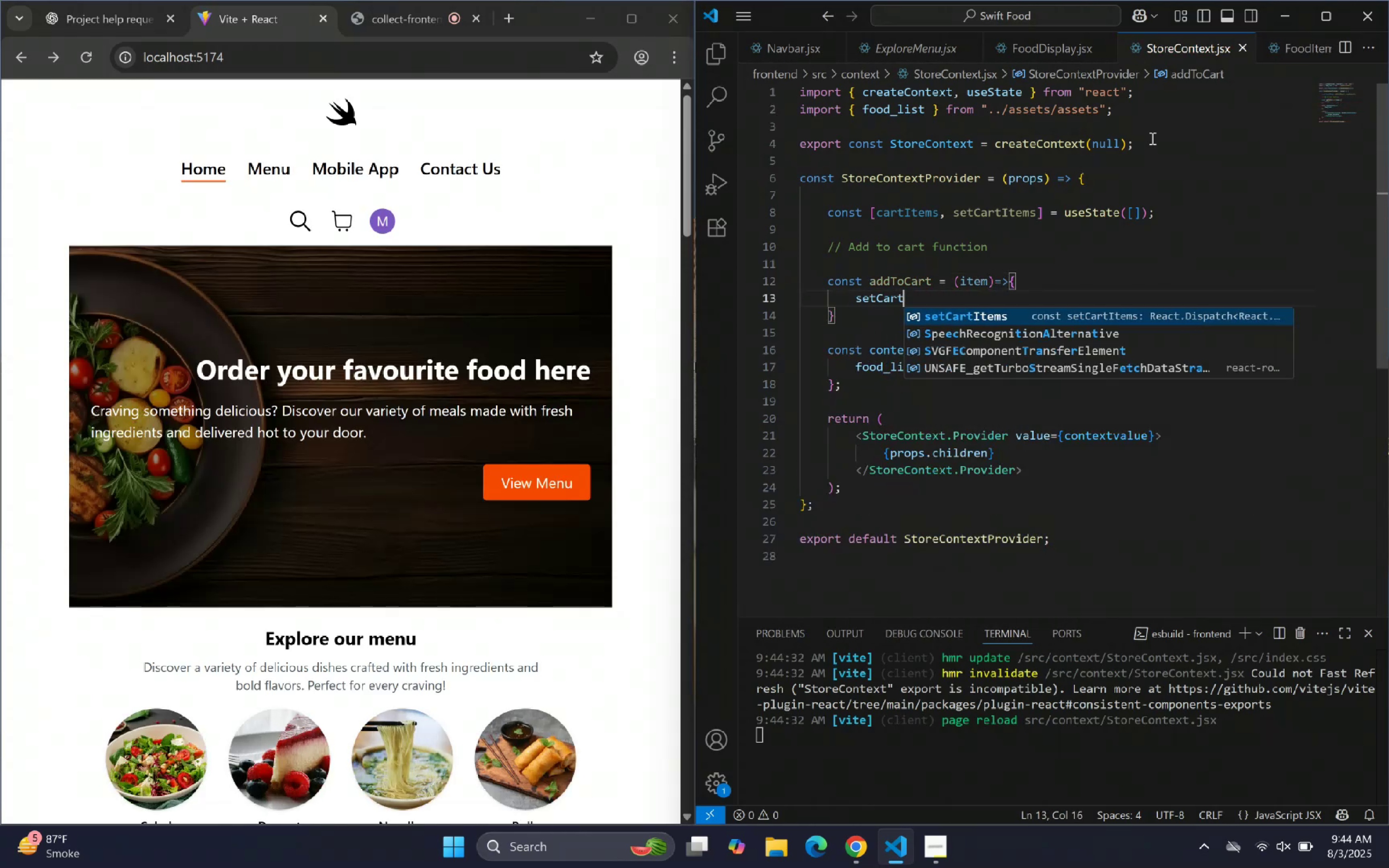 
key(Enter)
 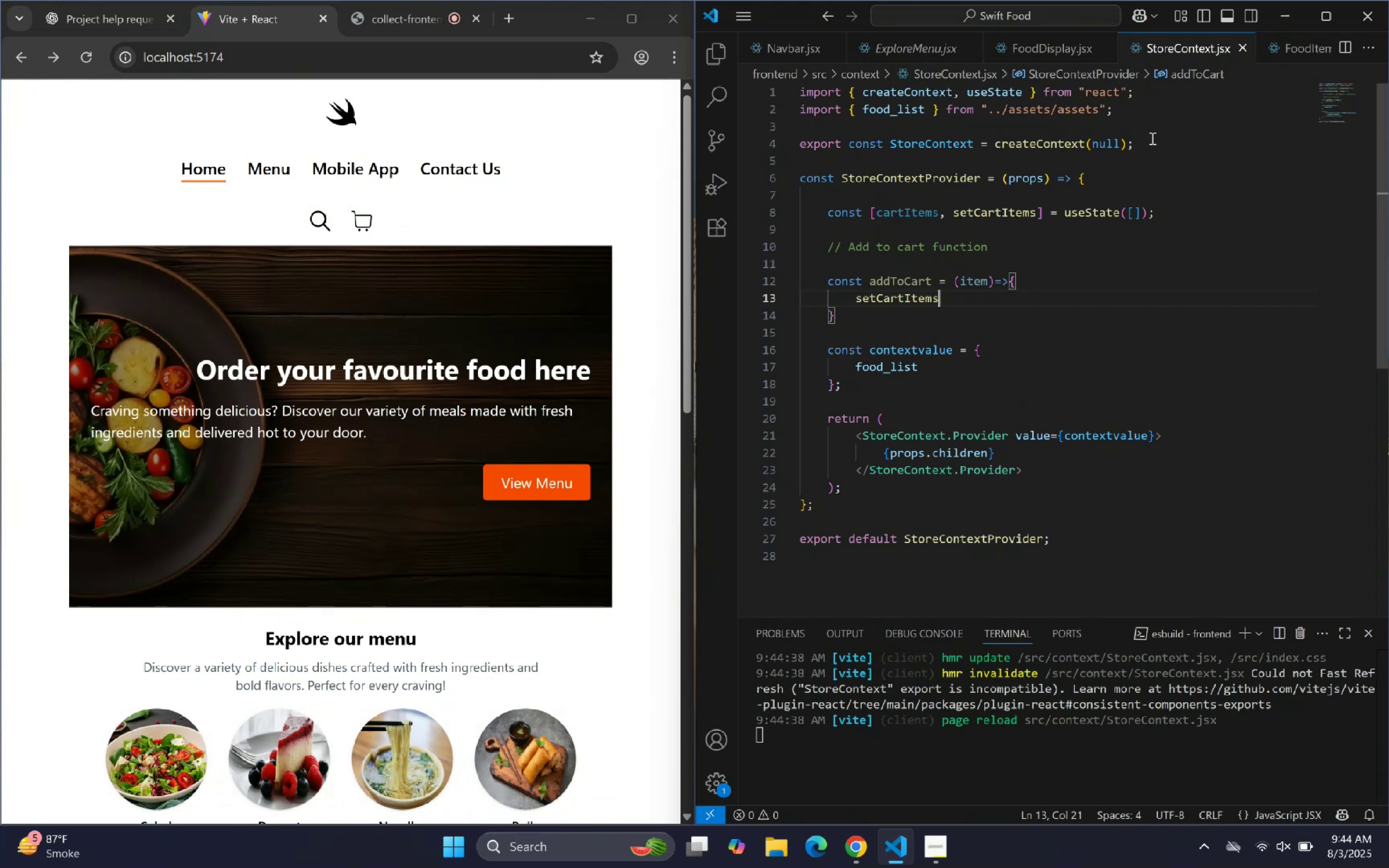 
wait(8.38)
 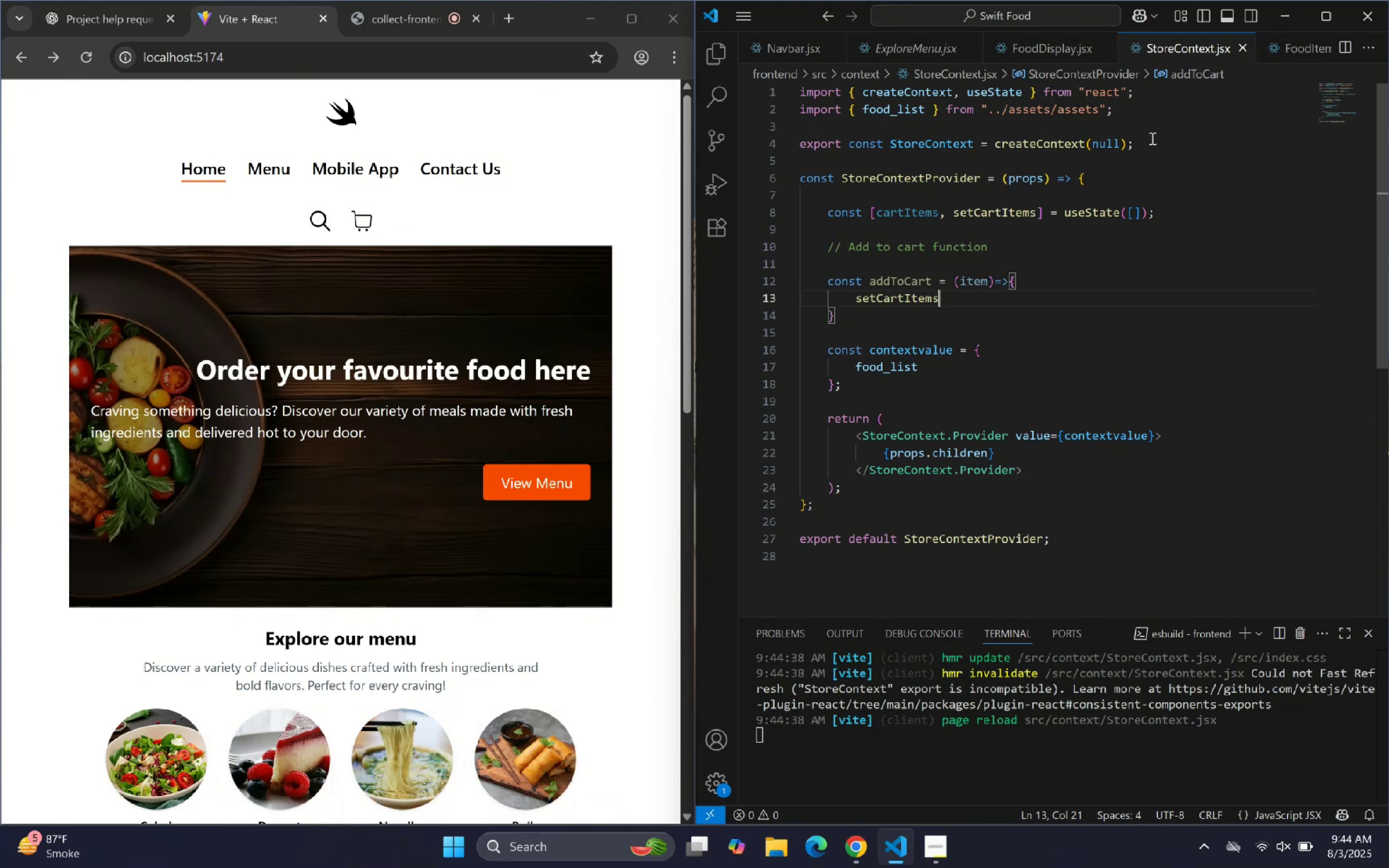 
type(((prevCart)
 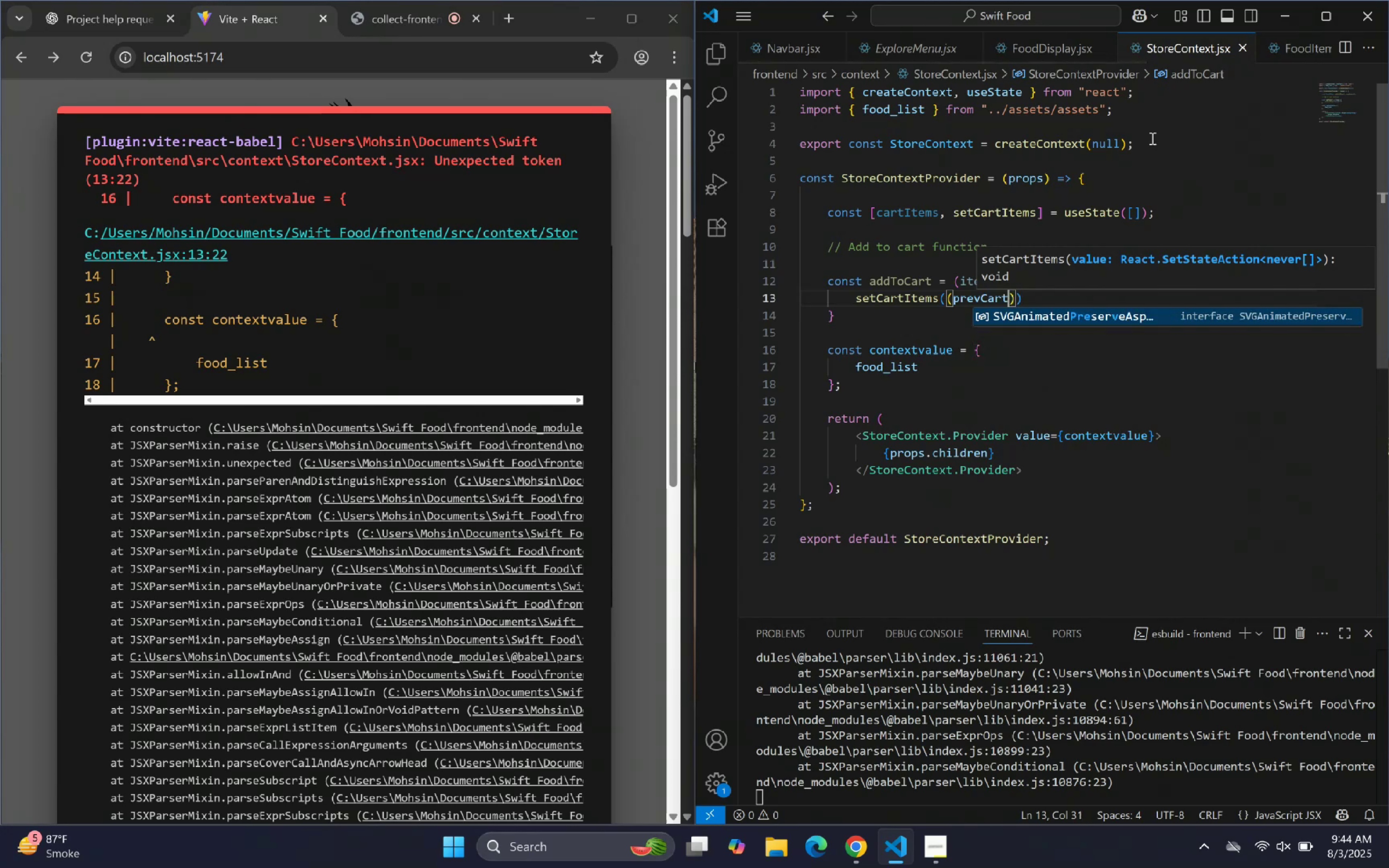 
key(ArrowRight)
 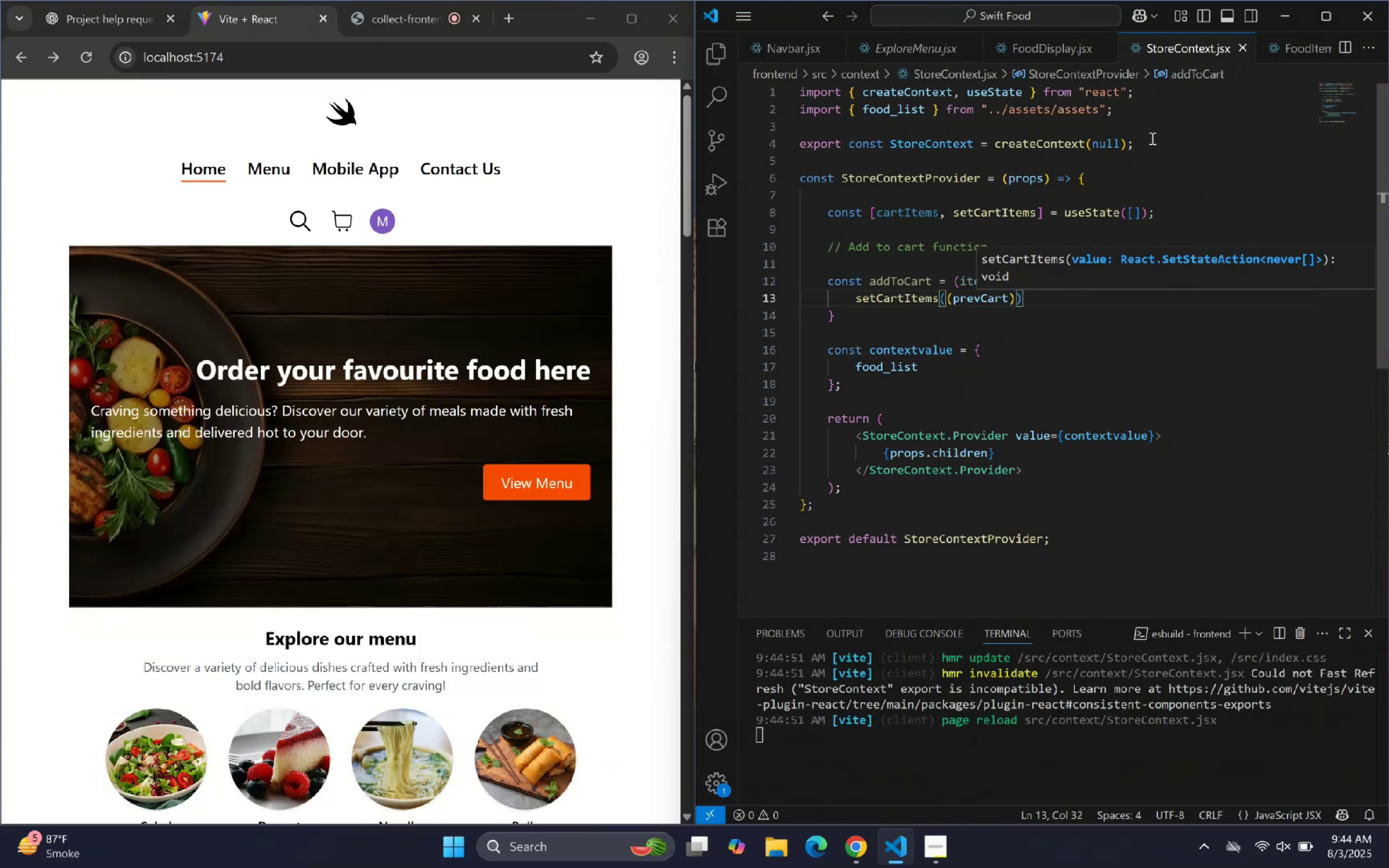 
key(ArrowRight)
 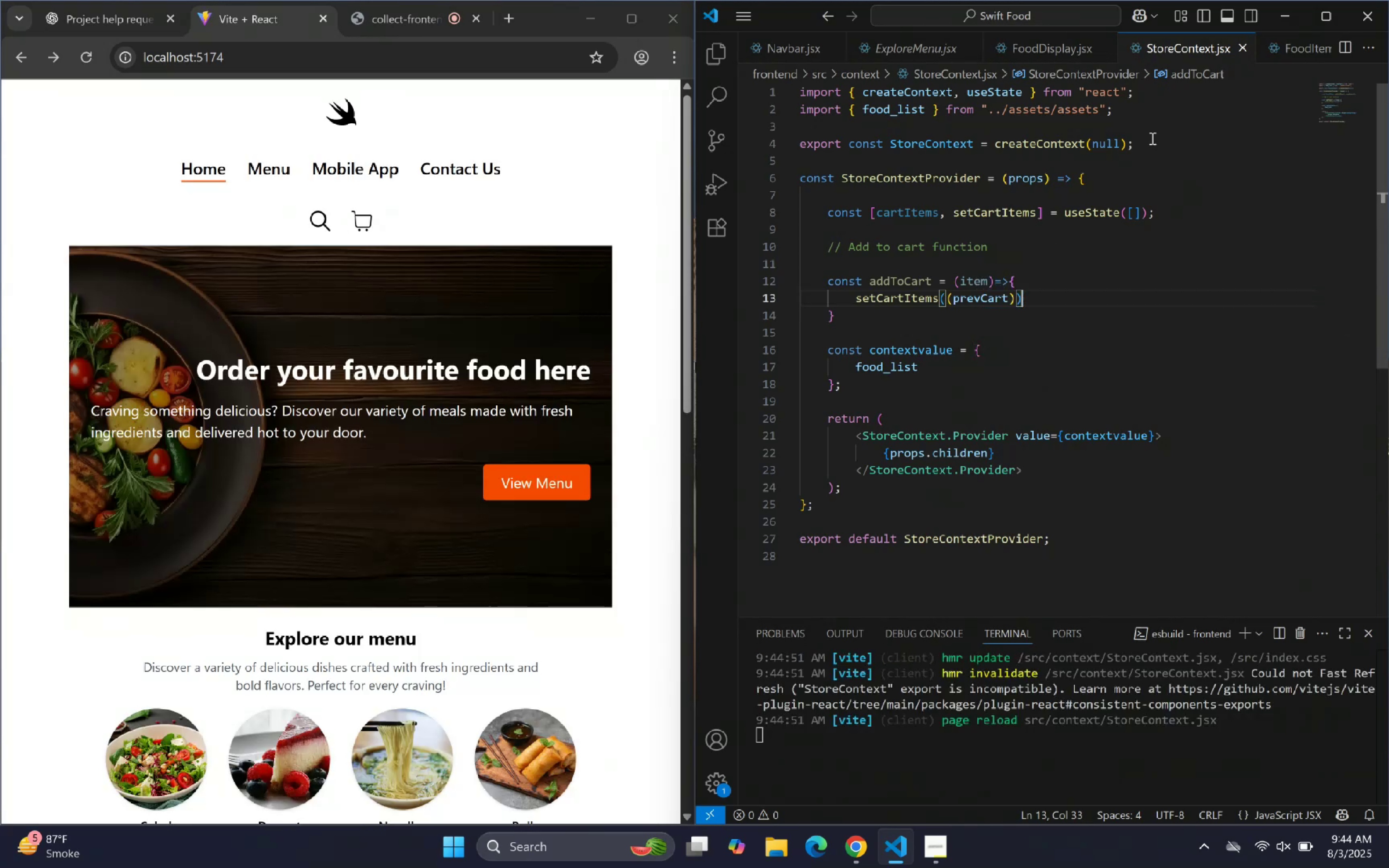 
key(ArrowLeft)
 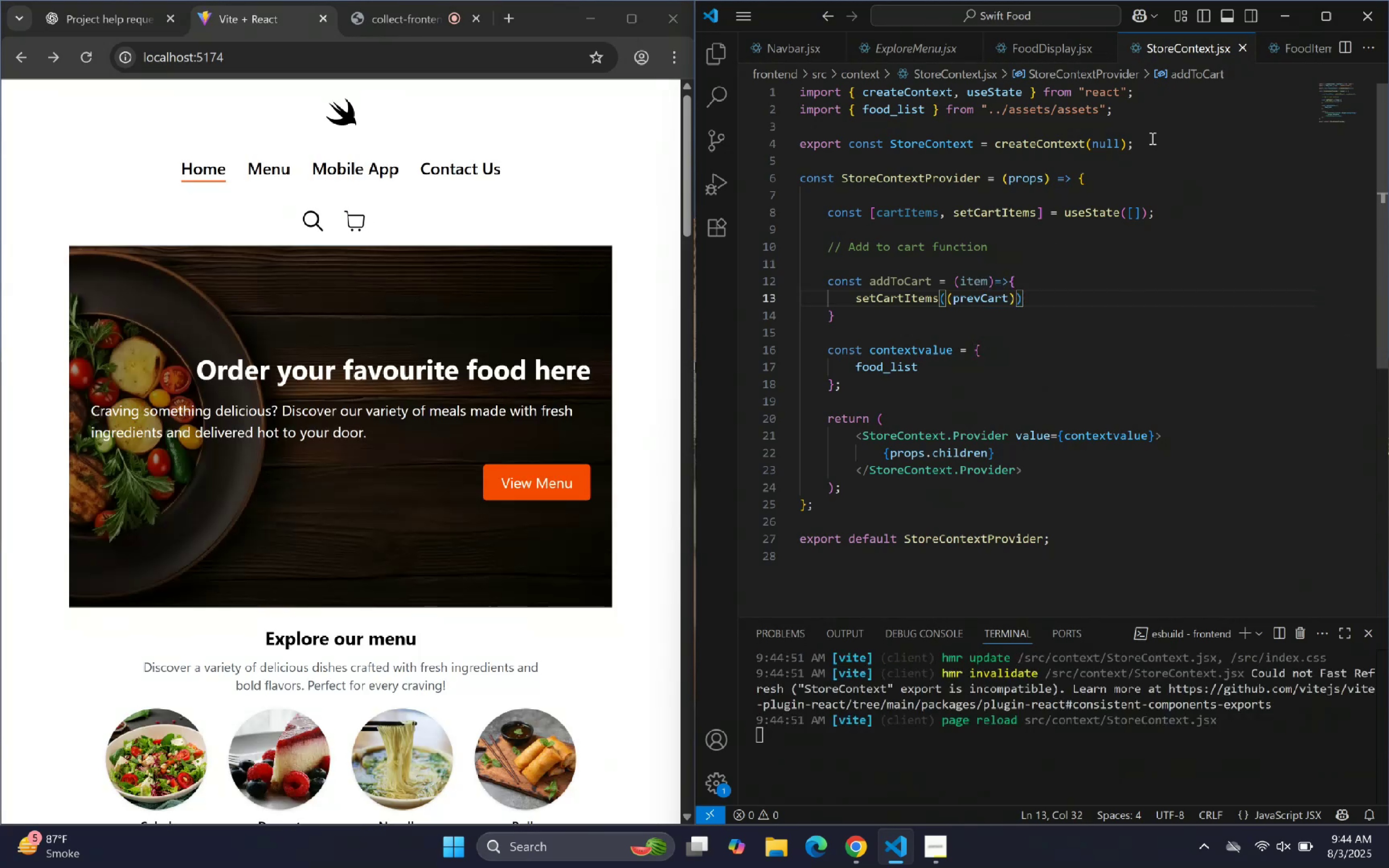 
key(Equal)
 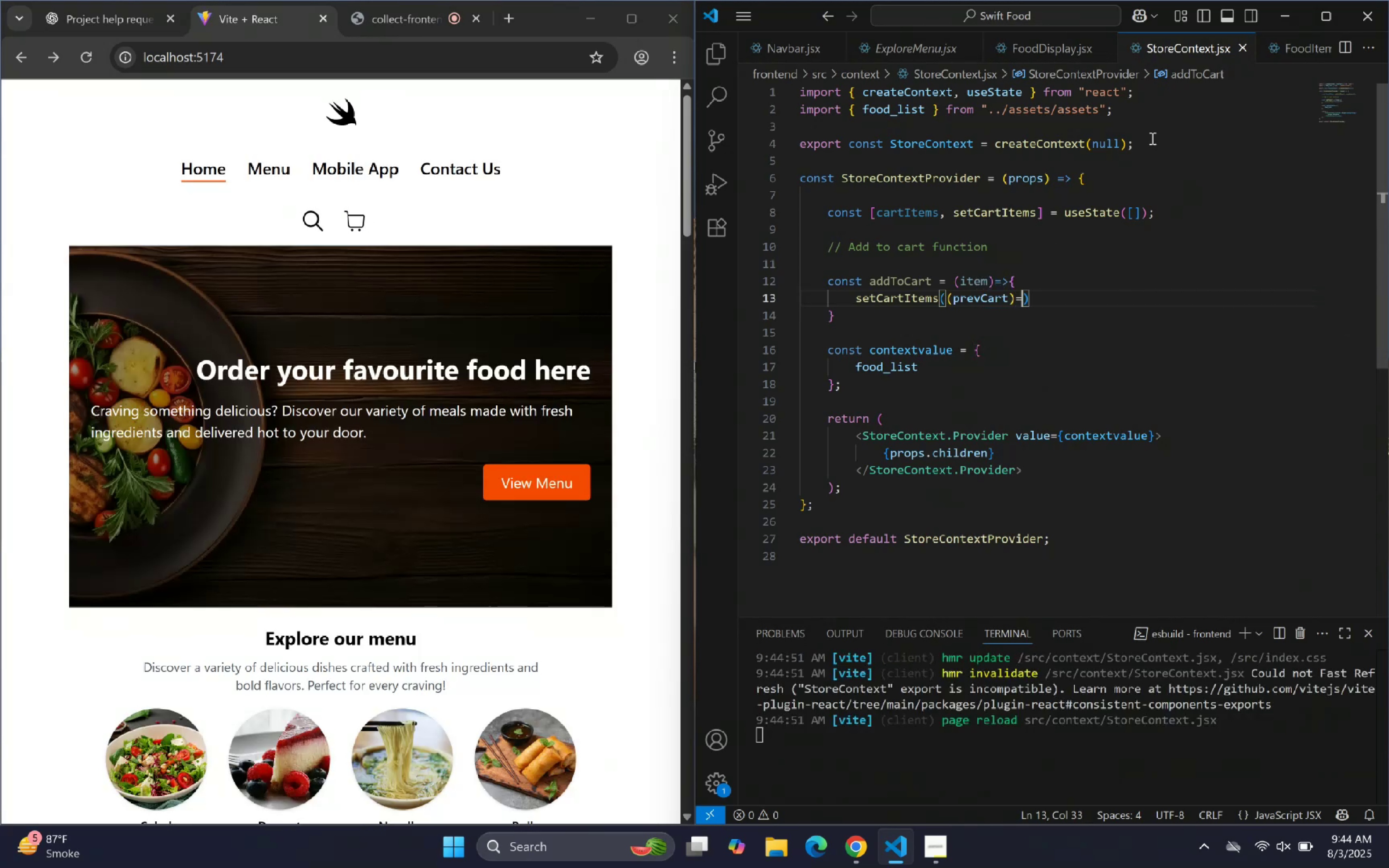 
key(Shift+ShiftLeft)
 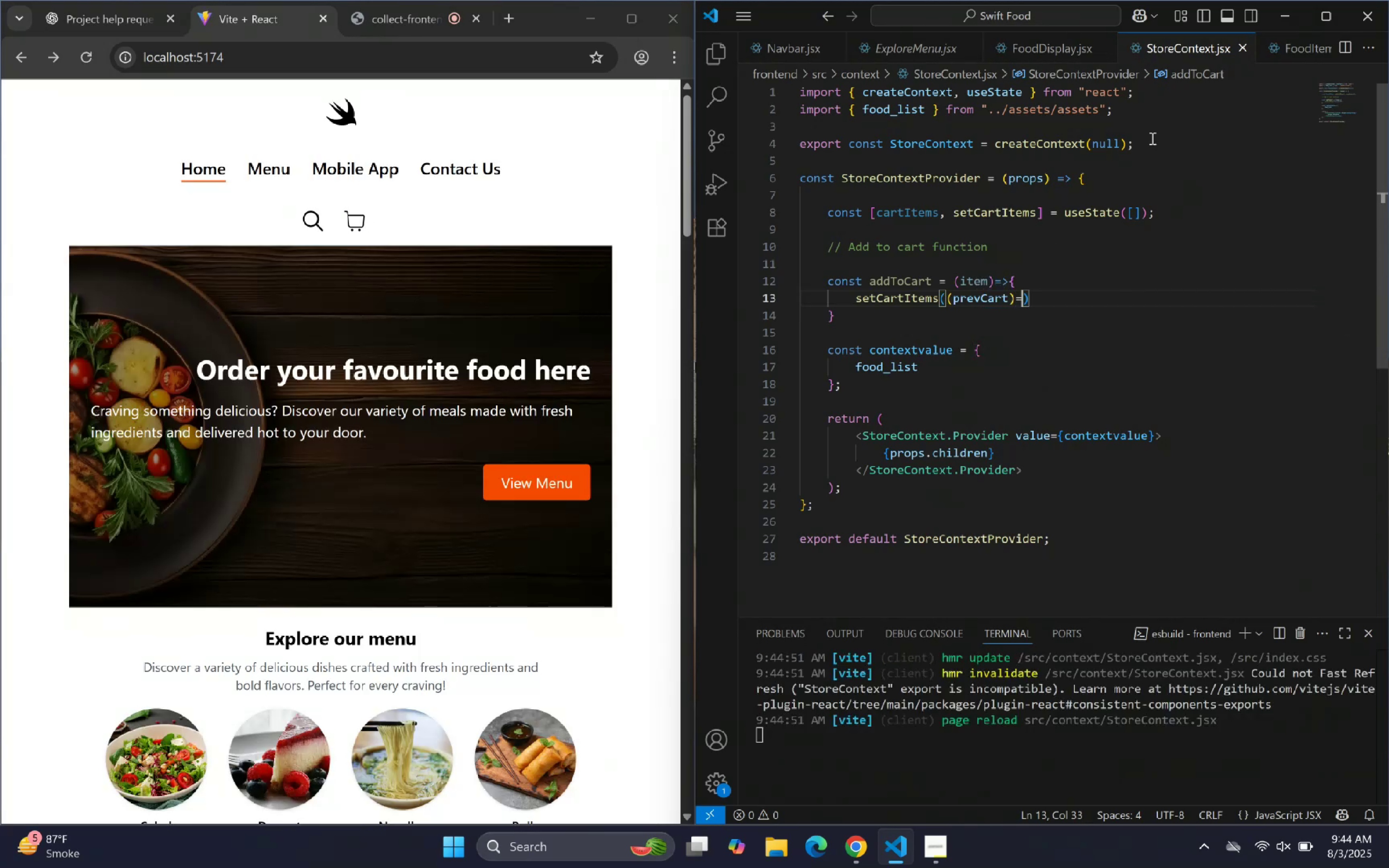 
key(Shift+Period)
 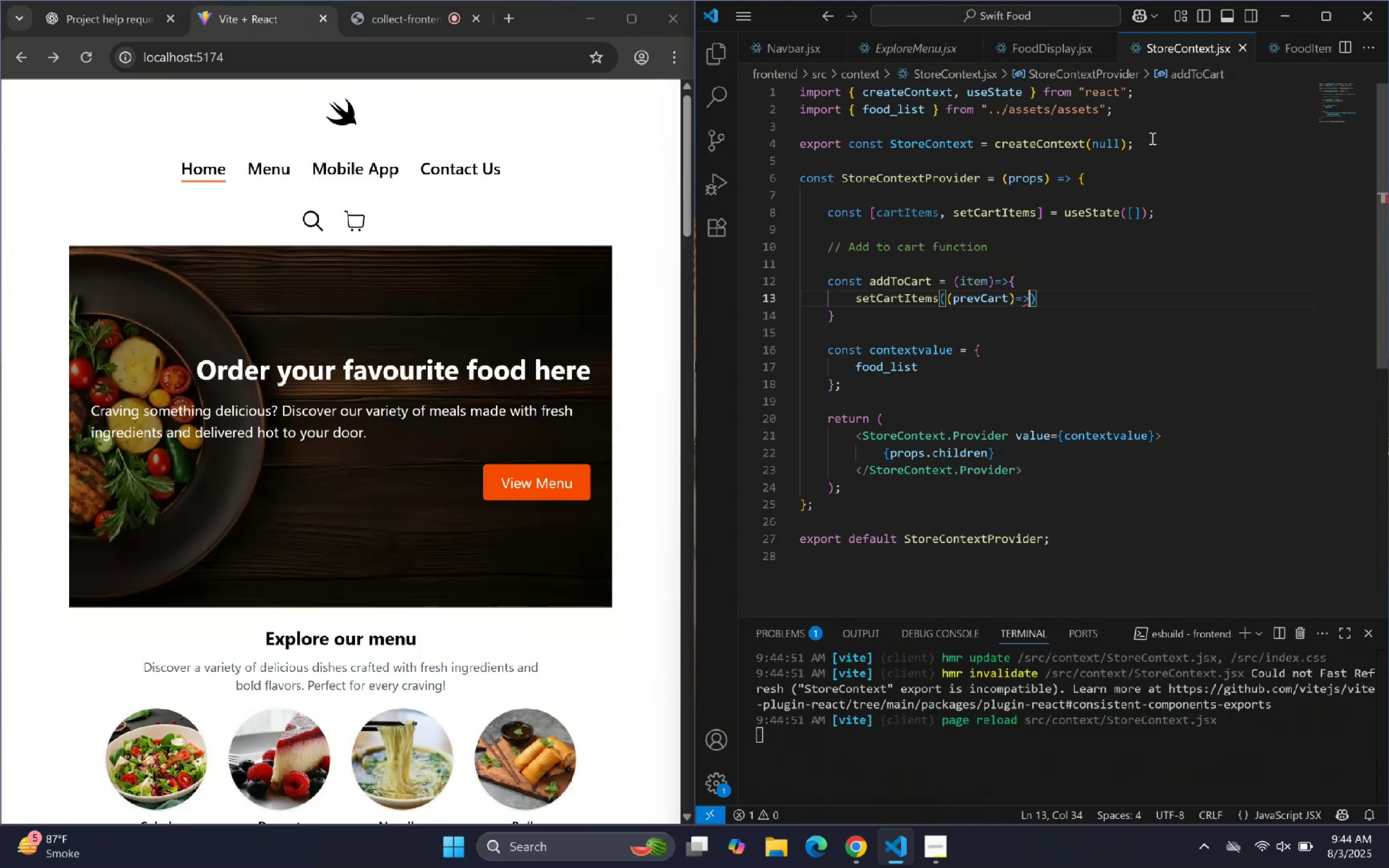 
key(Shift+ShiftLeft)
 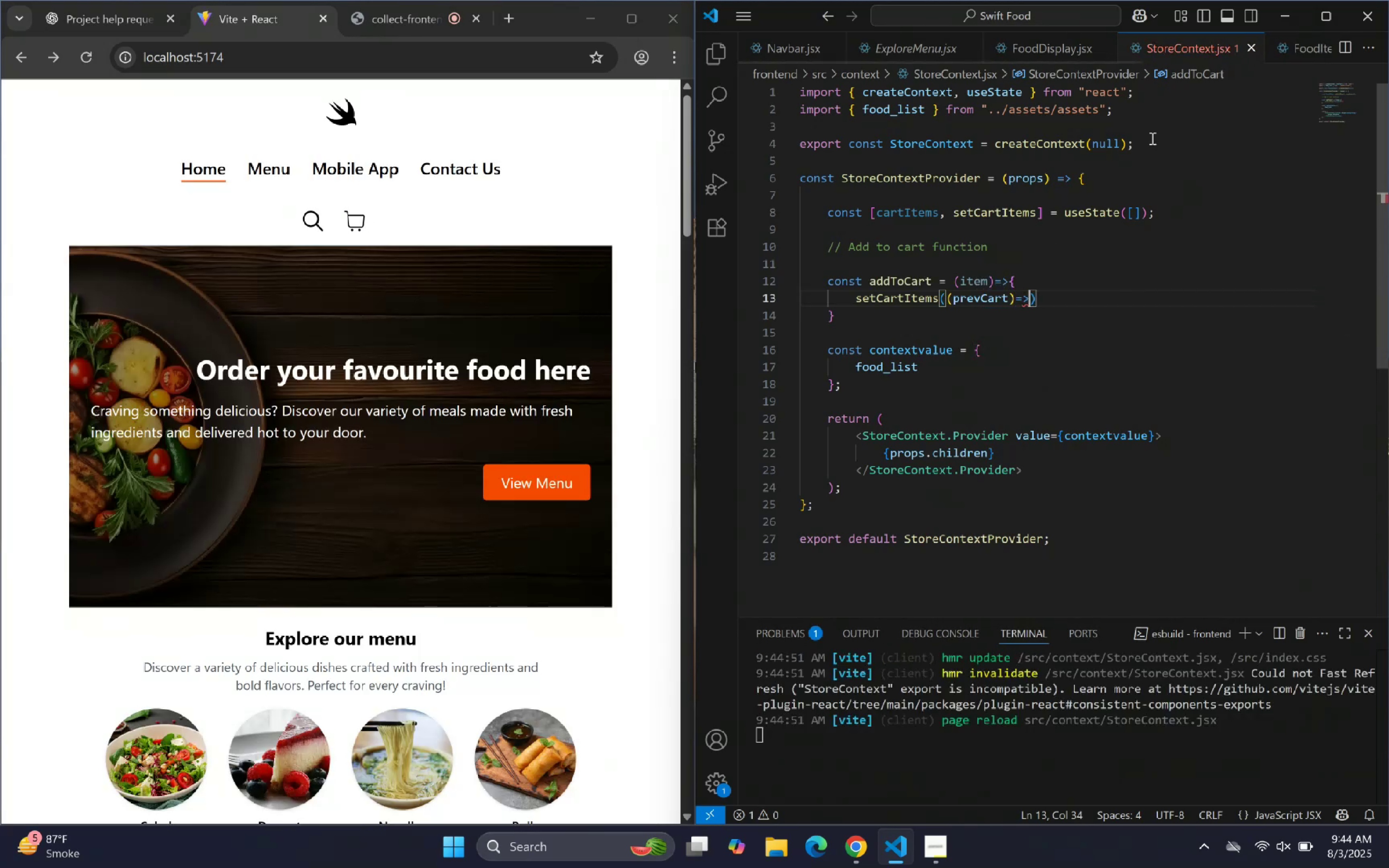 
key(Shift+BracketLeft)
 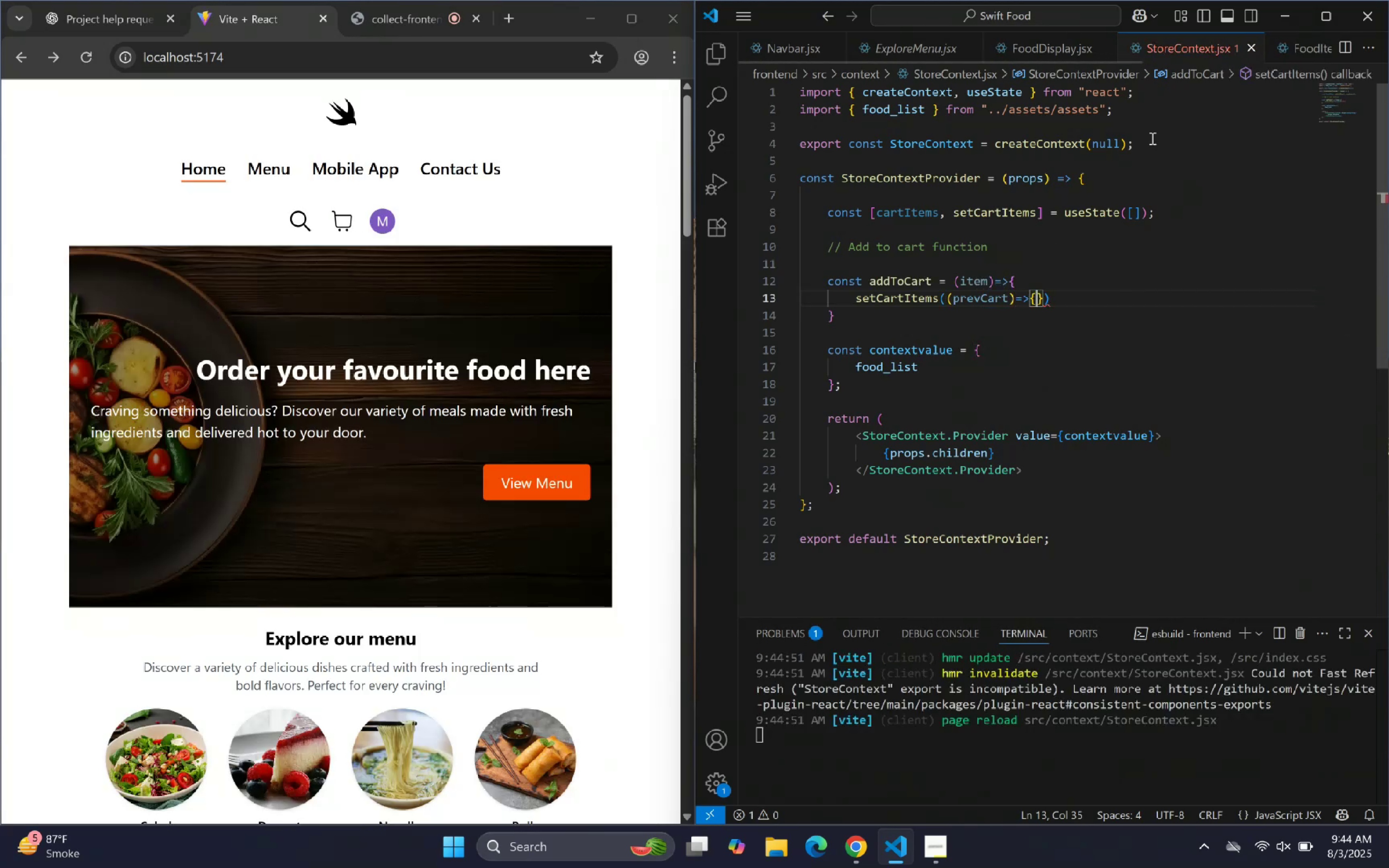 
key(Enter)
 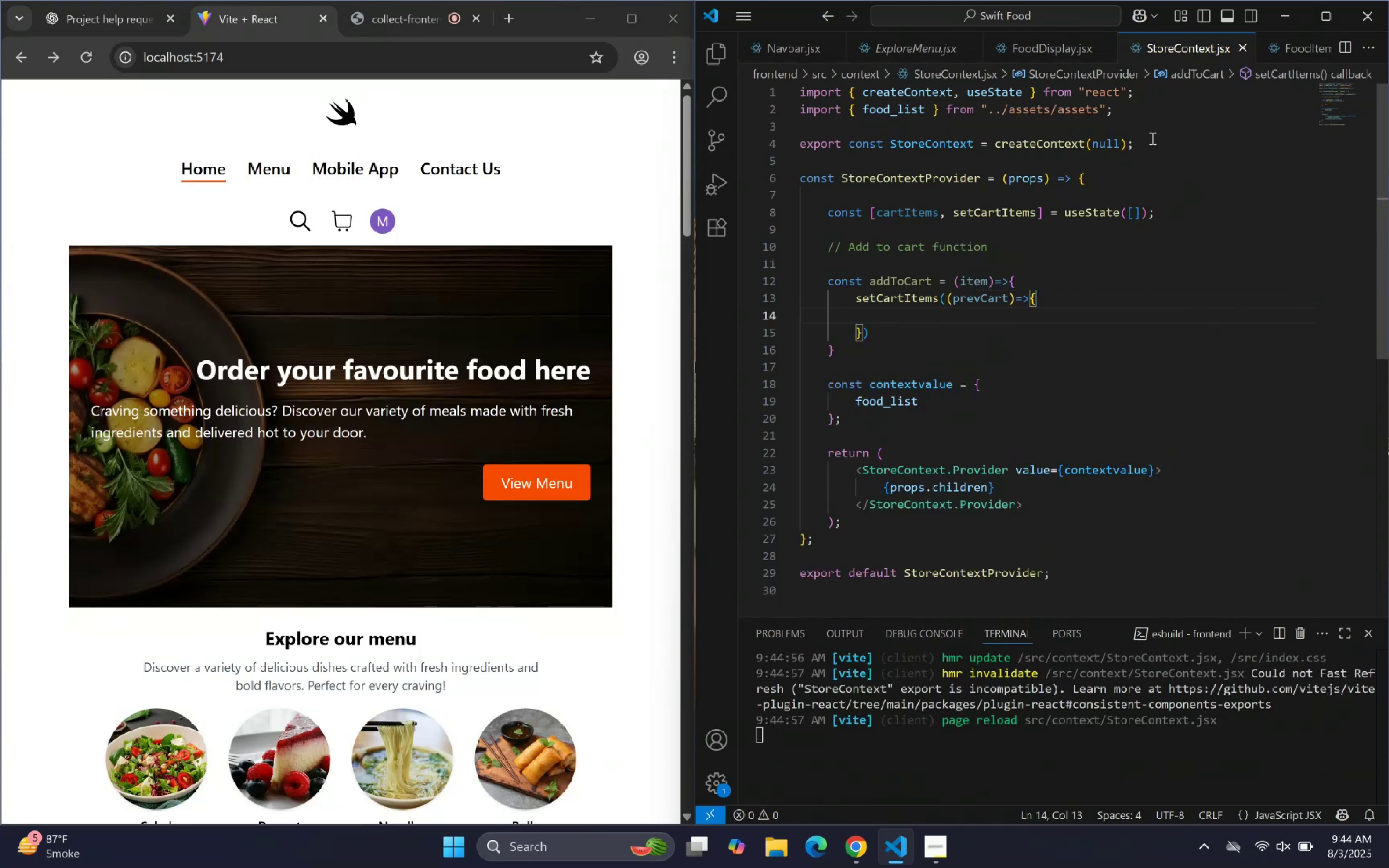 
type(const alreadyInCart = prev)
 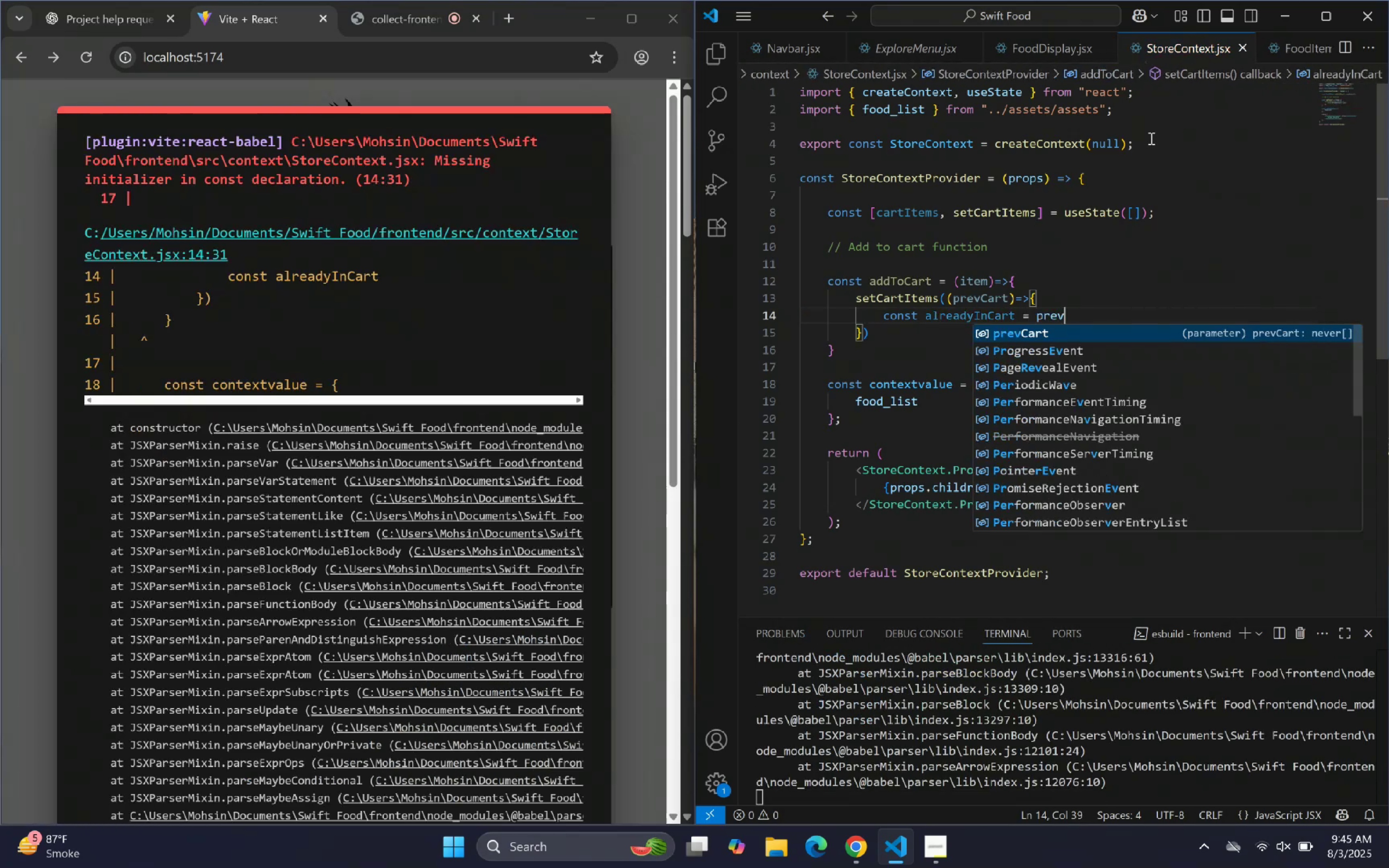 
key(Enter)
 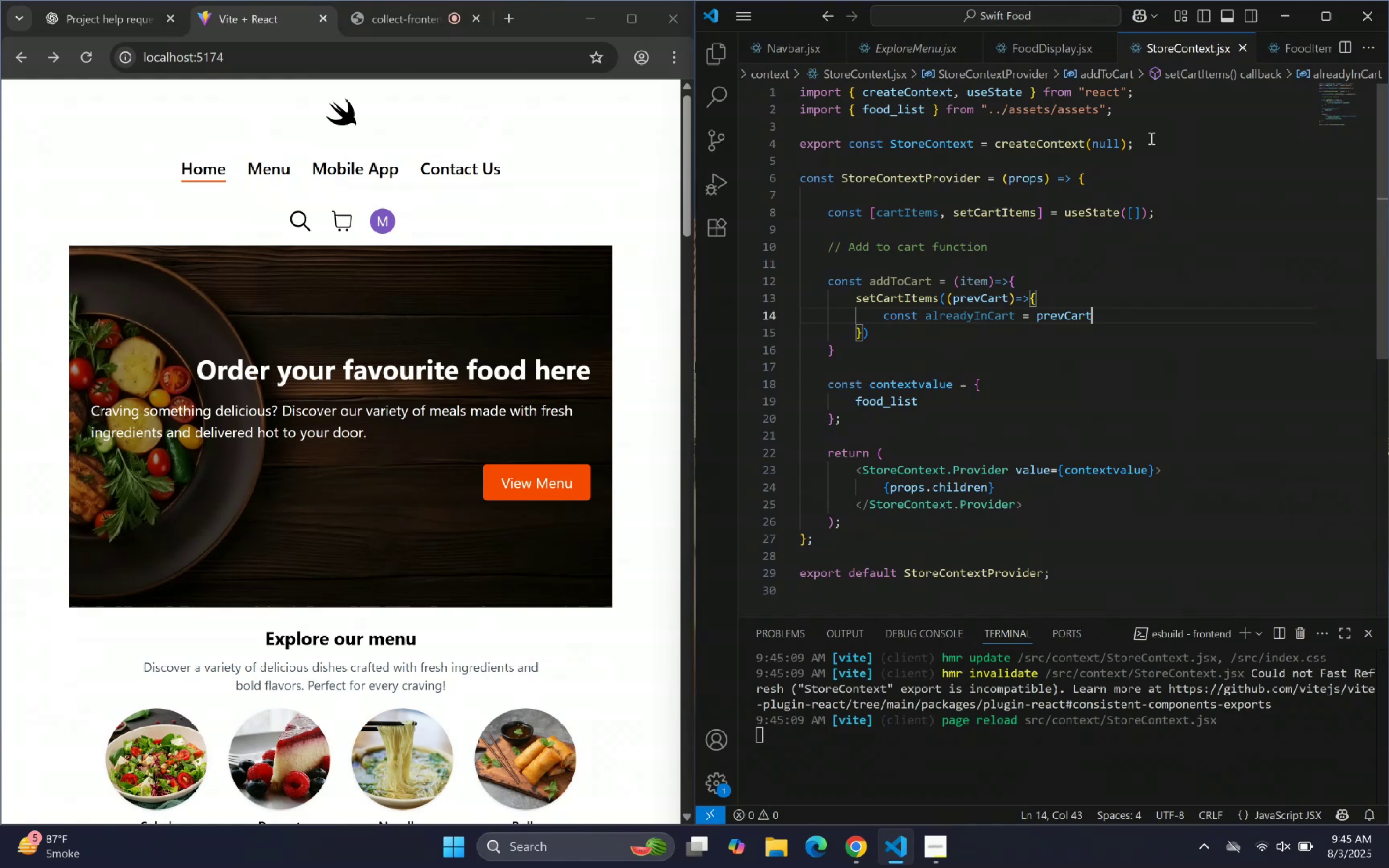 
type(.find)
 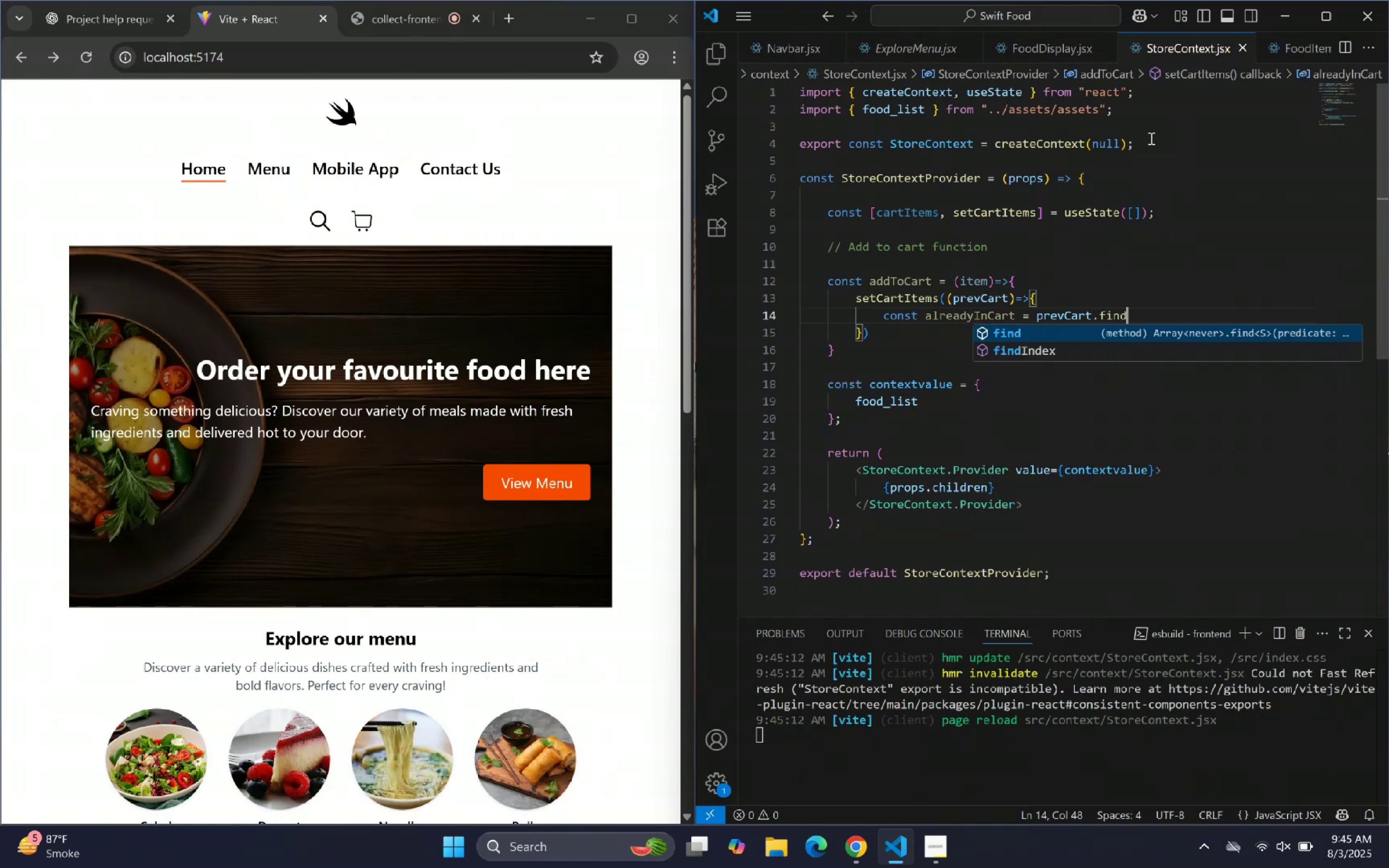 
type(((cartItem)
 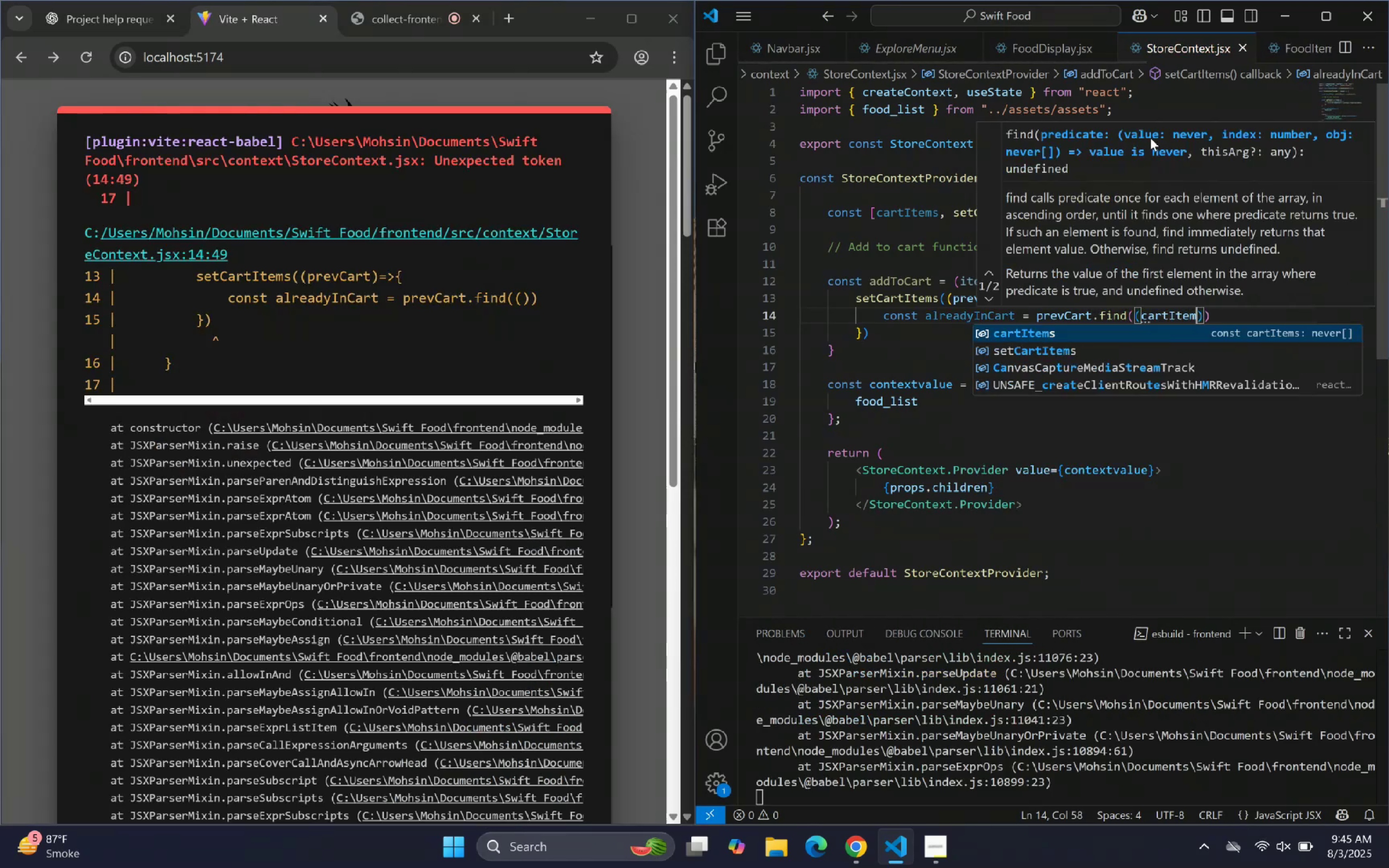 
key(ArrowRight)
 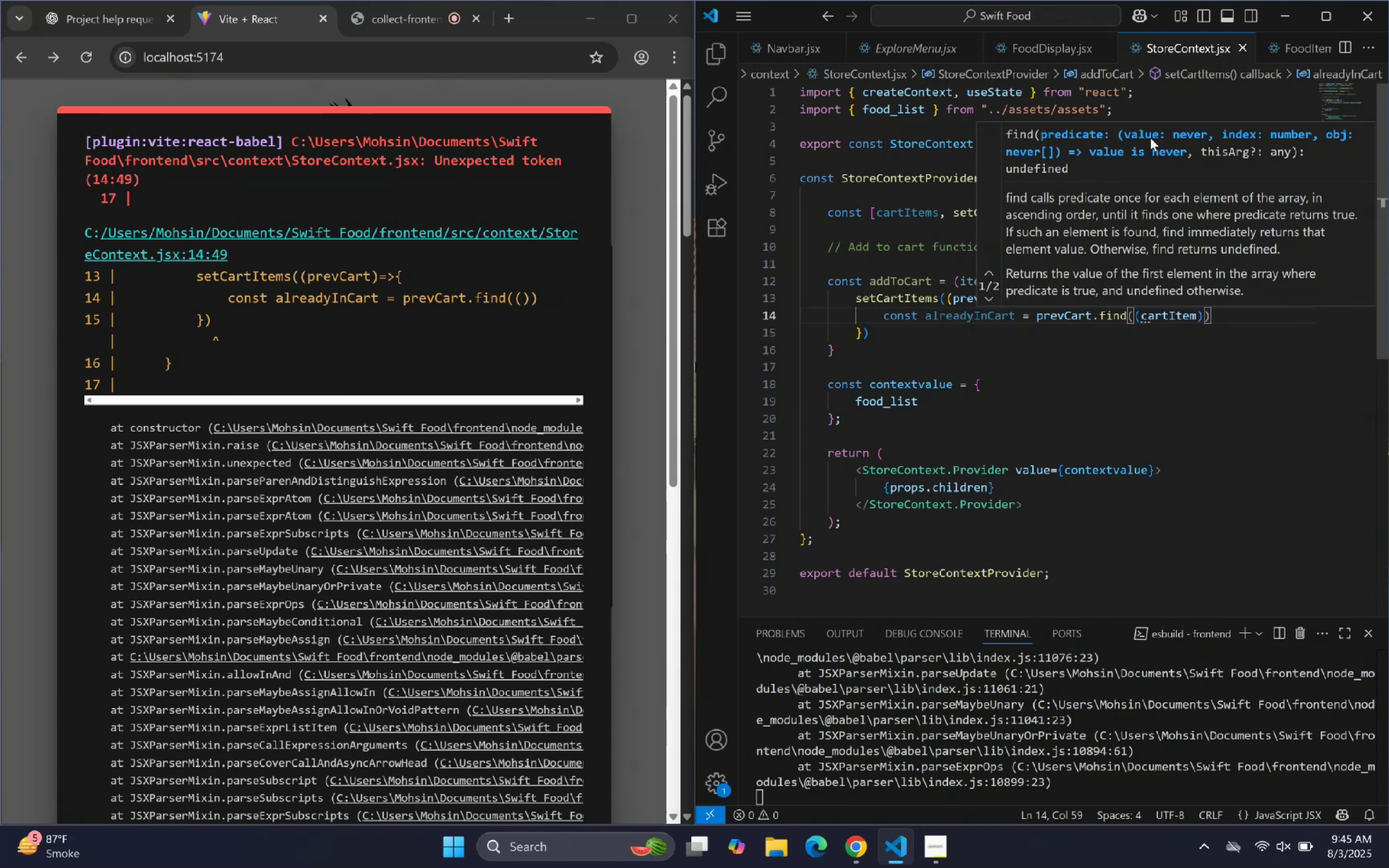 
key(ArrowLeft)
 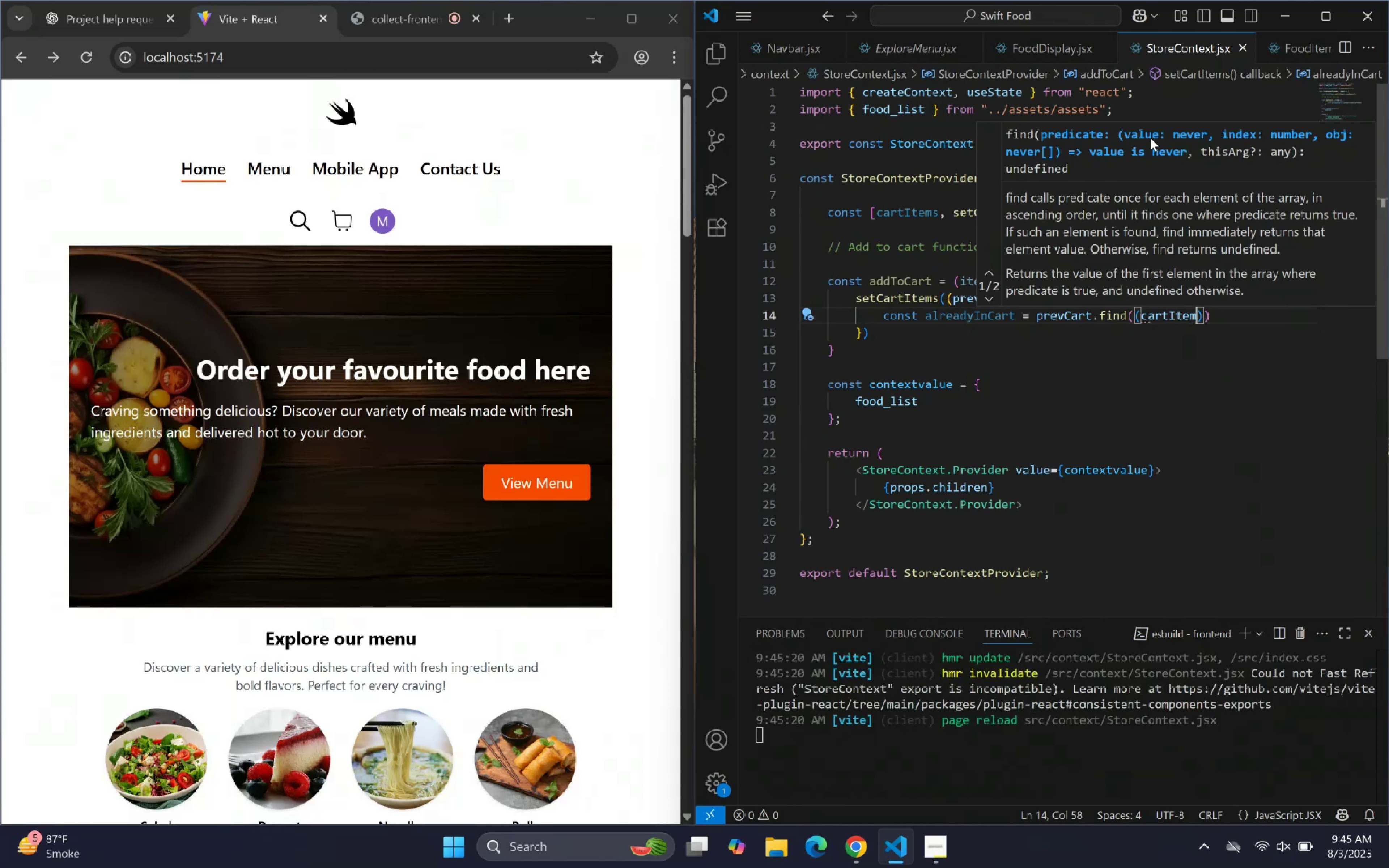 
hold_key(key=ArrowLeft, duration=0.64)
 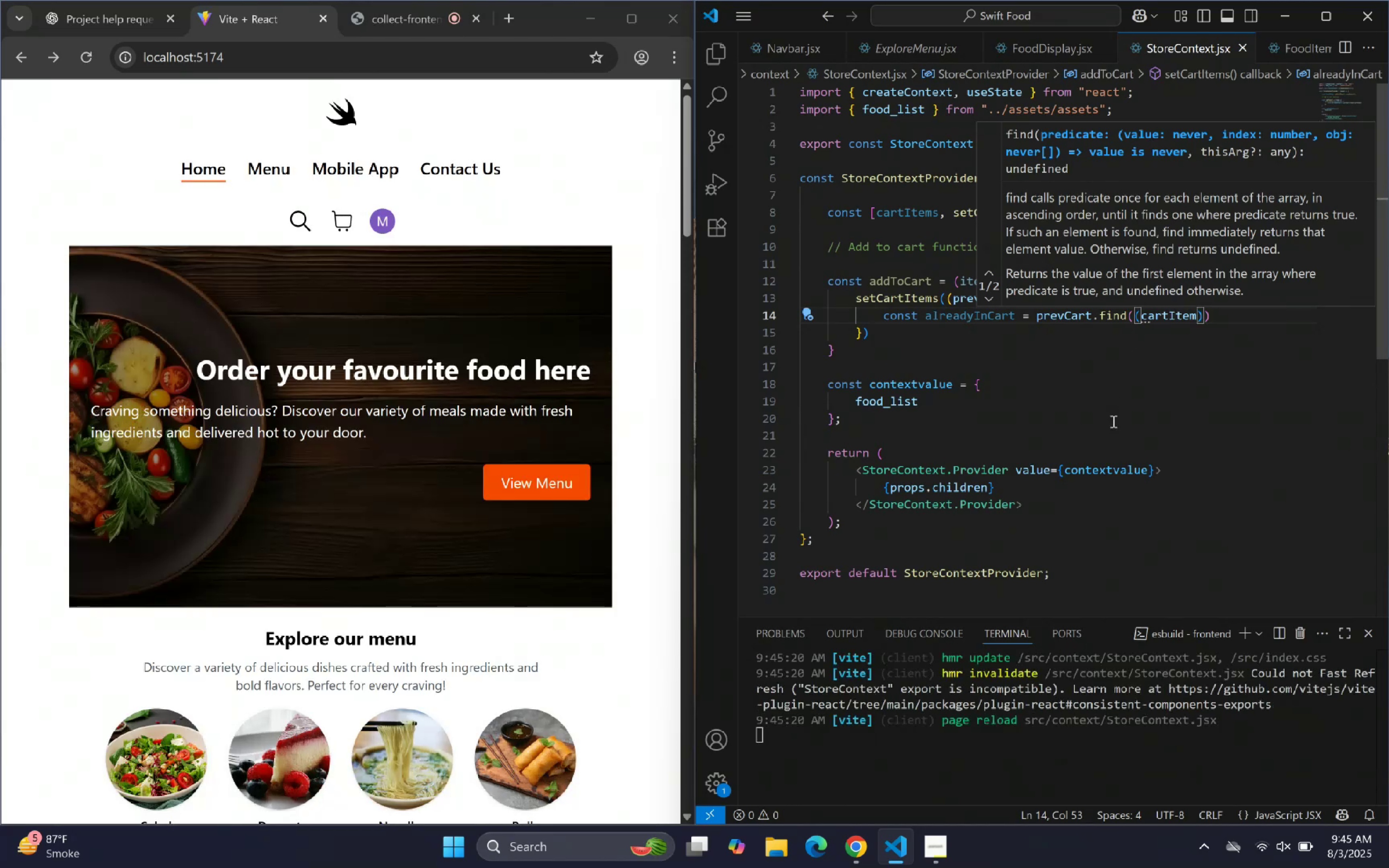 
left_click([1230, 396])
 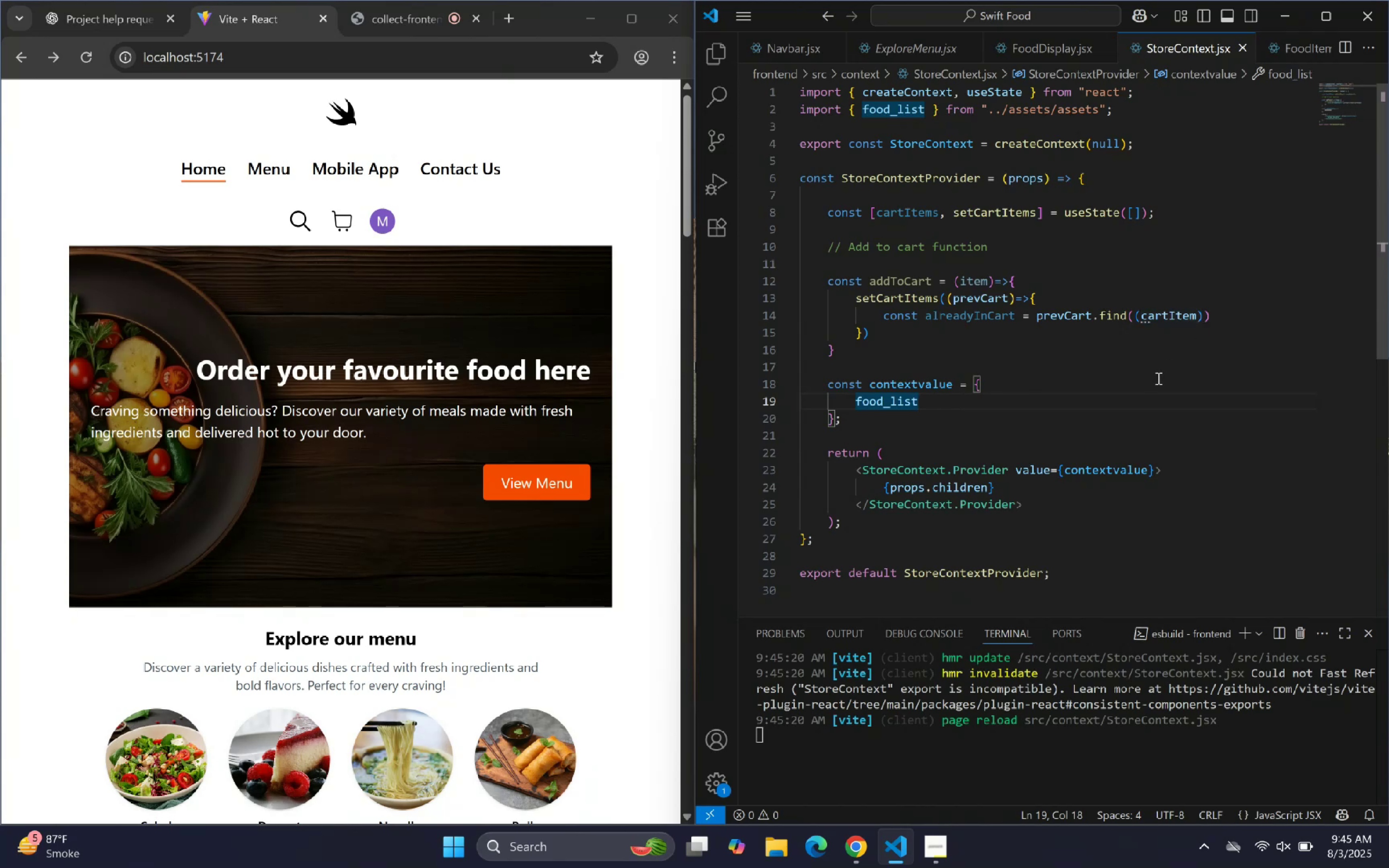 
wait(12.73)
 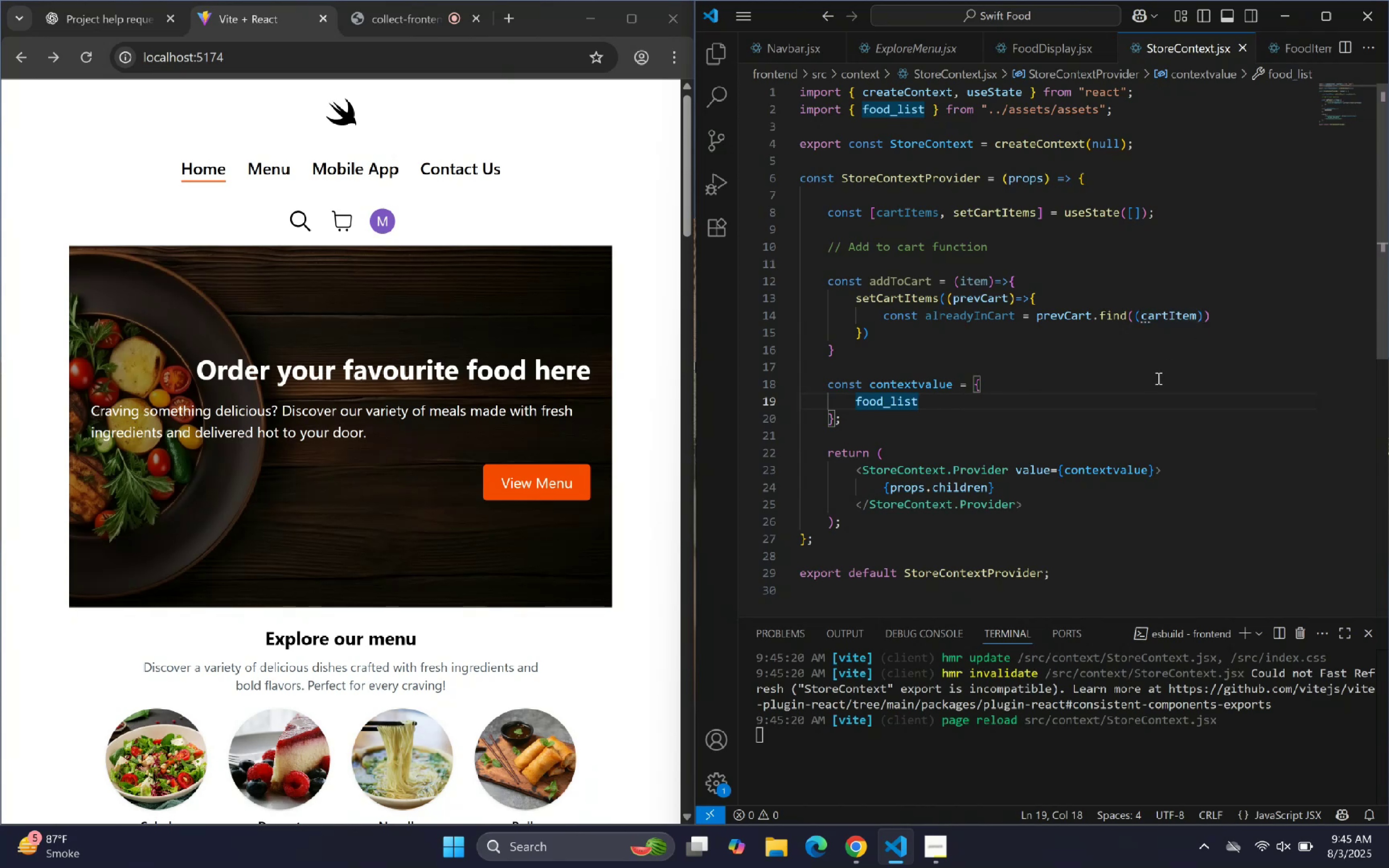 
left_click([1198, 322])
 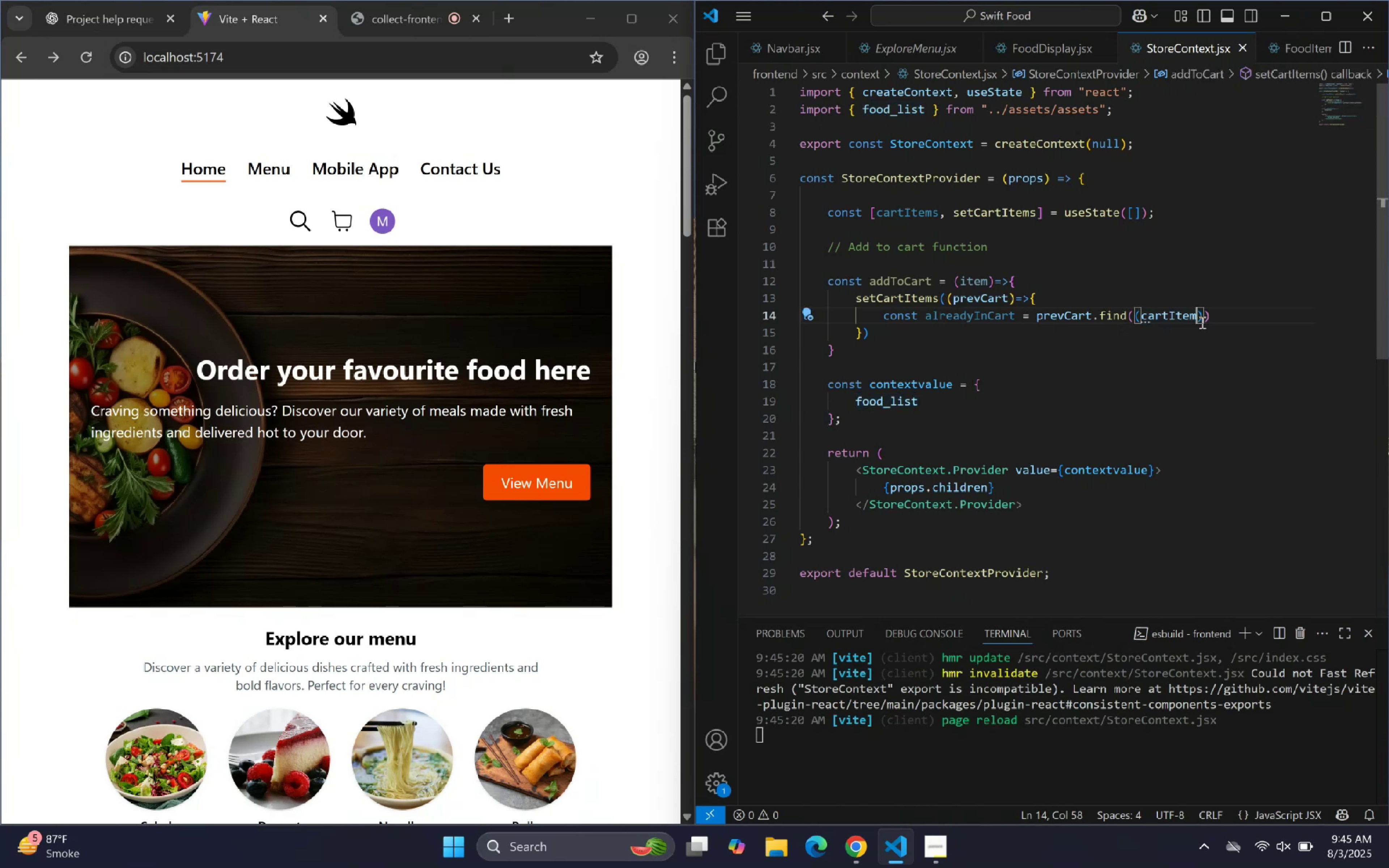 
left_click([1206, 319])
 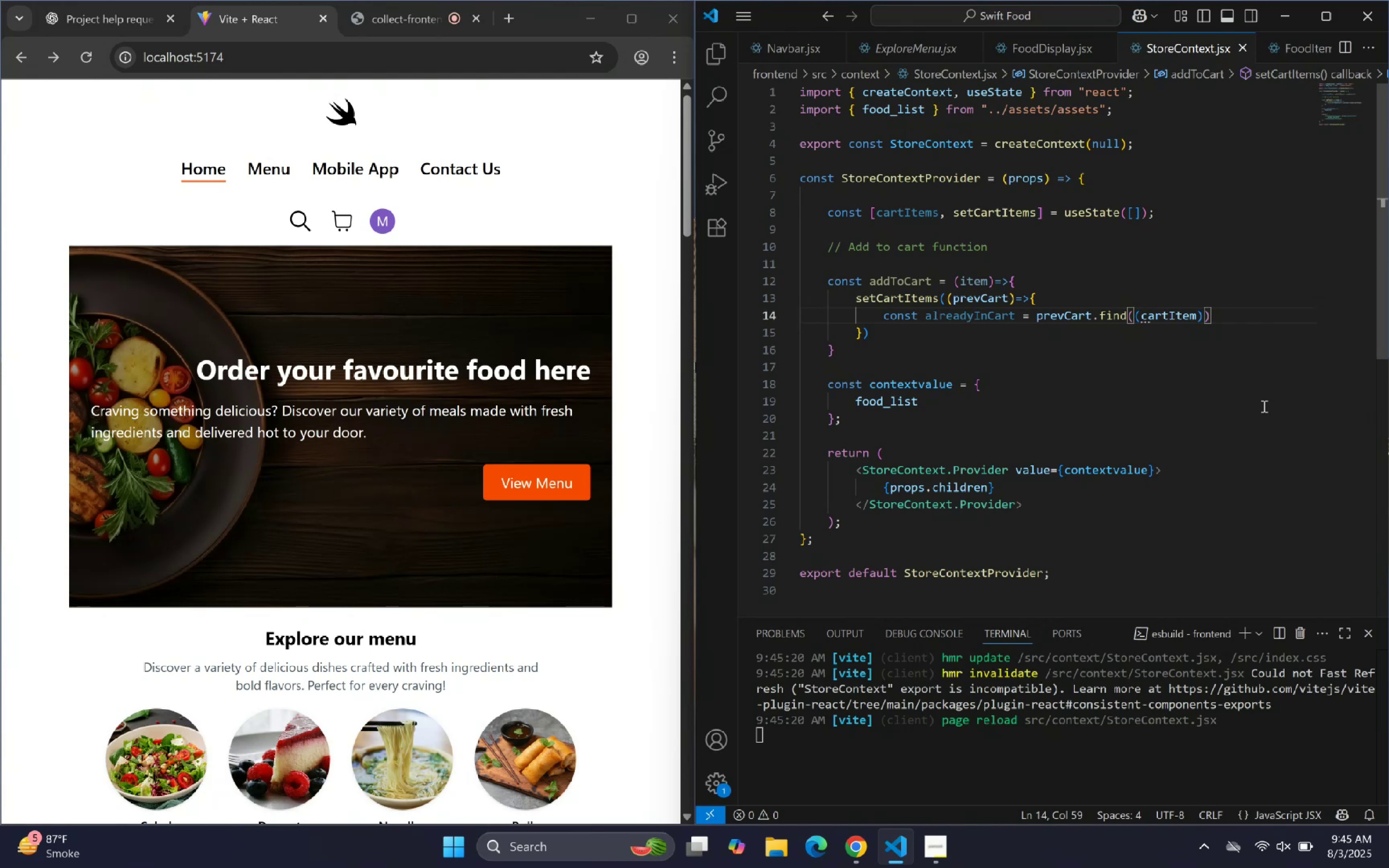 
type( => cart)
 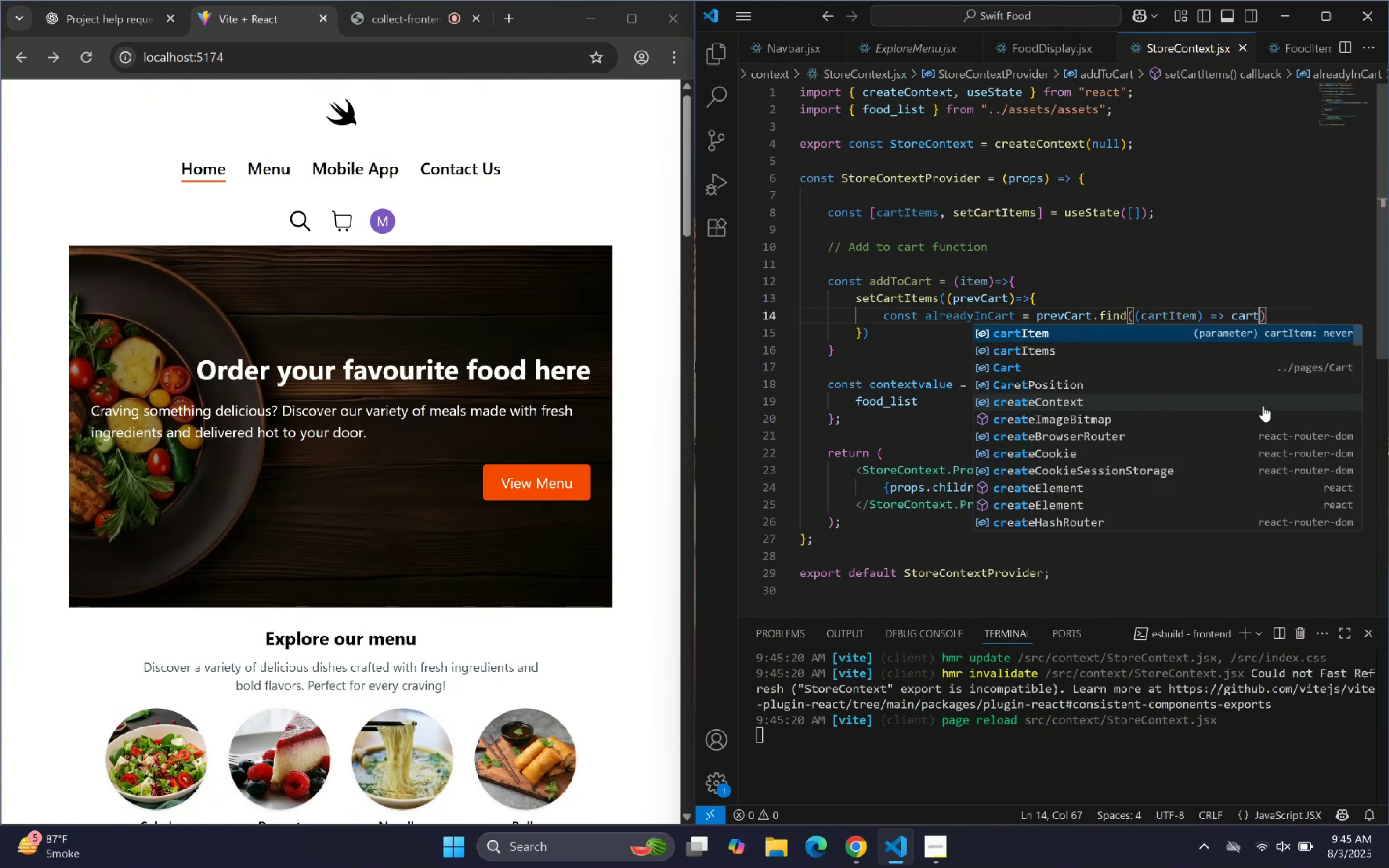 
key(Enter)
 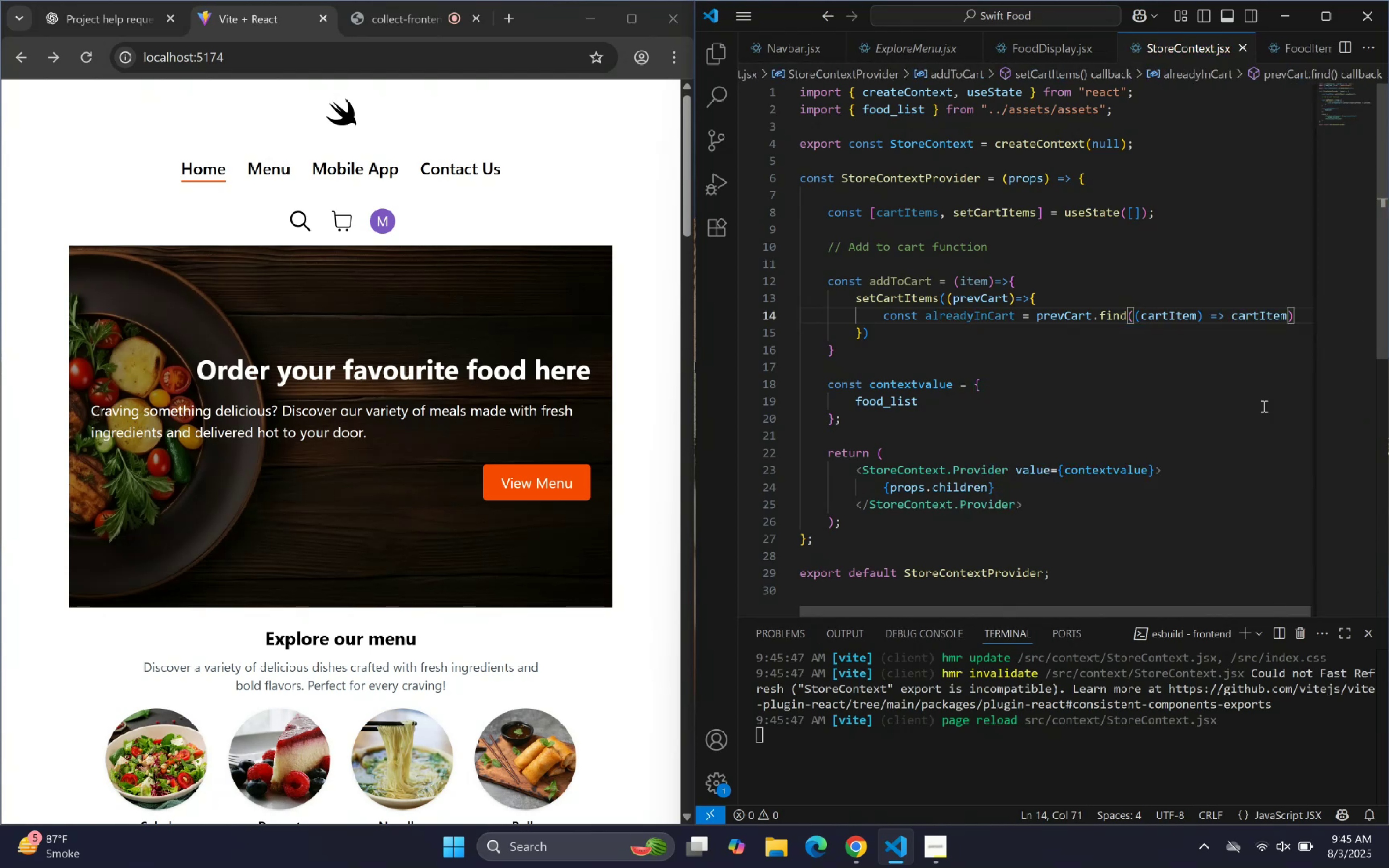 
type(.id === item.id)
 